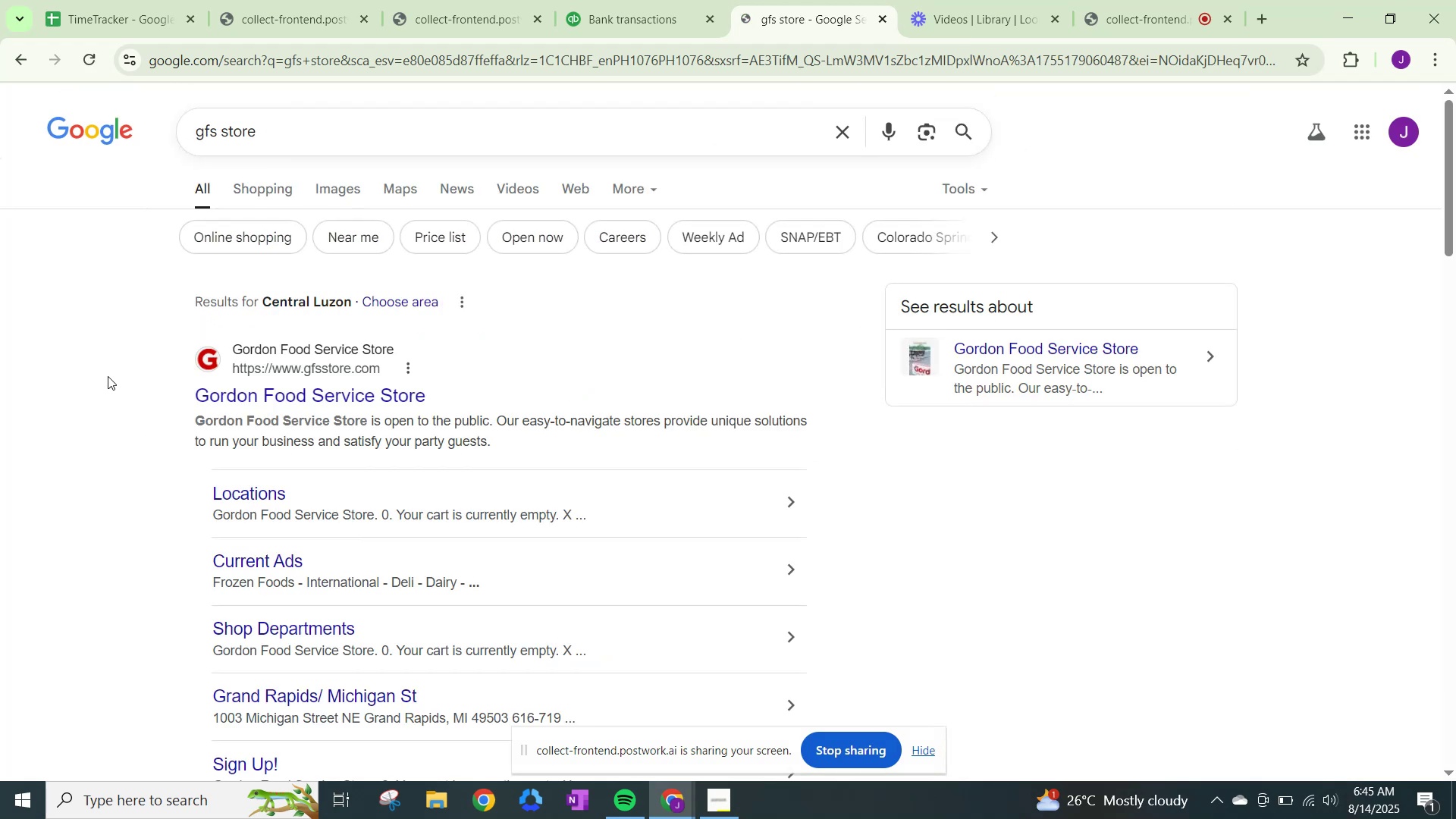 
scroll: coordinate [105, 381], scroll_direction: down, amount: 1.0
 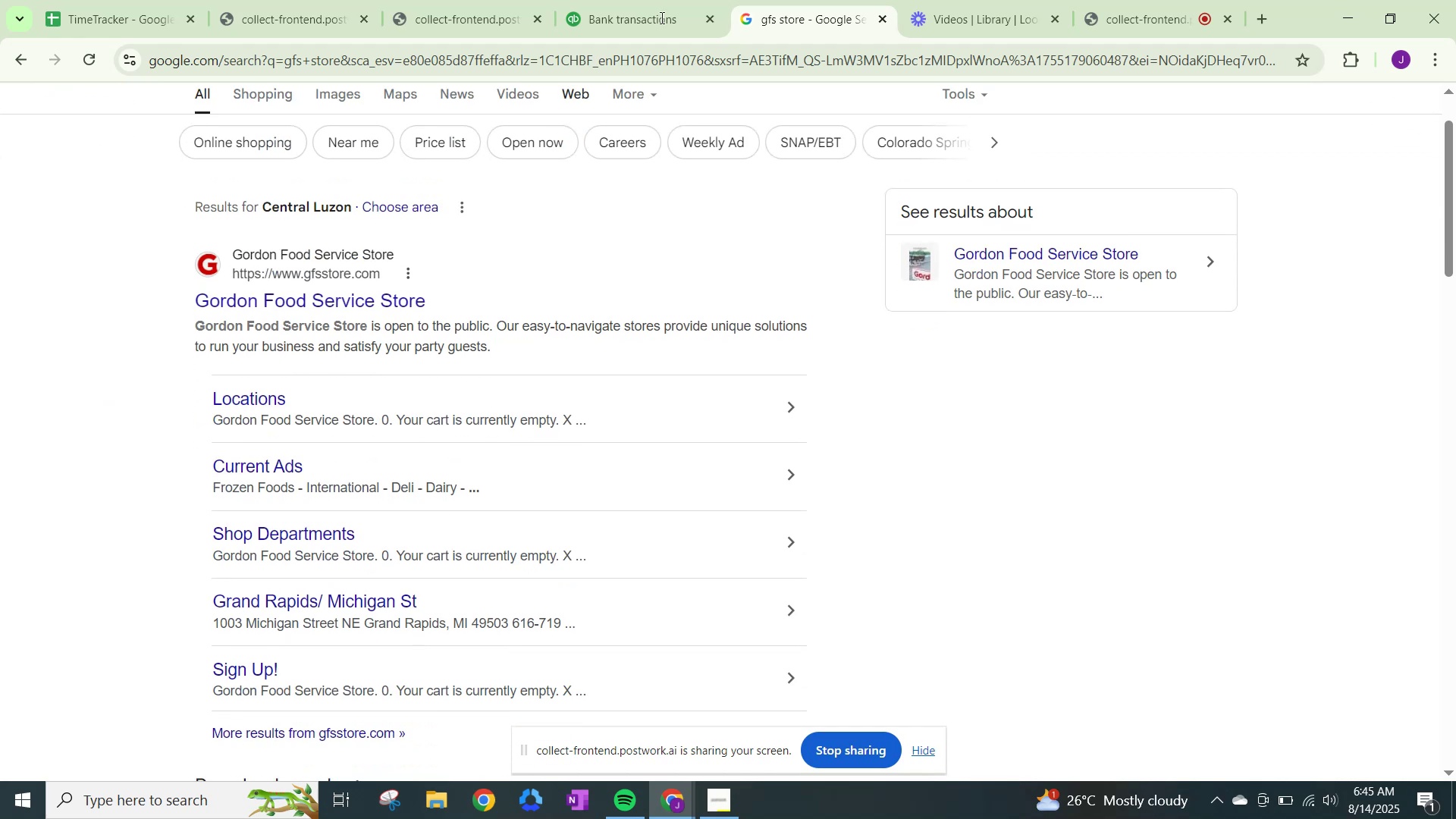 
left_click([935, 0])
 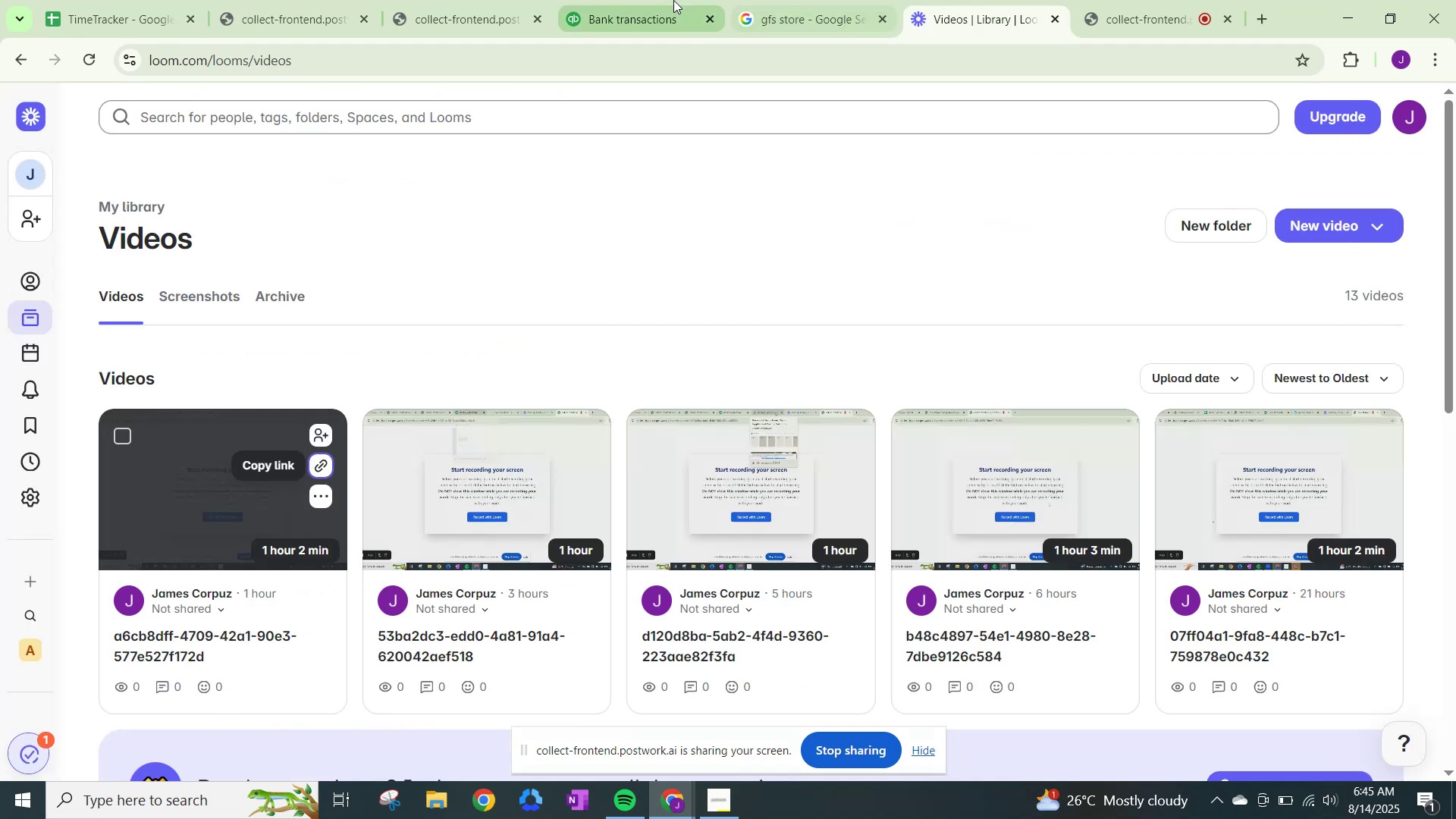 
left_click([673, 0])
 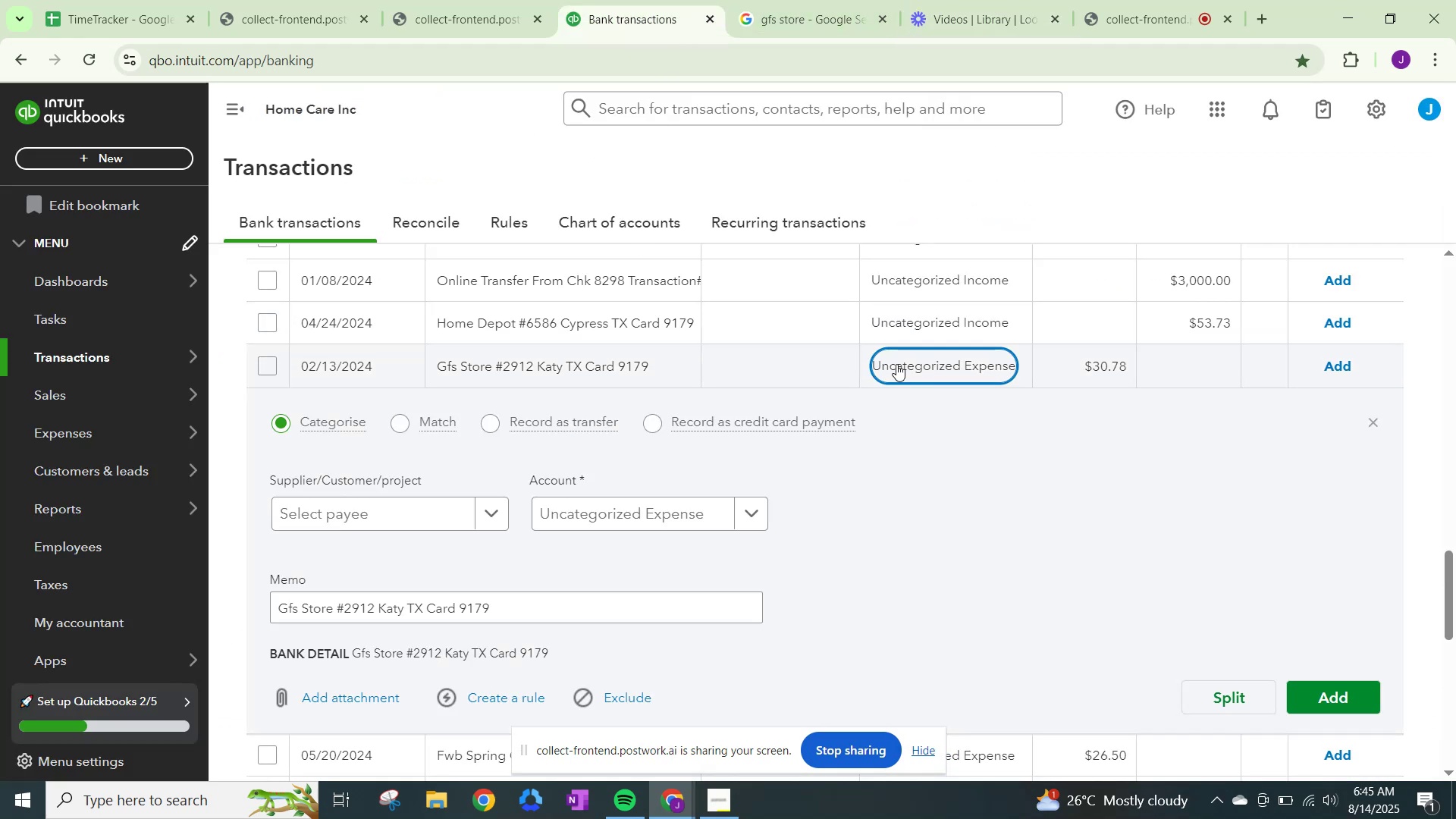 
left_click([485, 519])
 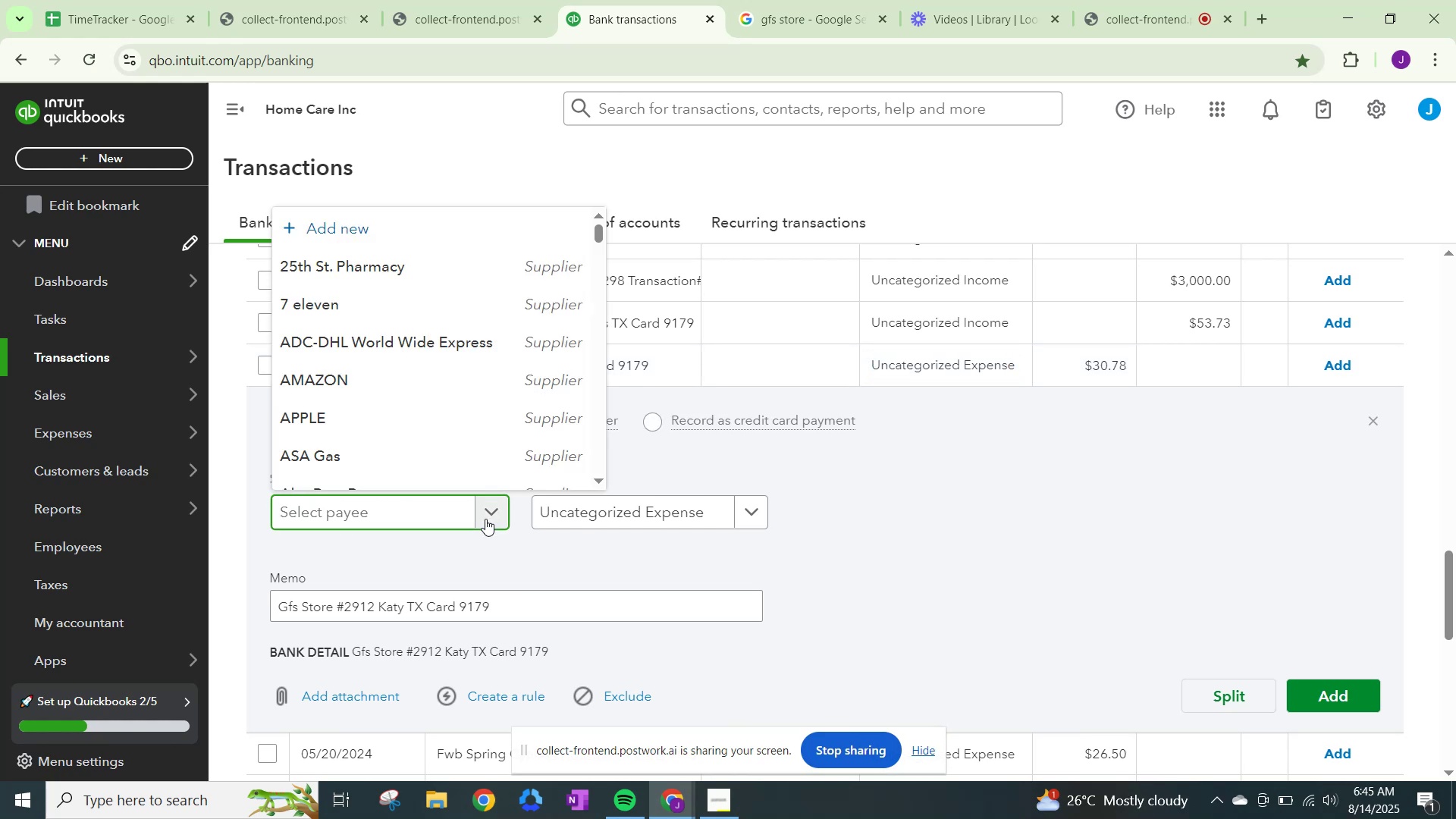 
type(gfs tore)
key(Backspace)
key(Backspace)
key(Backspace)
key(Backspace)
type(sore)
key(Backspace)
key(Backspace)
key(Backspace)
type(tore)
 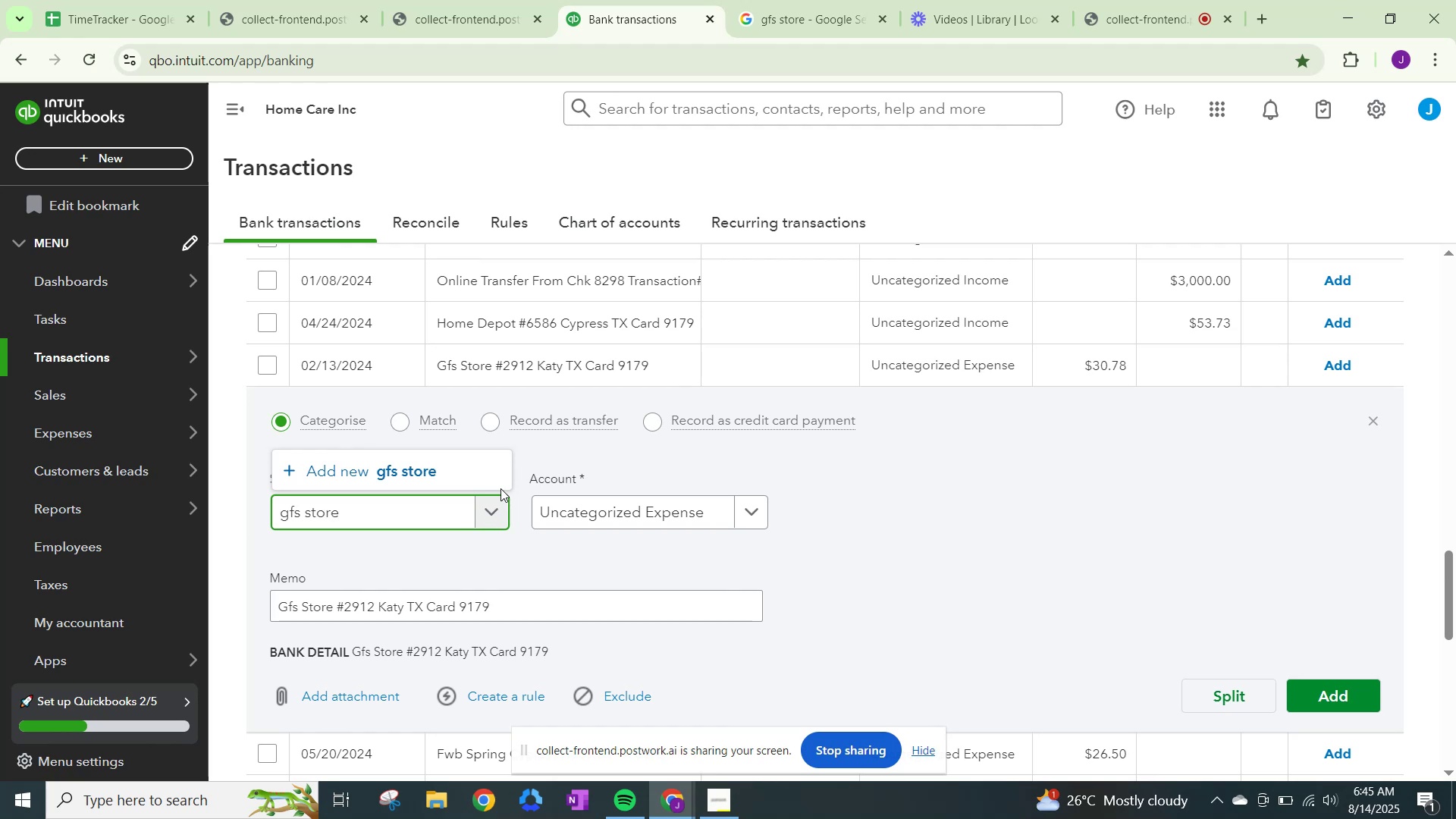 
left_click([465, 466])
 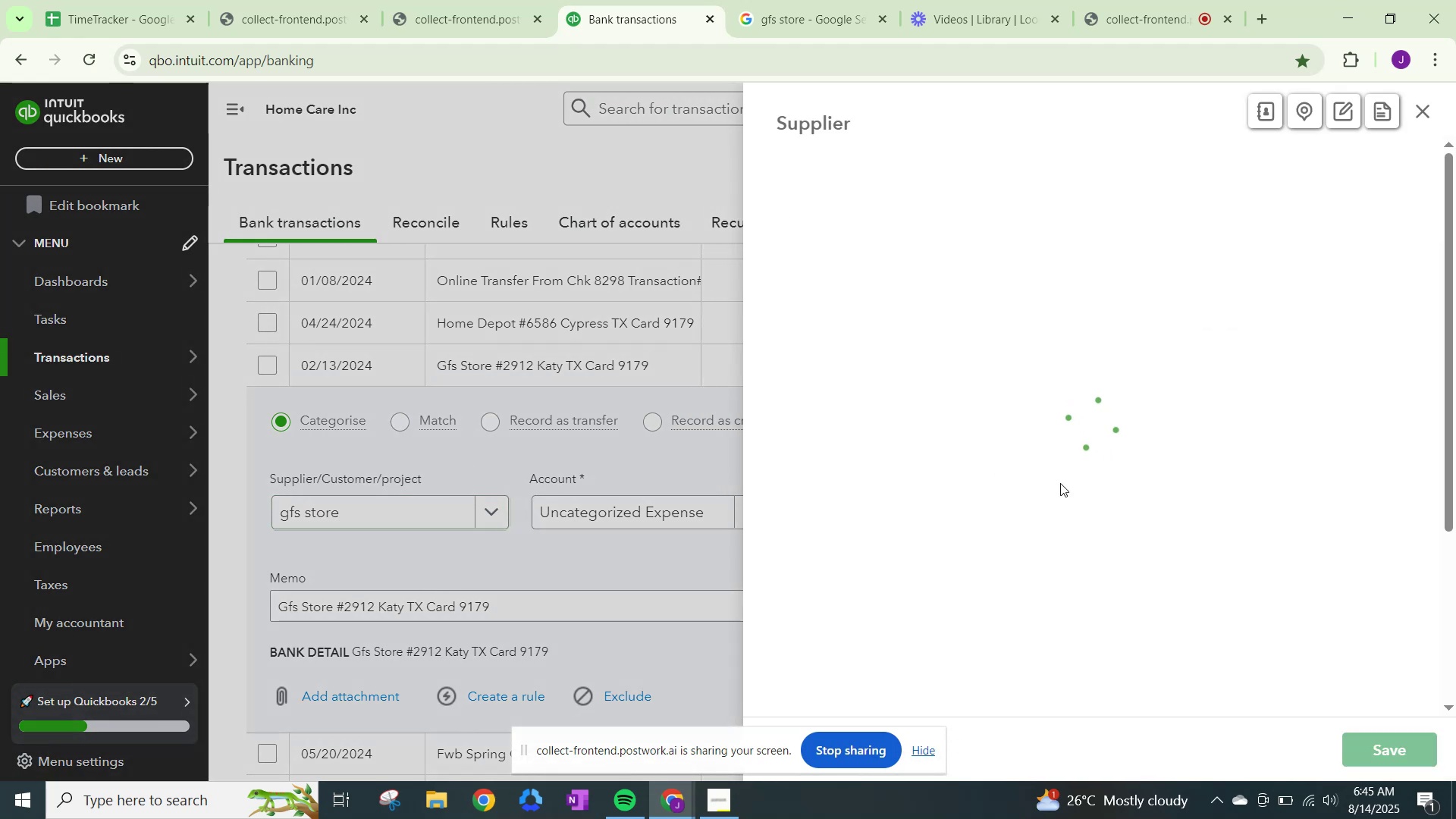 
scroll: coordinate [1062, 485], scroll_direction: down, amount: 12.0
 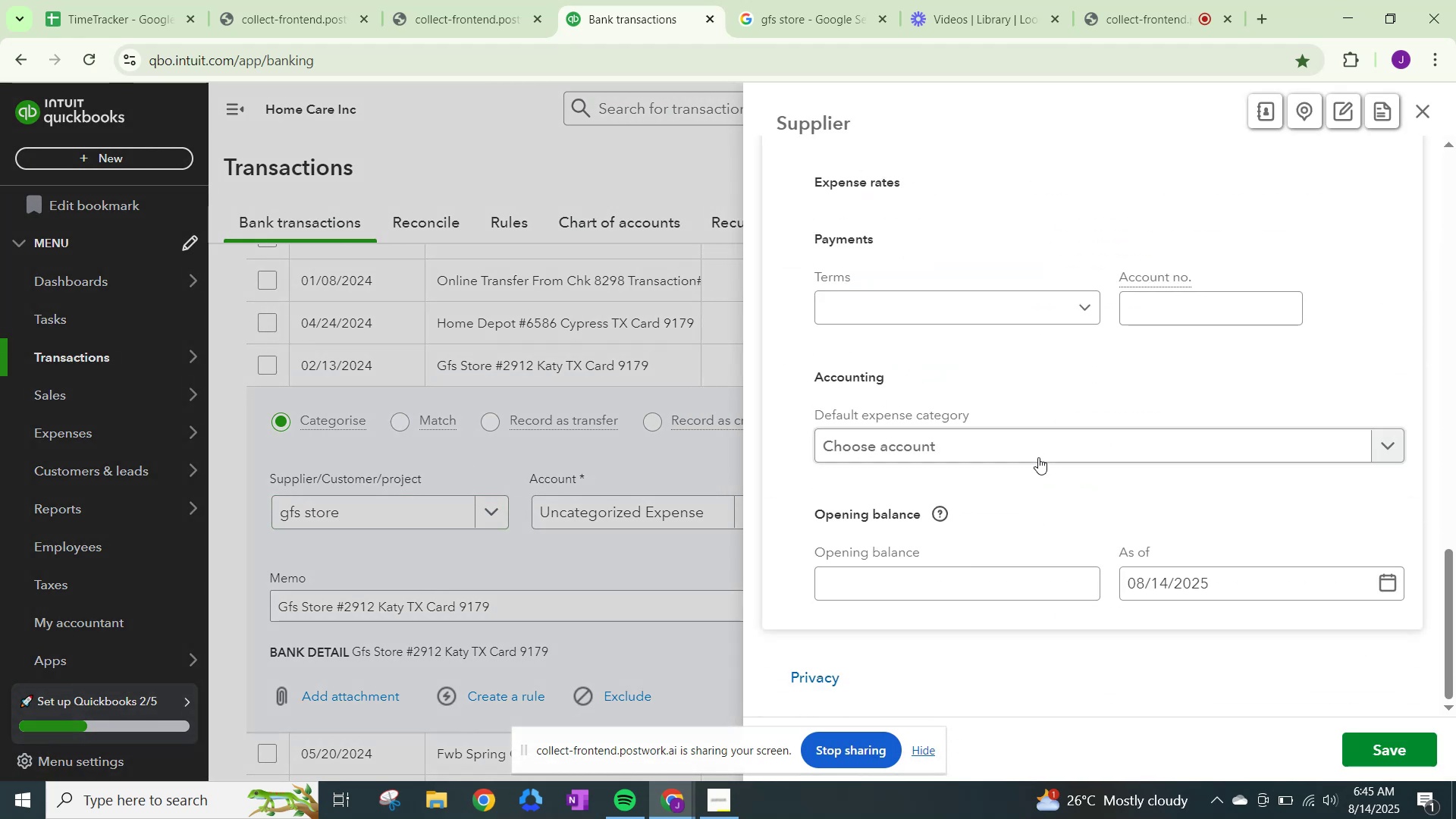 
left_click([1038, 448])
 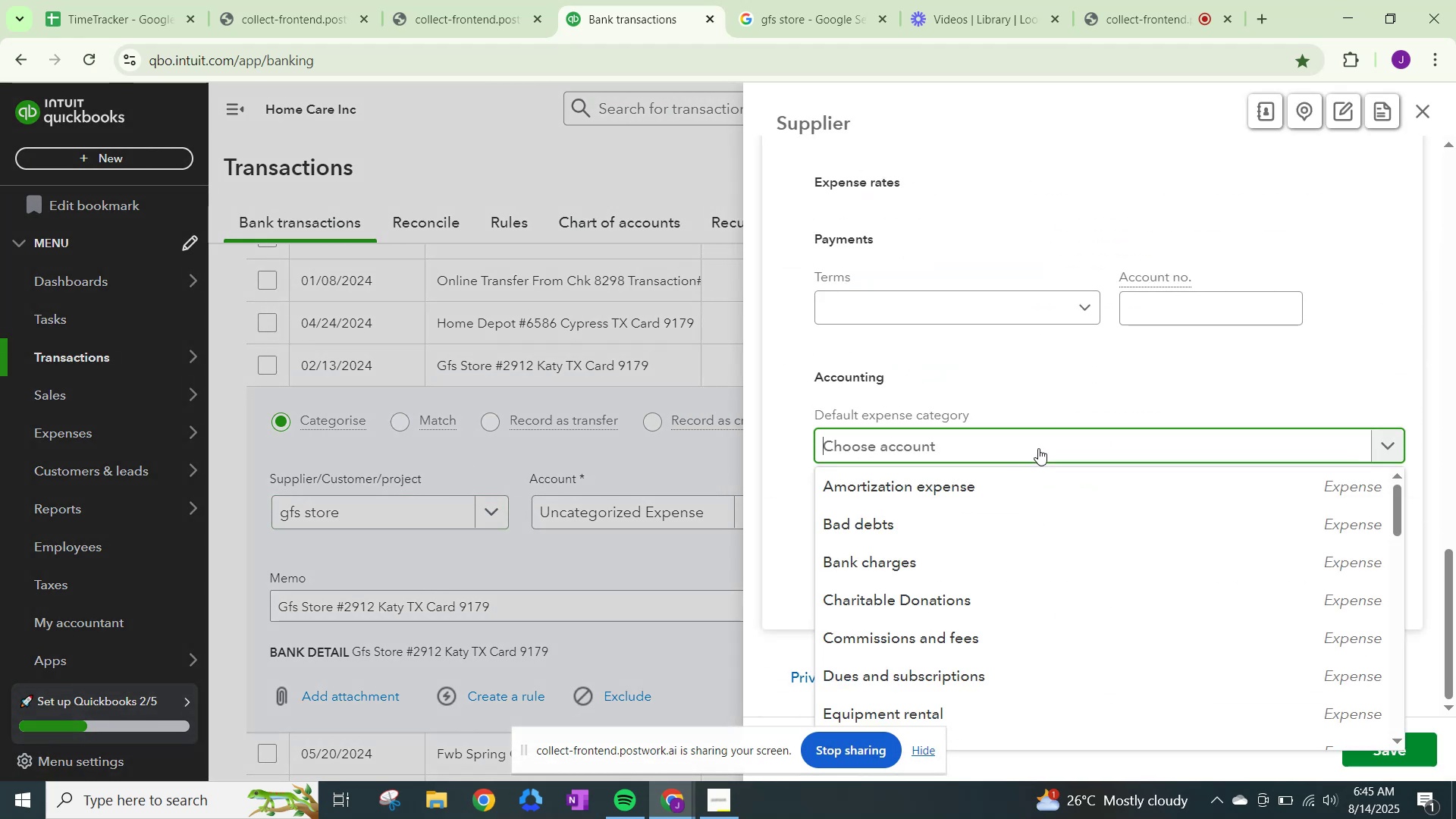 
type(meals)
 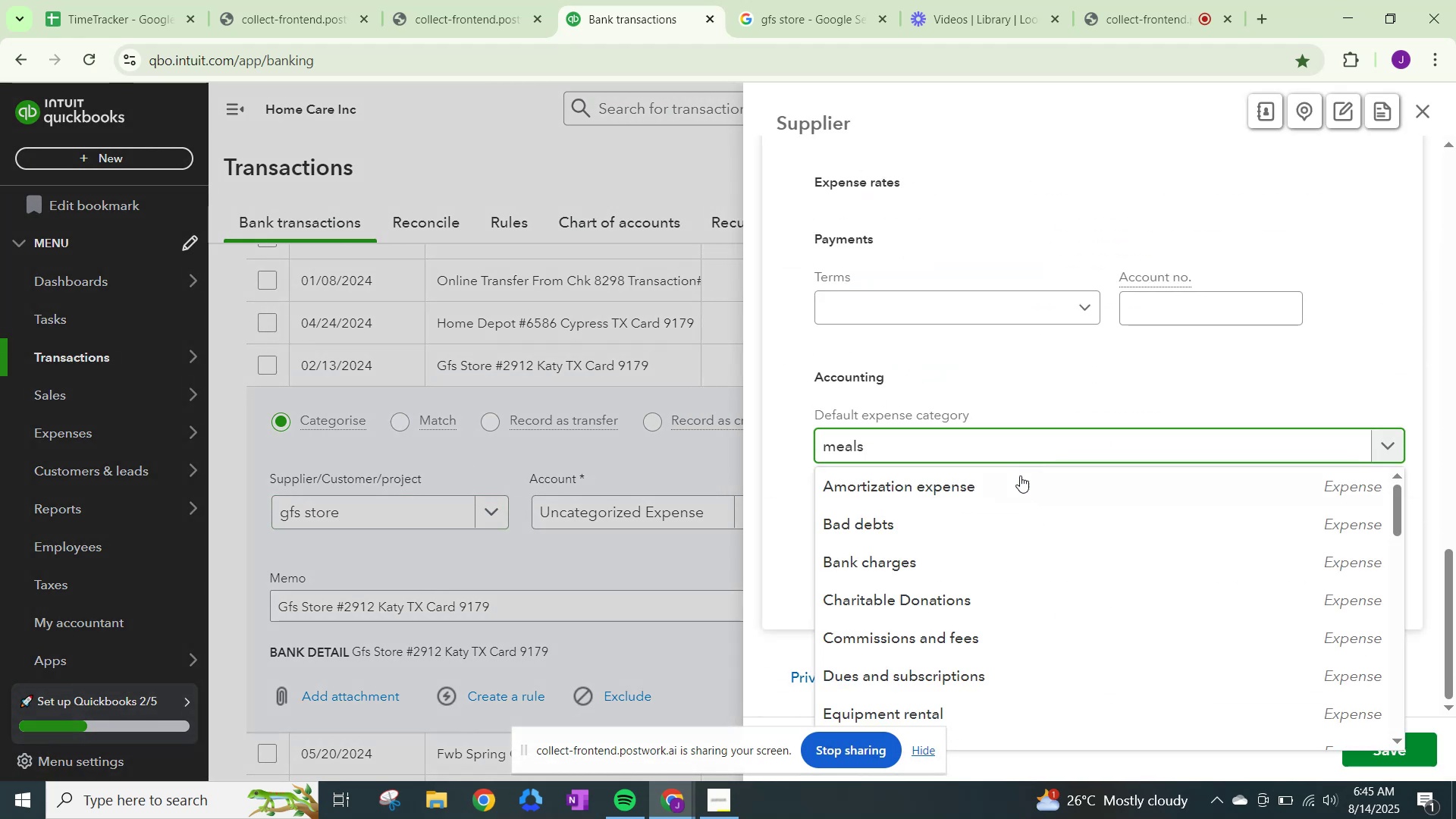 
left_click([1018, 479])
 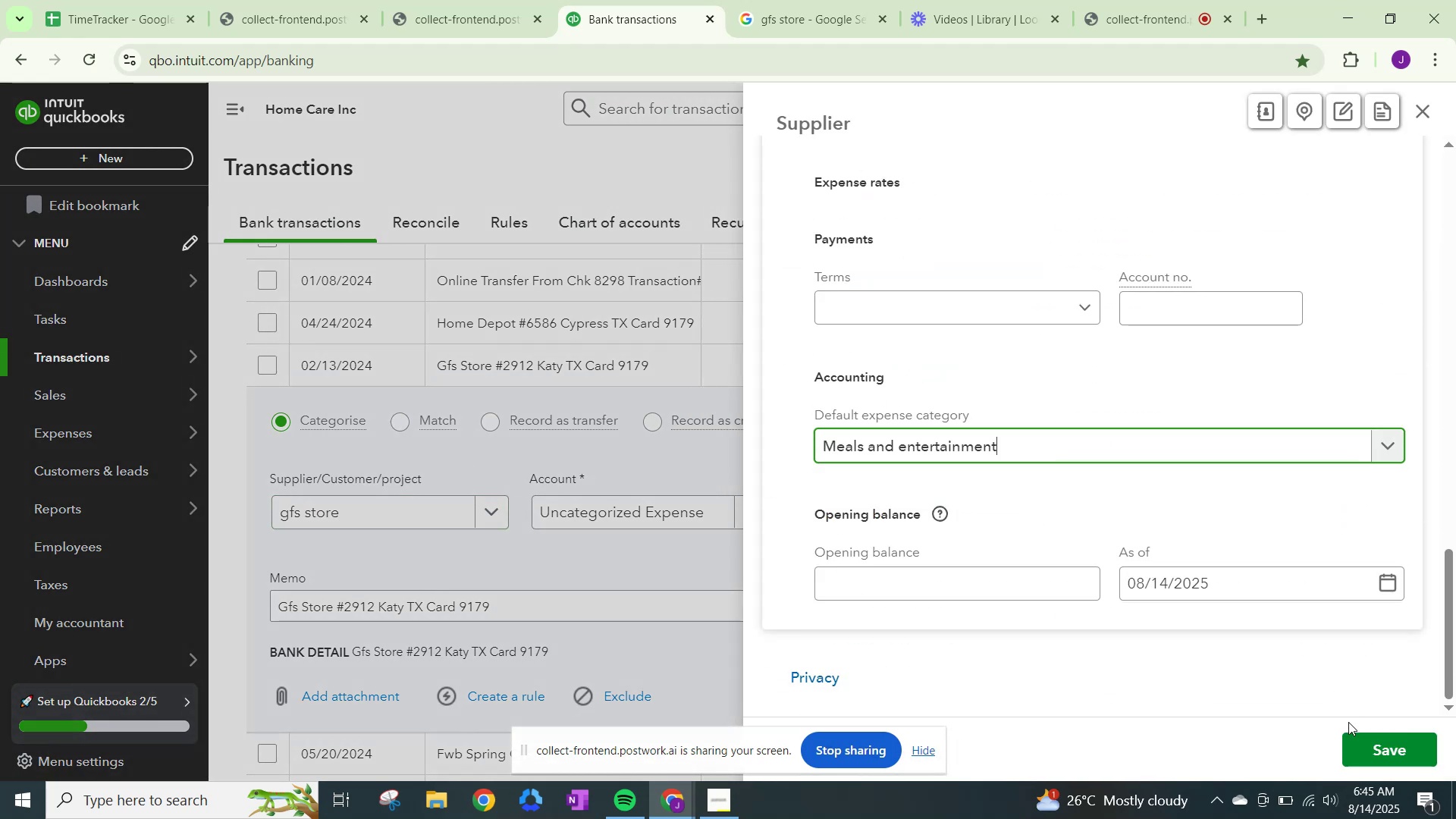 
left_click([1384, 756])
 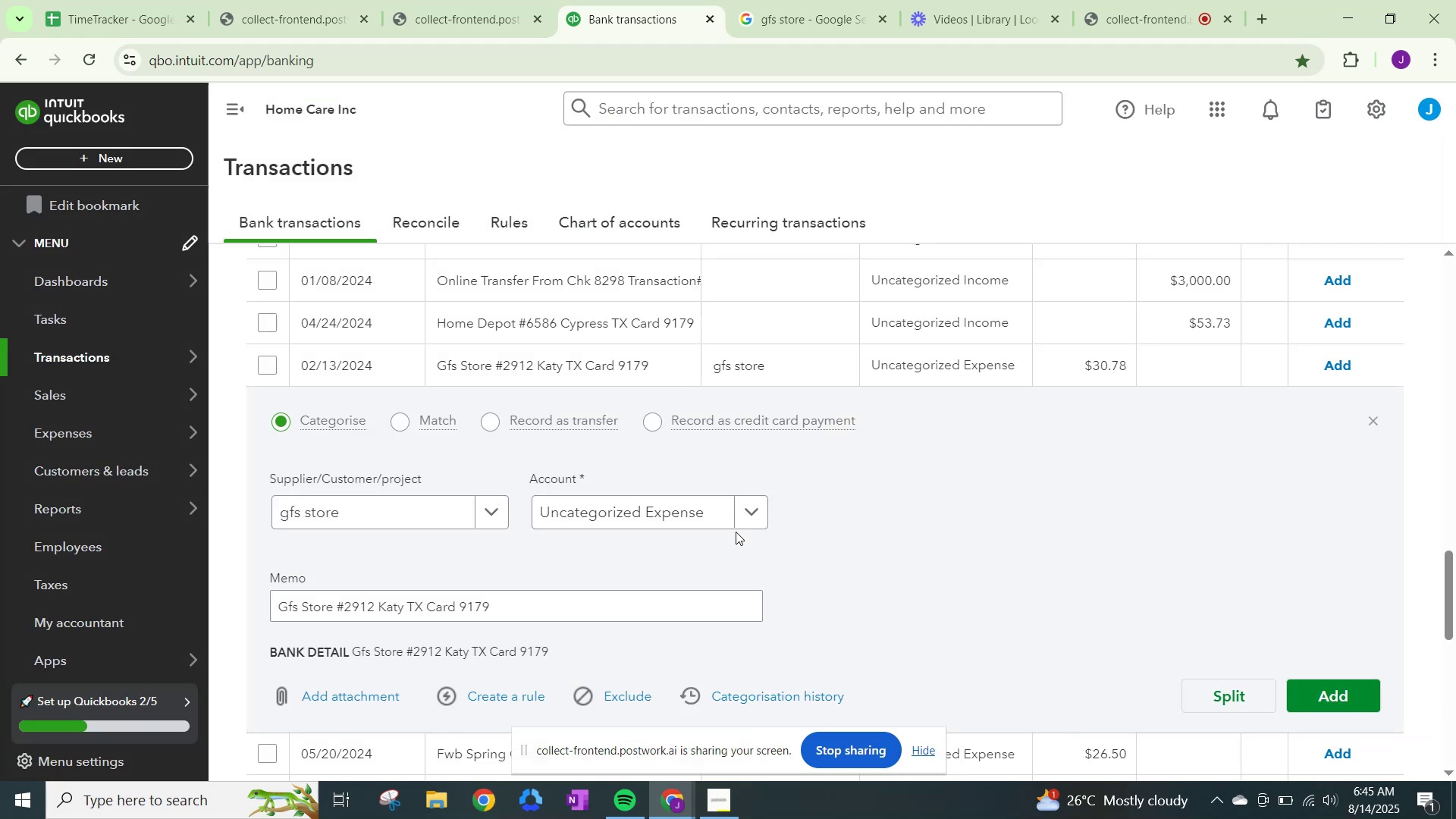 
left_click([597, 509])
 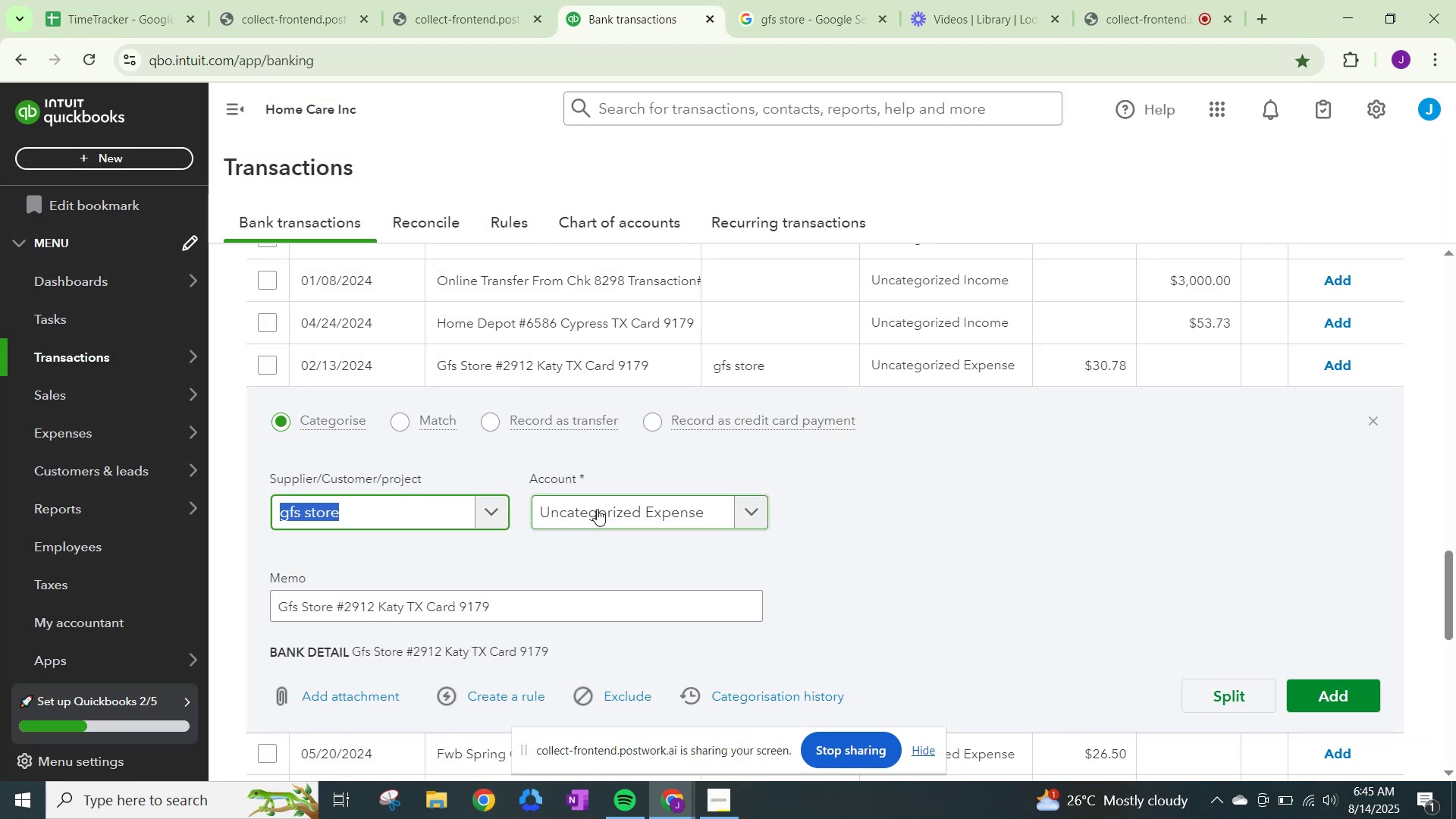 
type(me)
key(Backspace)
key(Backspace)
type(f)
key(Backspace)
type(gf)
 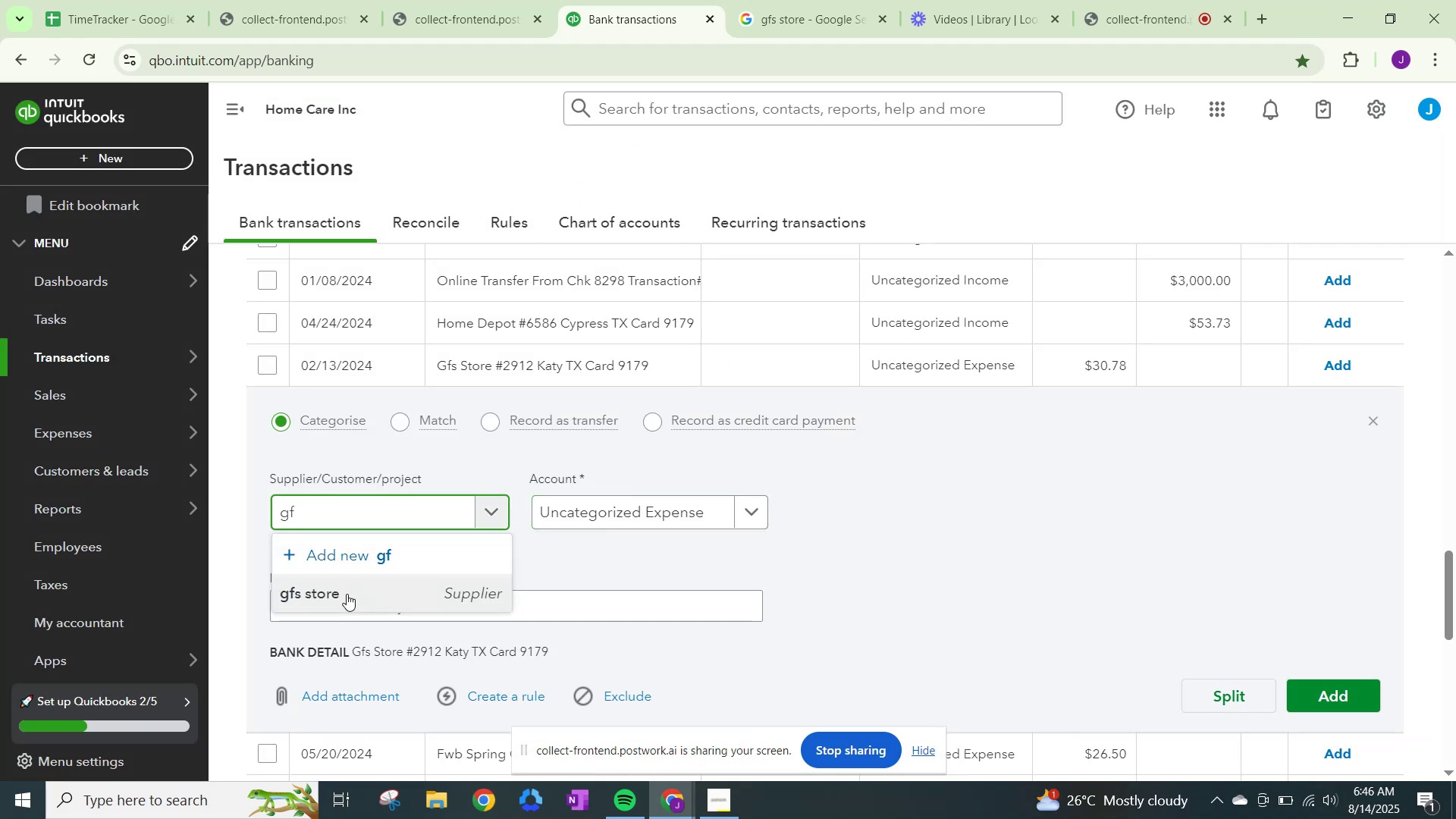 
left_click([341, 596])
 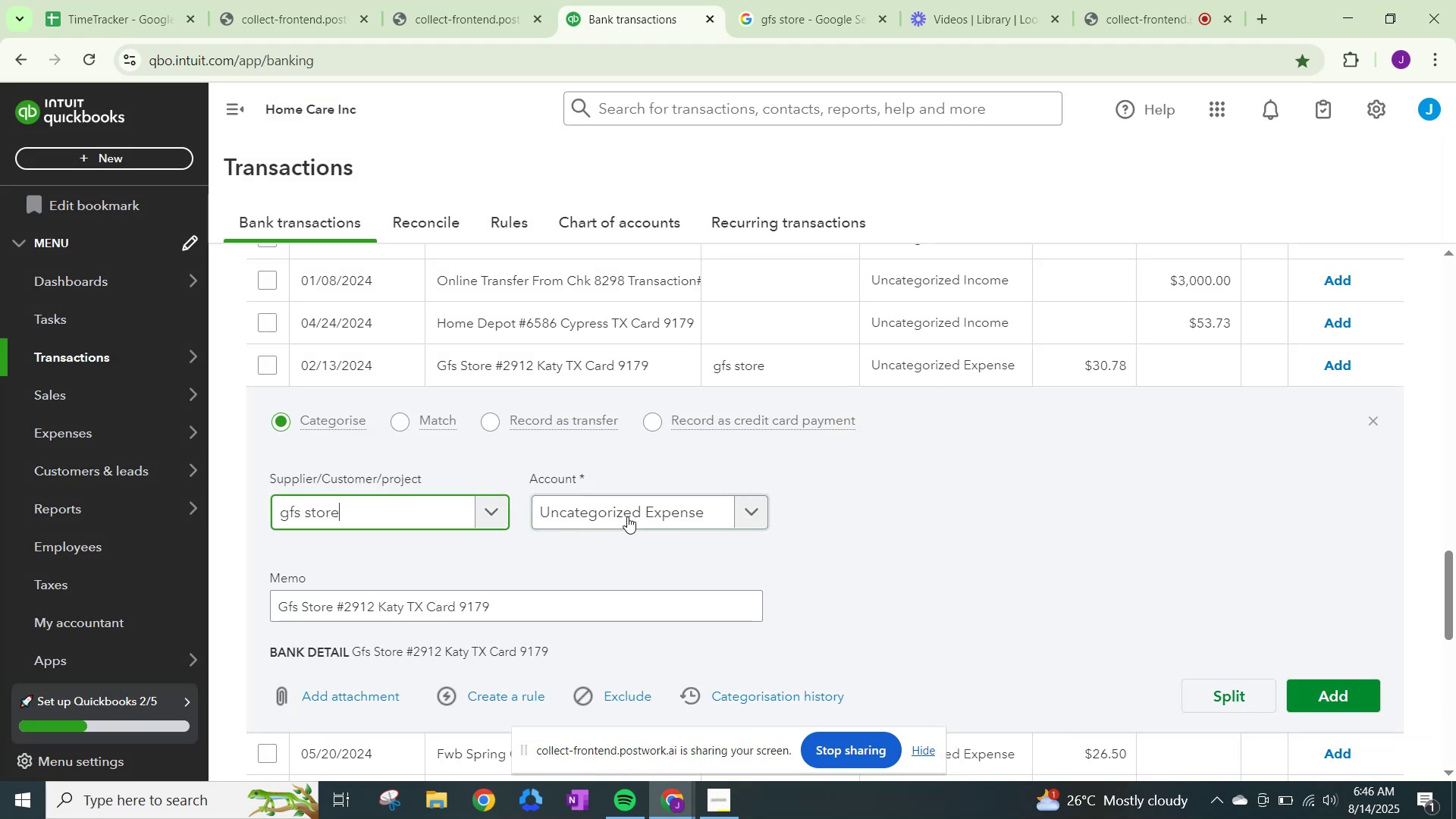 
left_click([645, 506])
 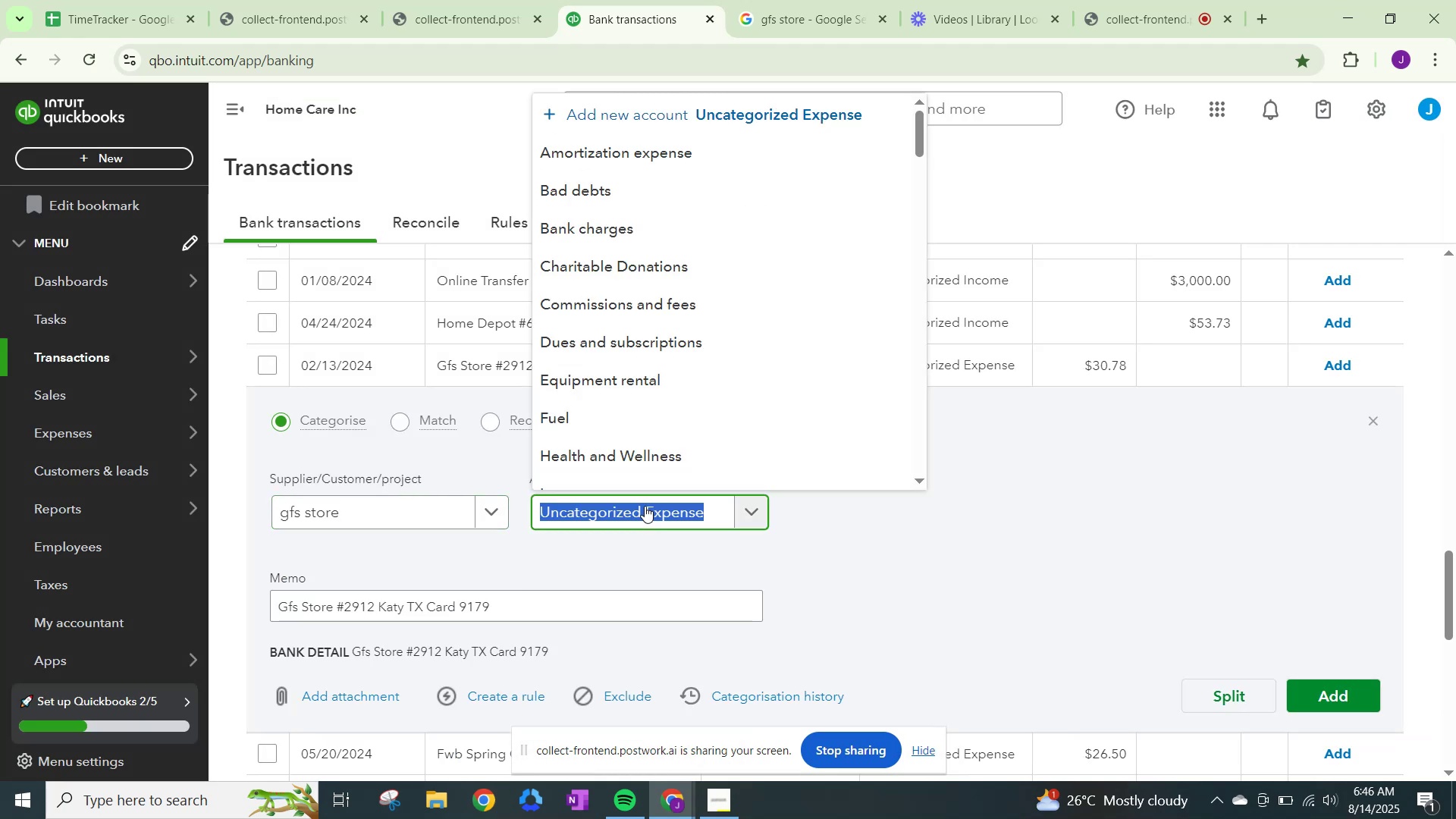 
type(eals)
 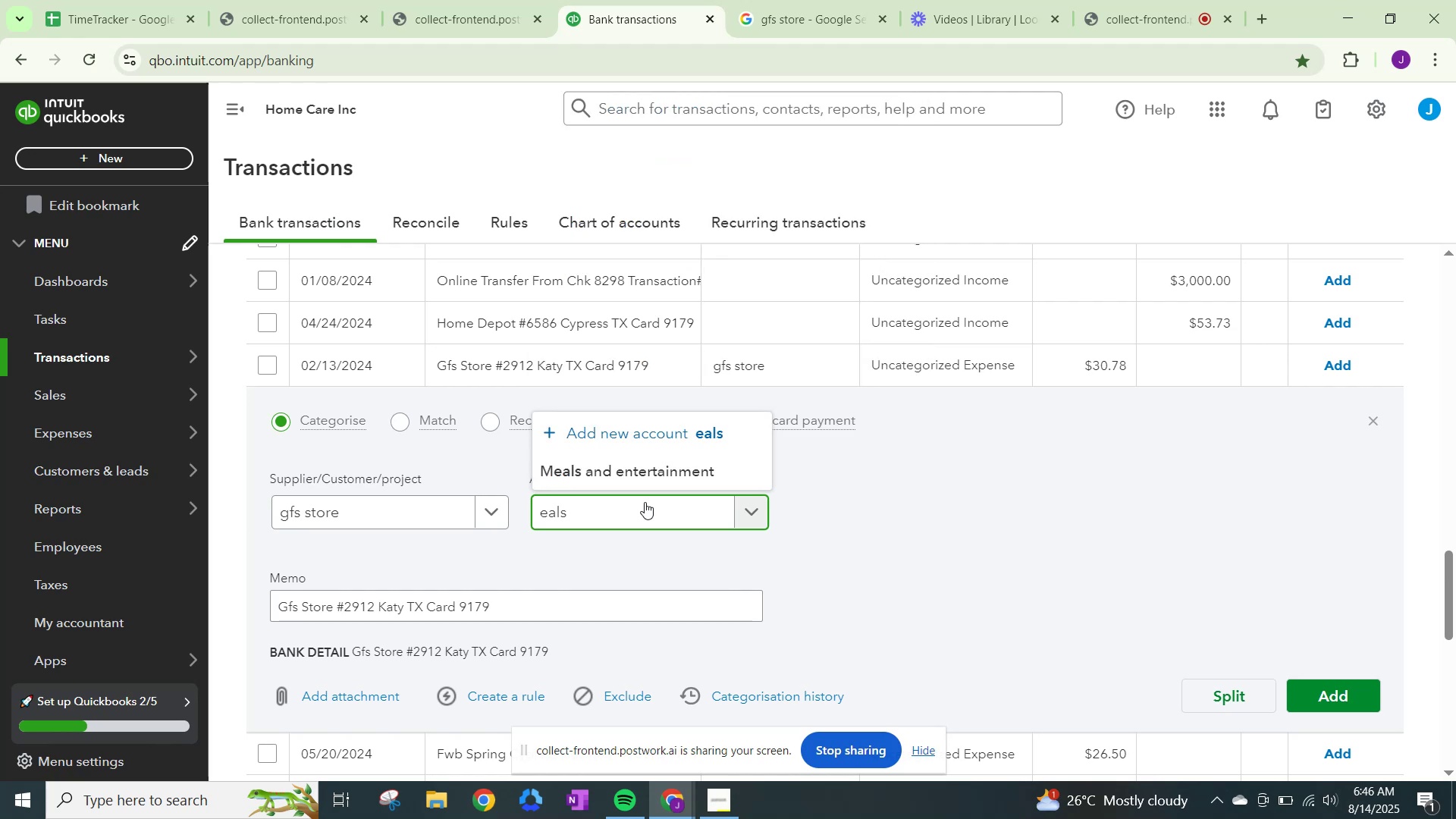 
left_click([654, 475])
 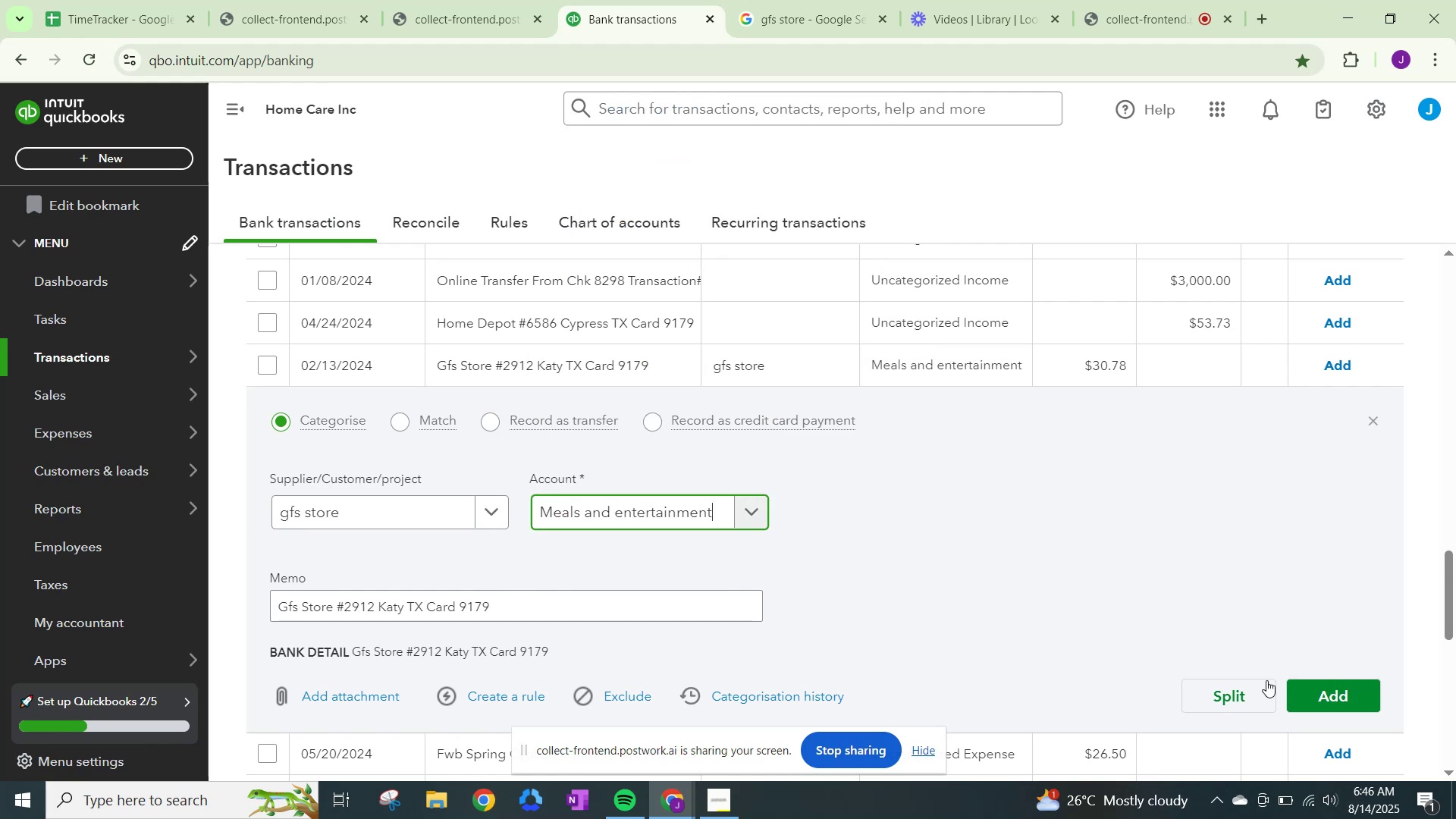 
left_click([1357, 692])
 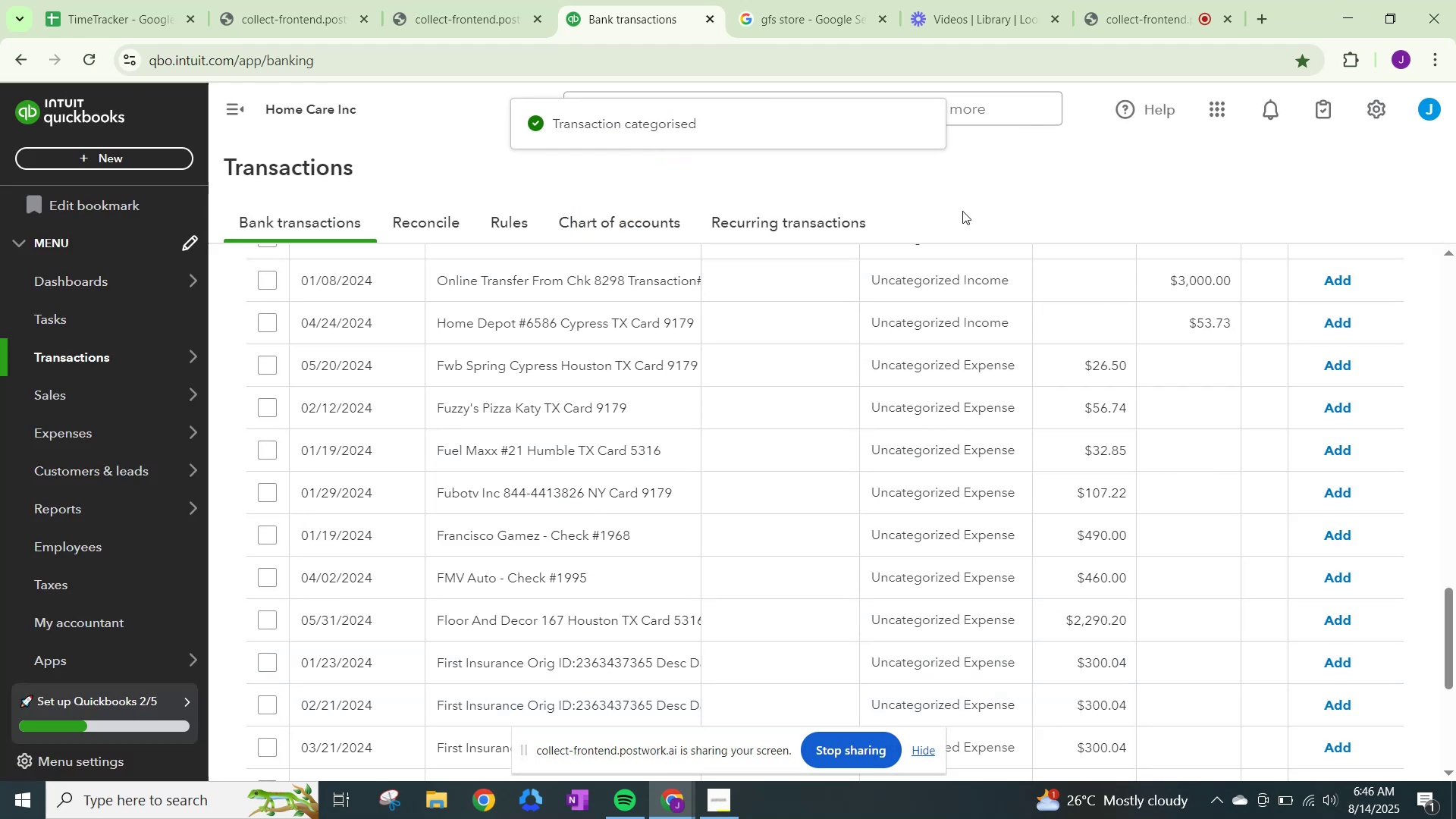 
wait(6.16)
 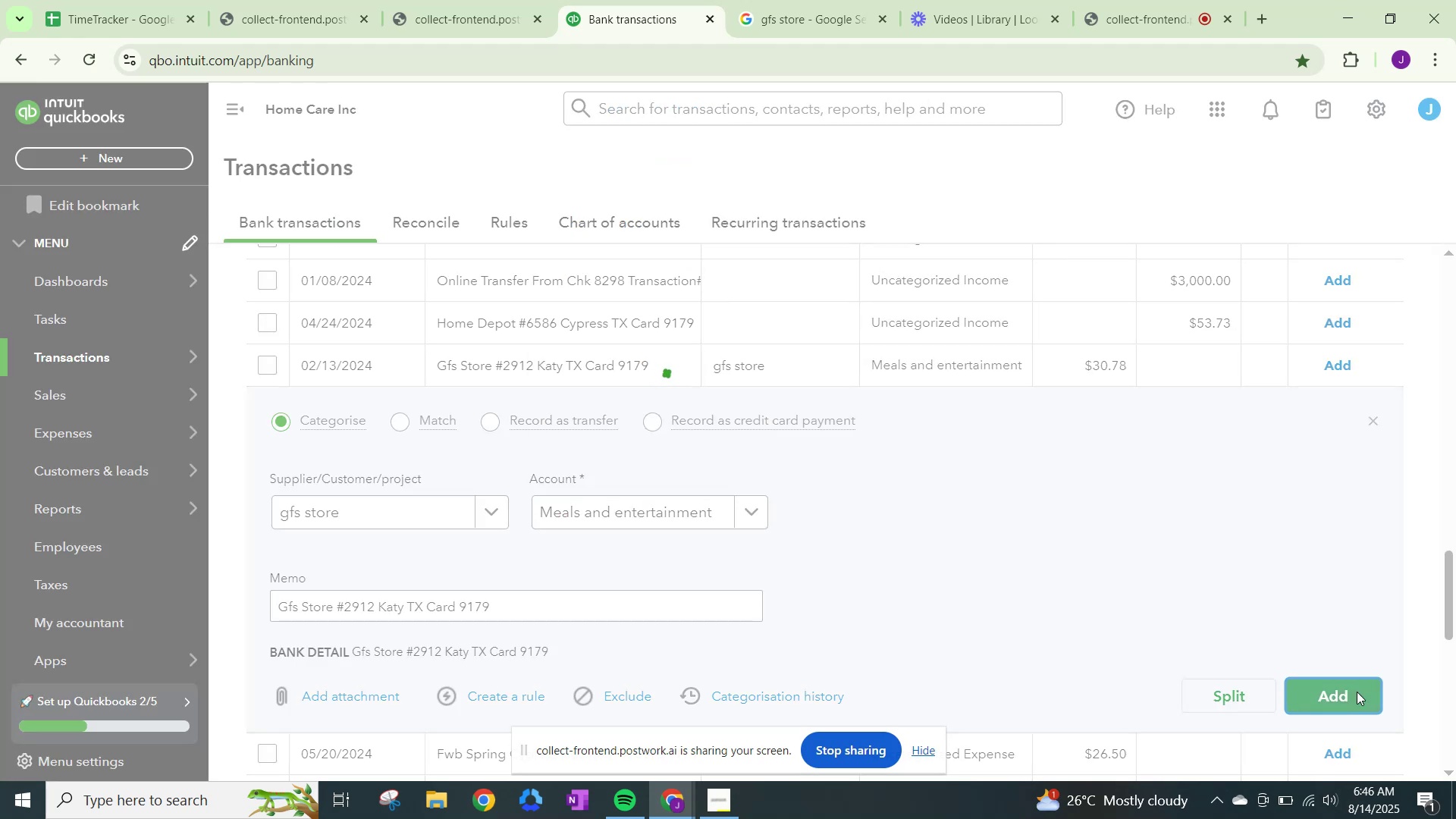 
left_click([849, 1])
 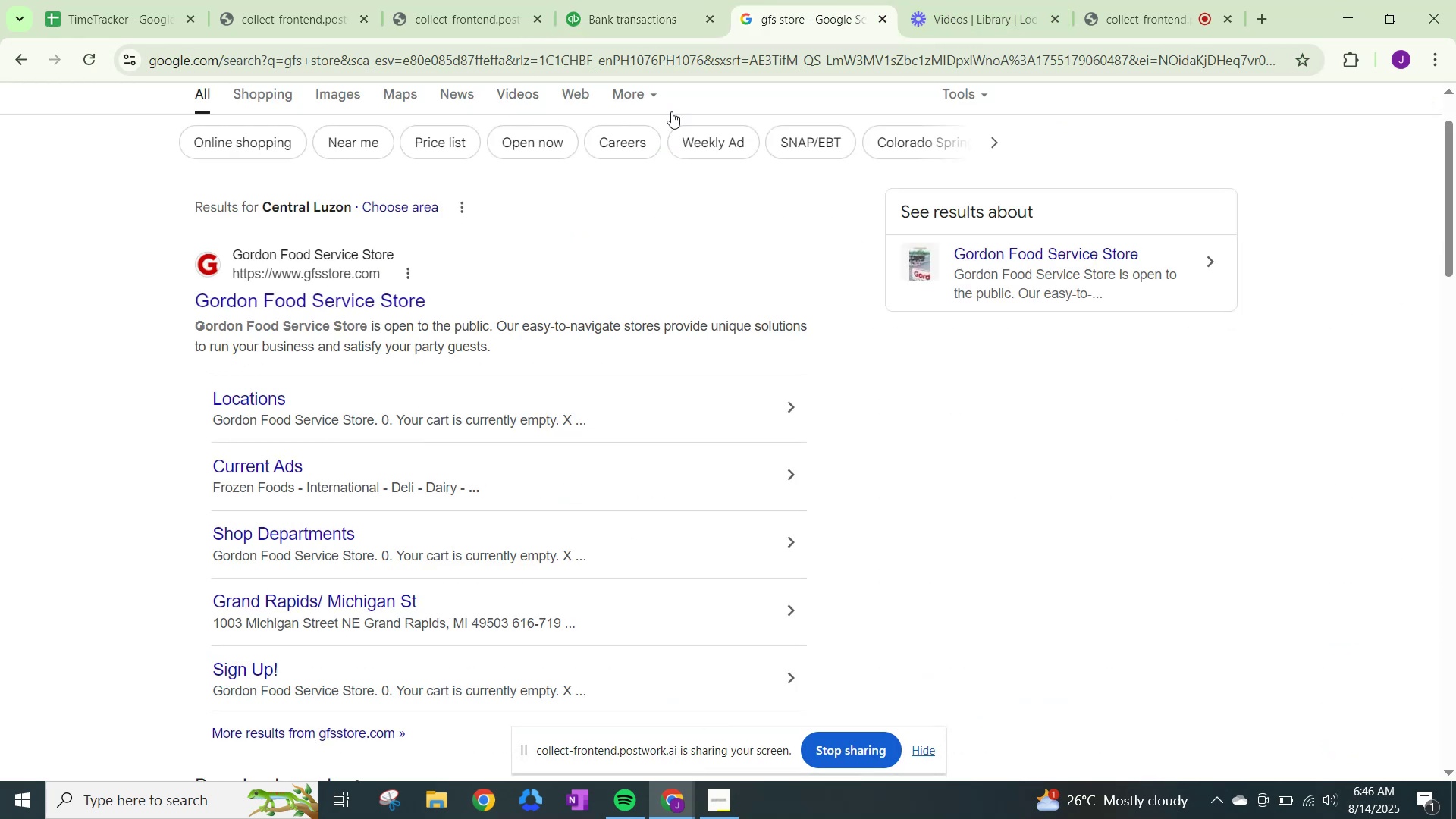 
scroll: coordinate [690, 175], scroll_direction: up, amount: 4.0
 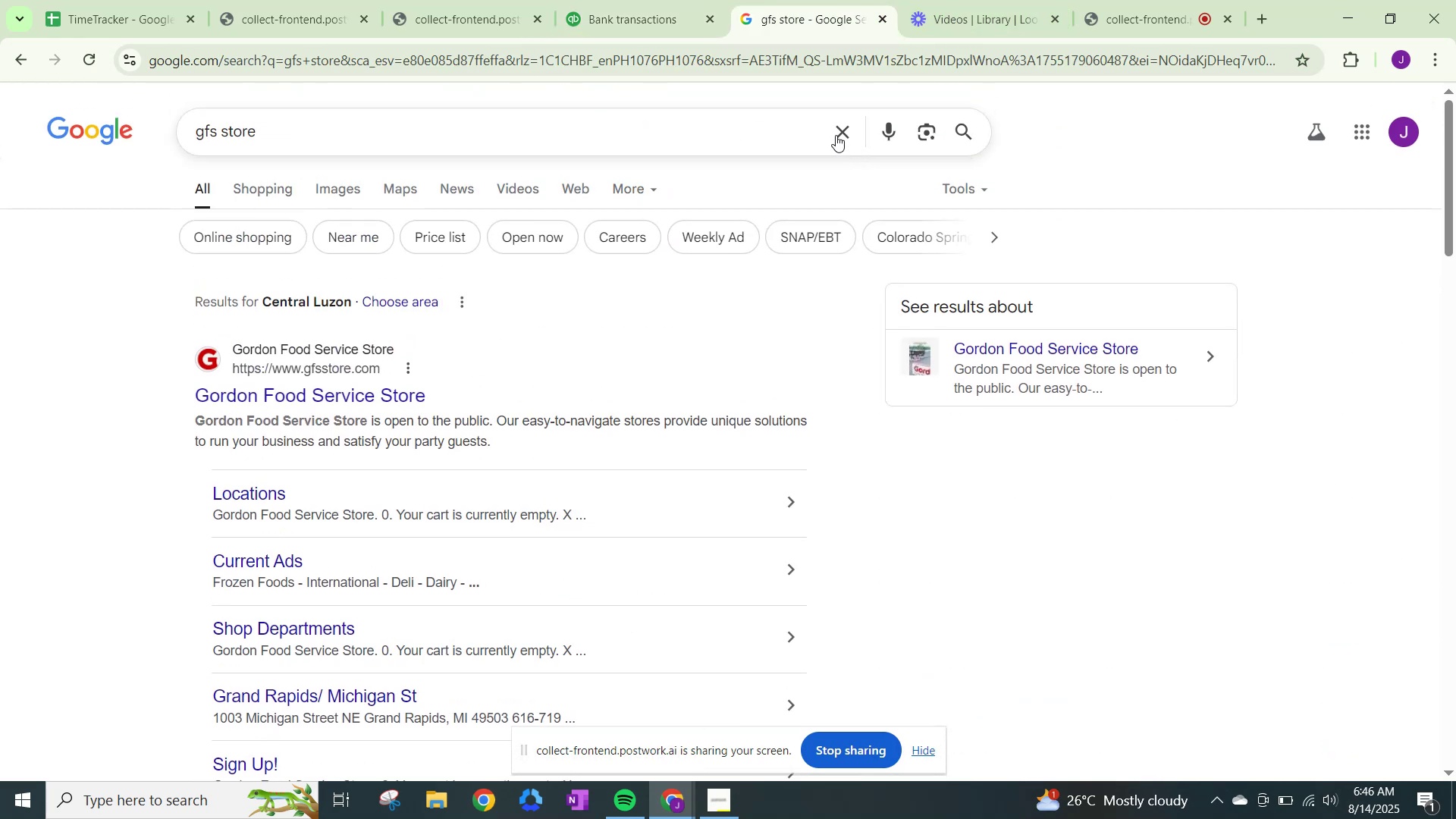 
left_click([836, 135])
 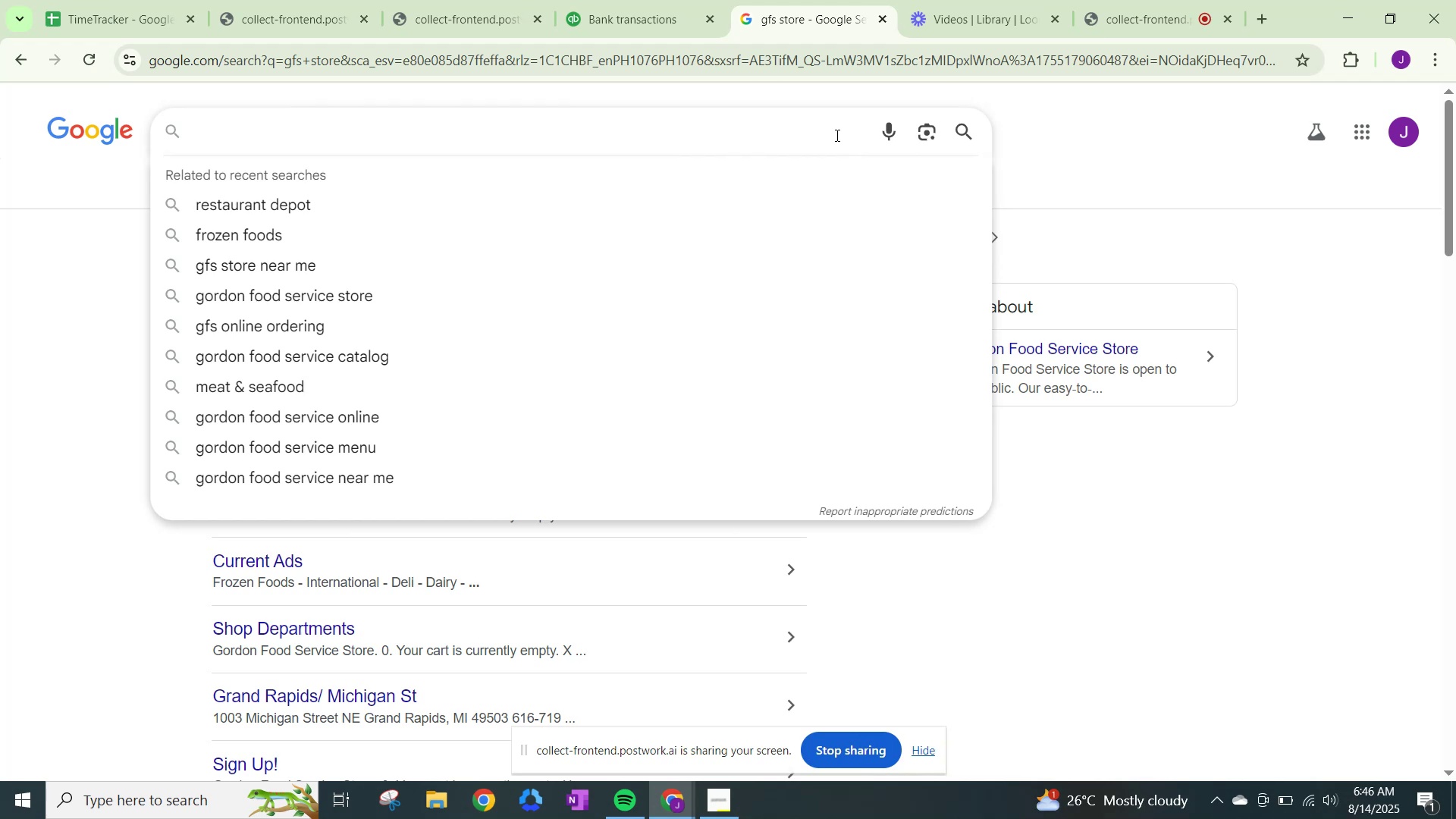 
type(fwb spring)
 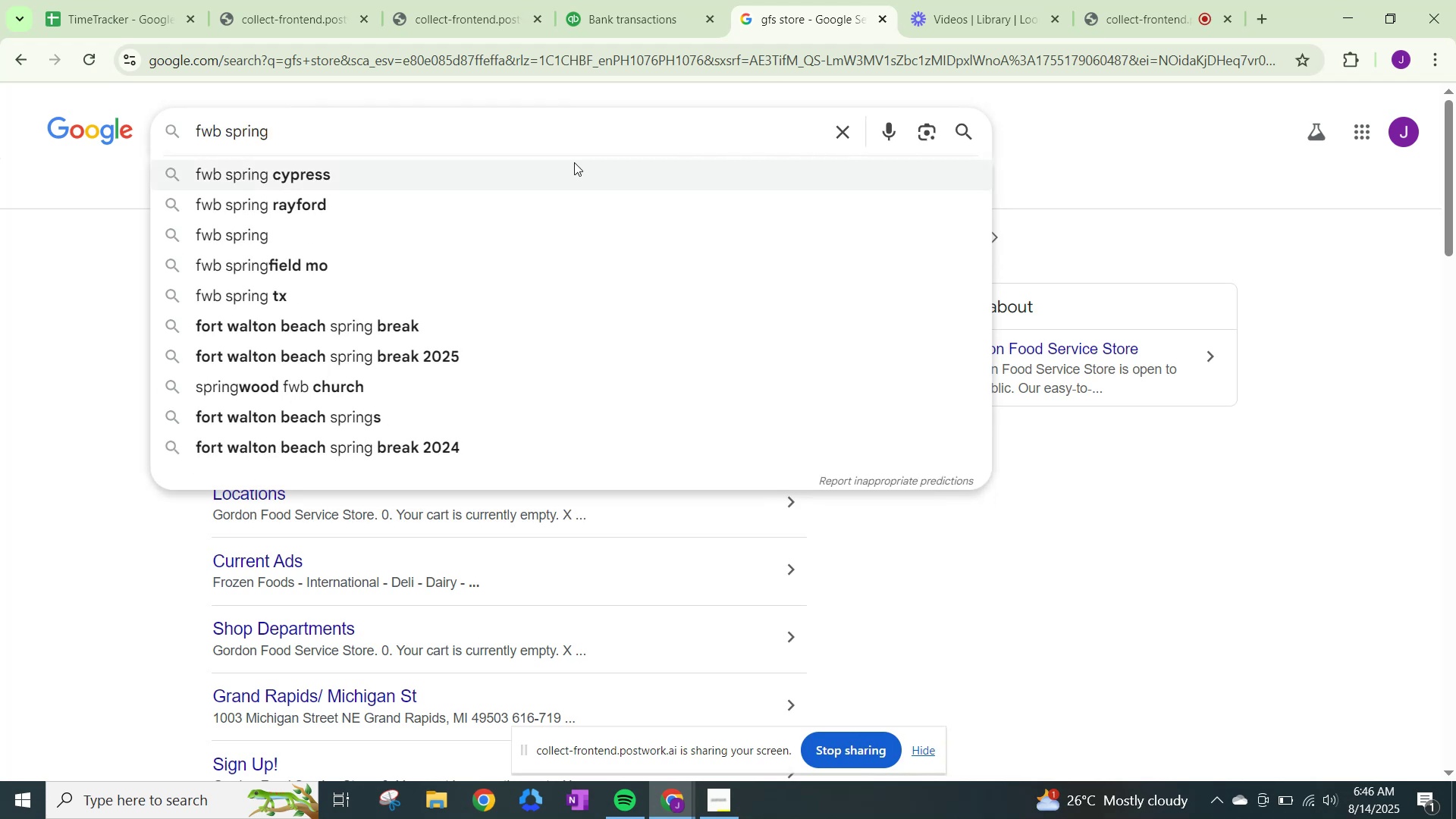 
left_click([497, 167])
 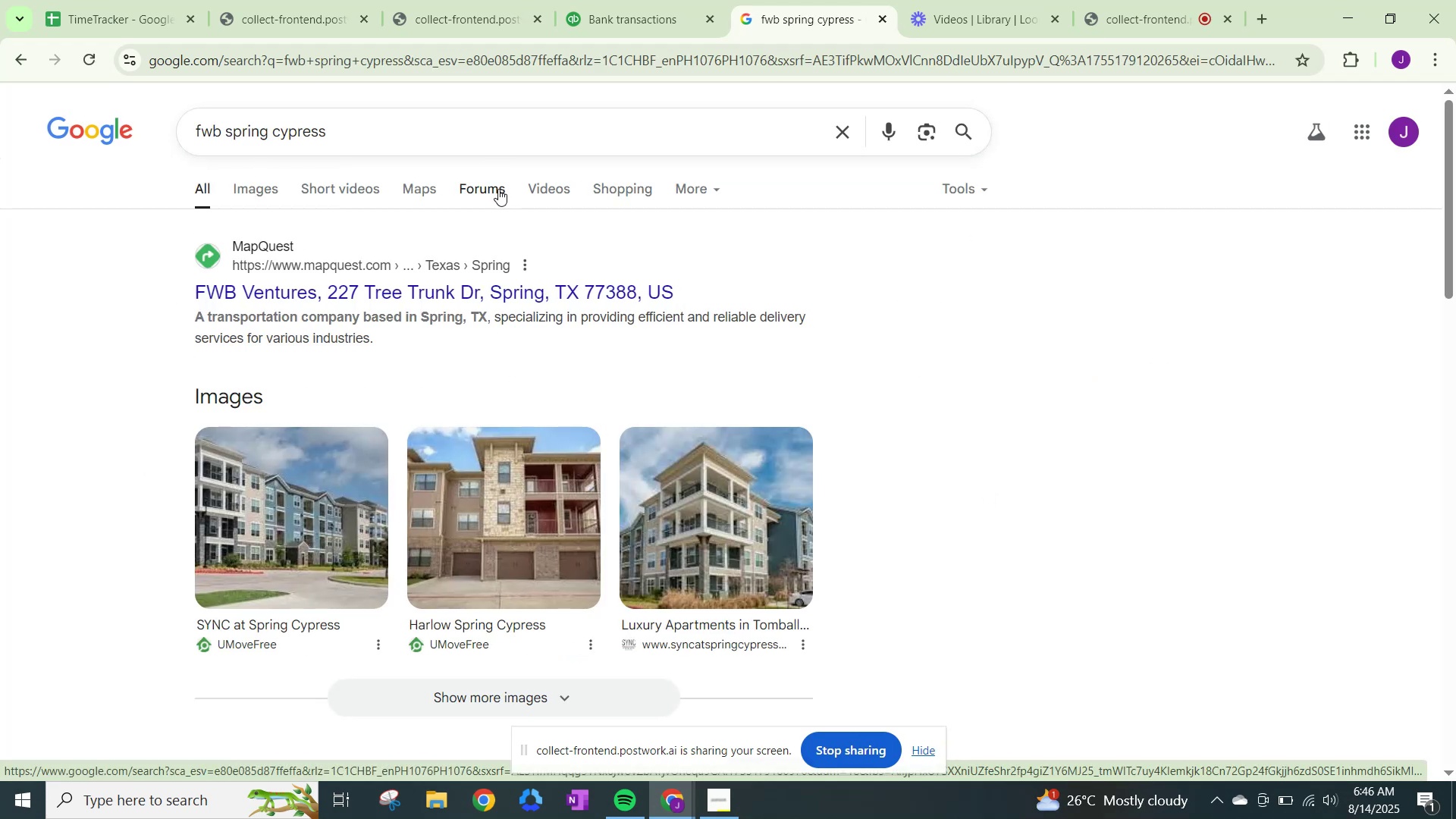 
wait(5.95)
 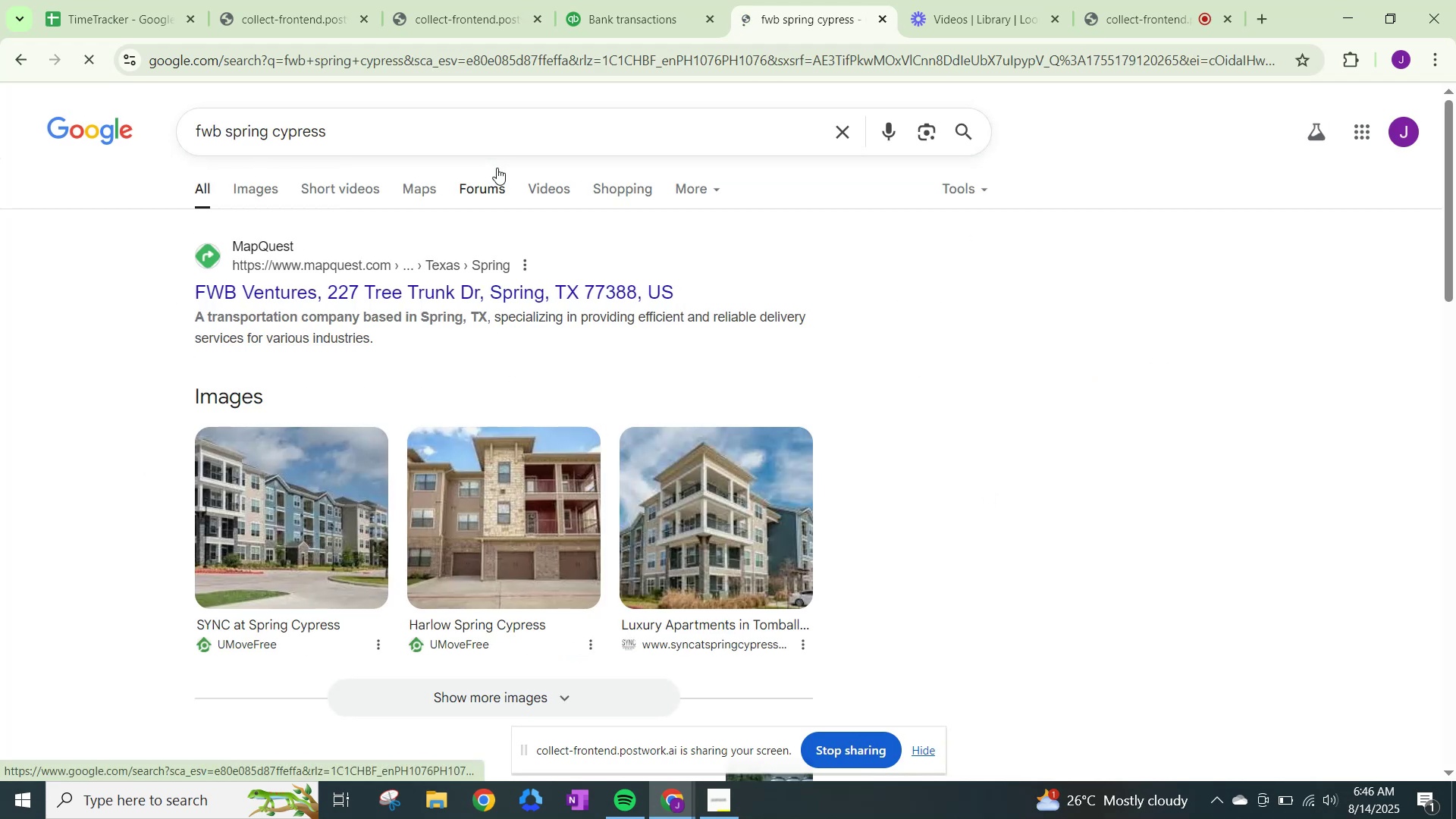 
left_click([657, 0])
 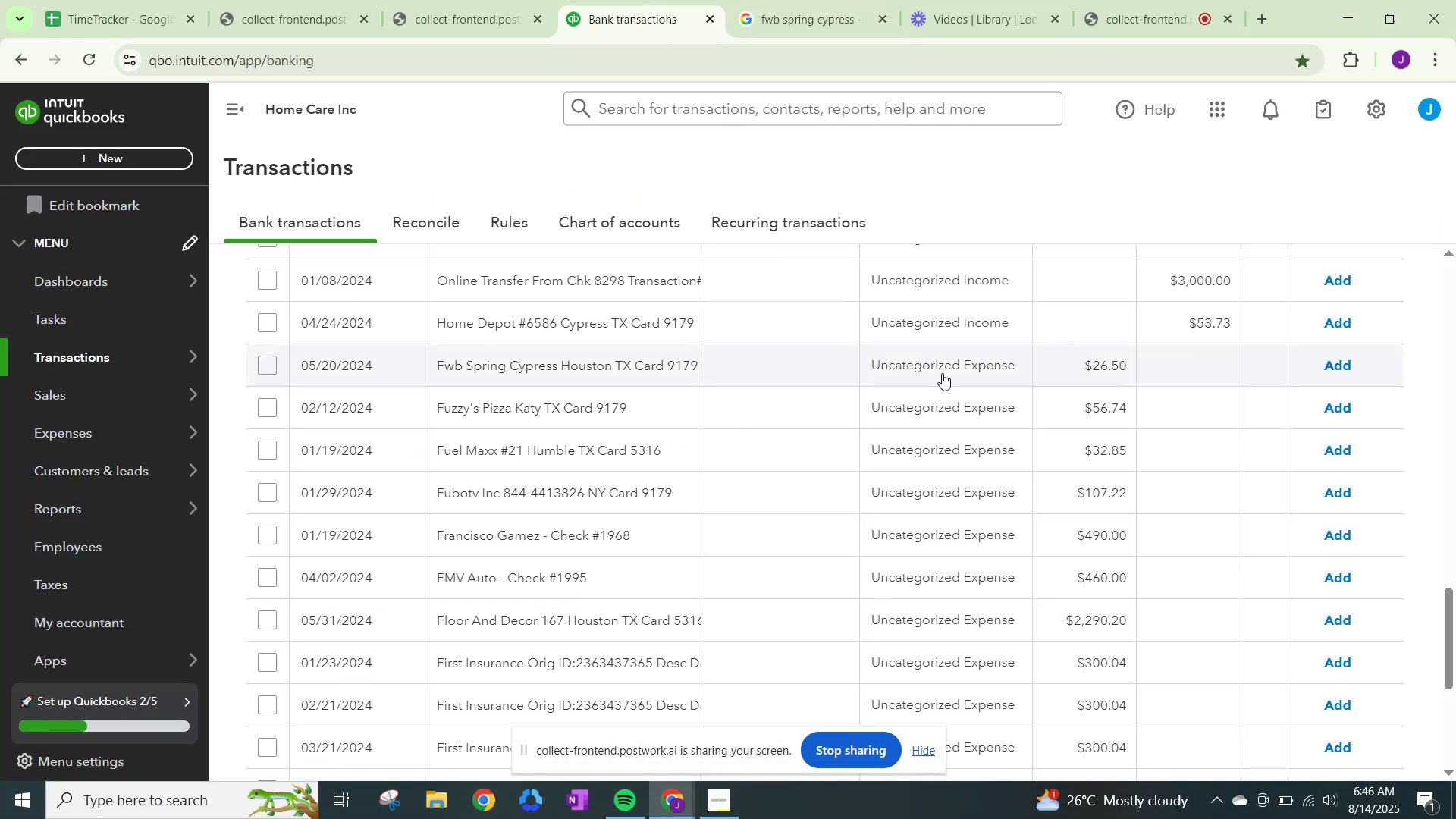 
left_click([941, 371])
 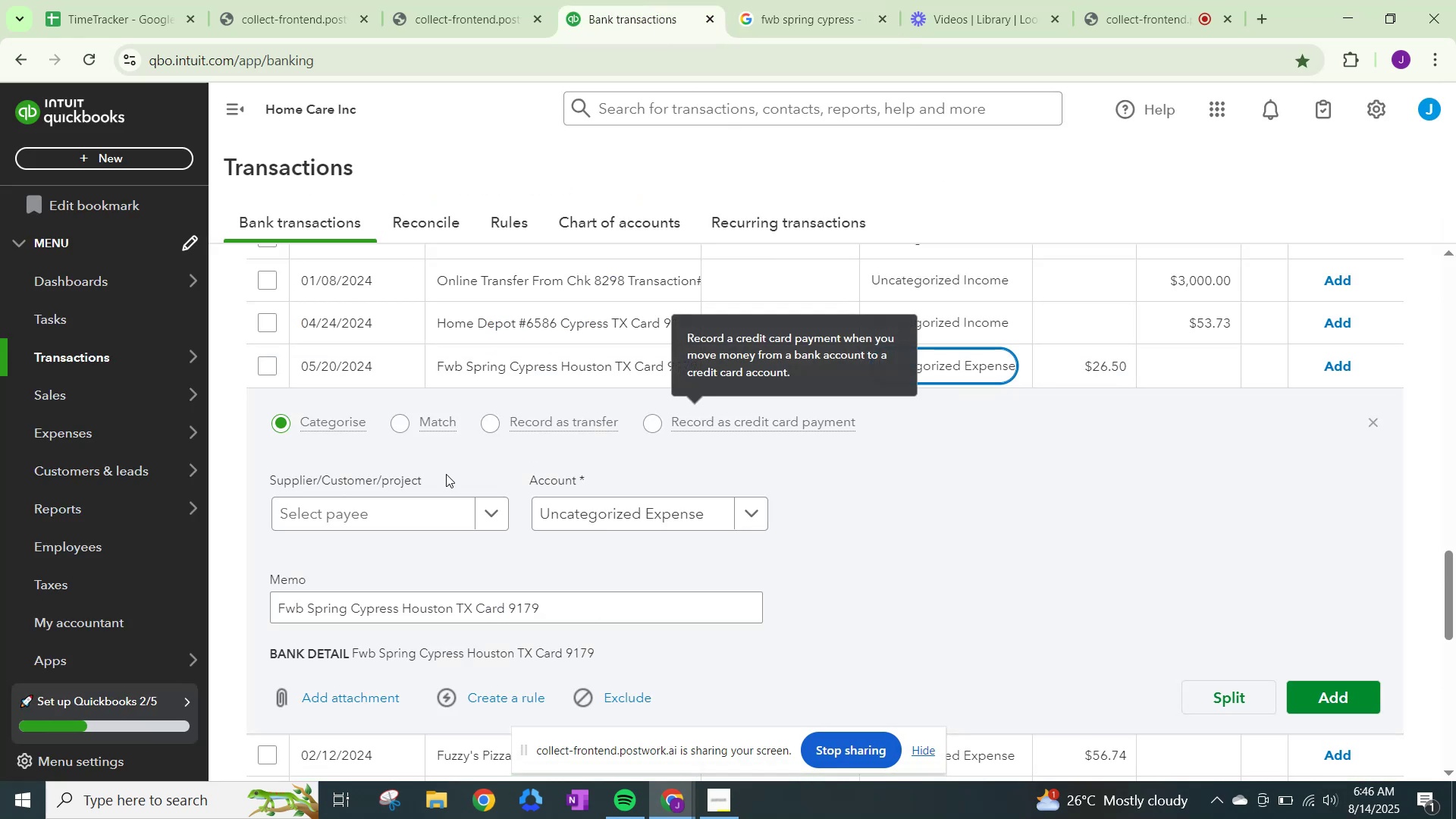 
left_click([485, 506])
 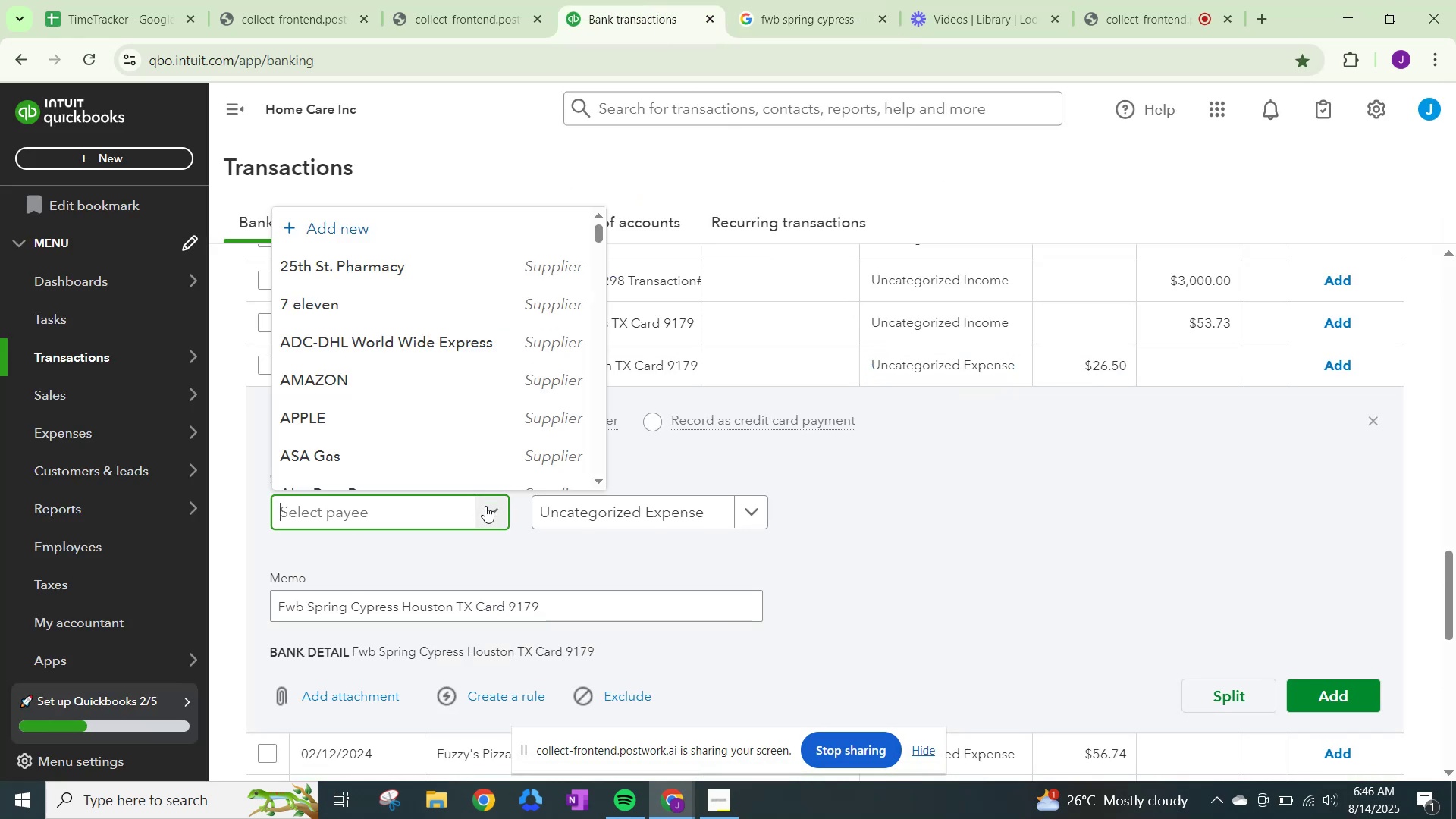 
type(Fwb Sr)
key(Backspace)
type(pring )
 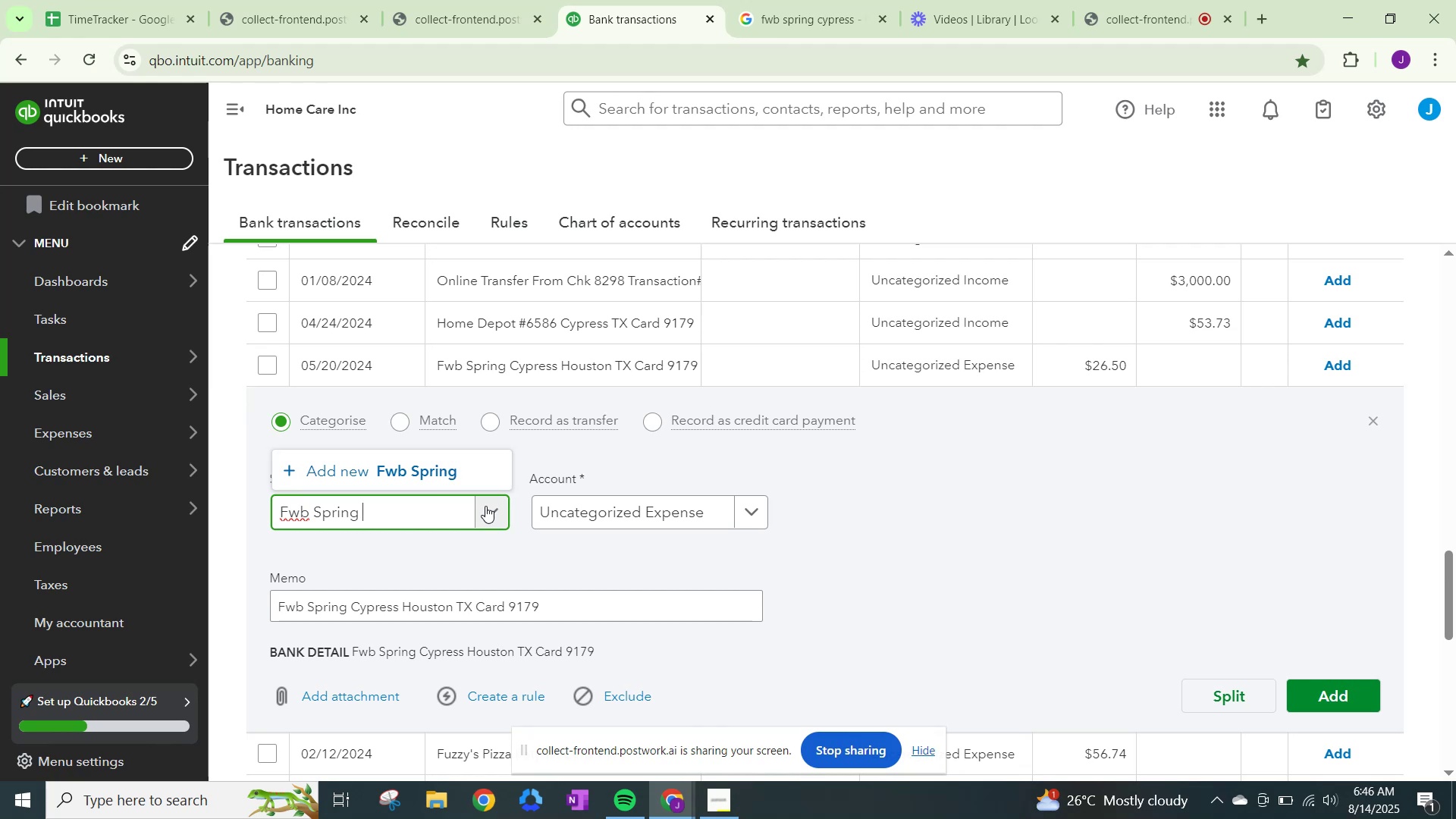 
left_click([448, 472])
 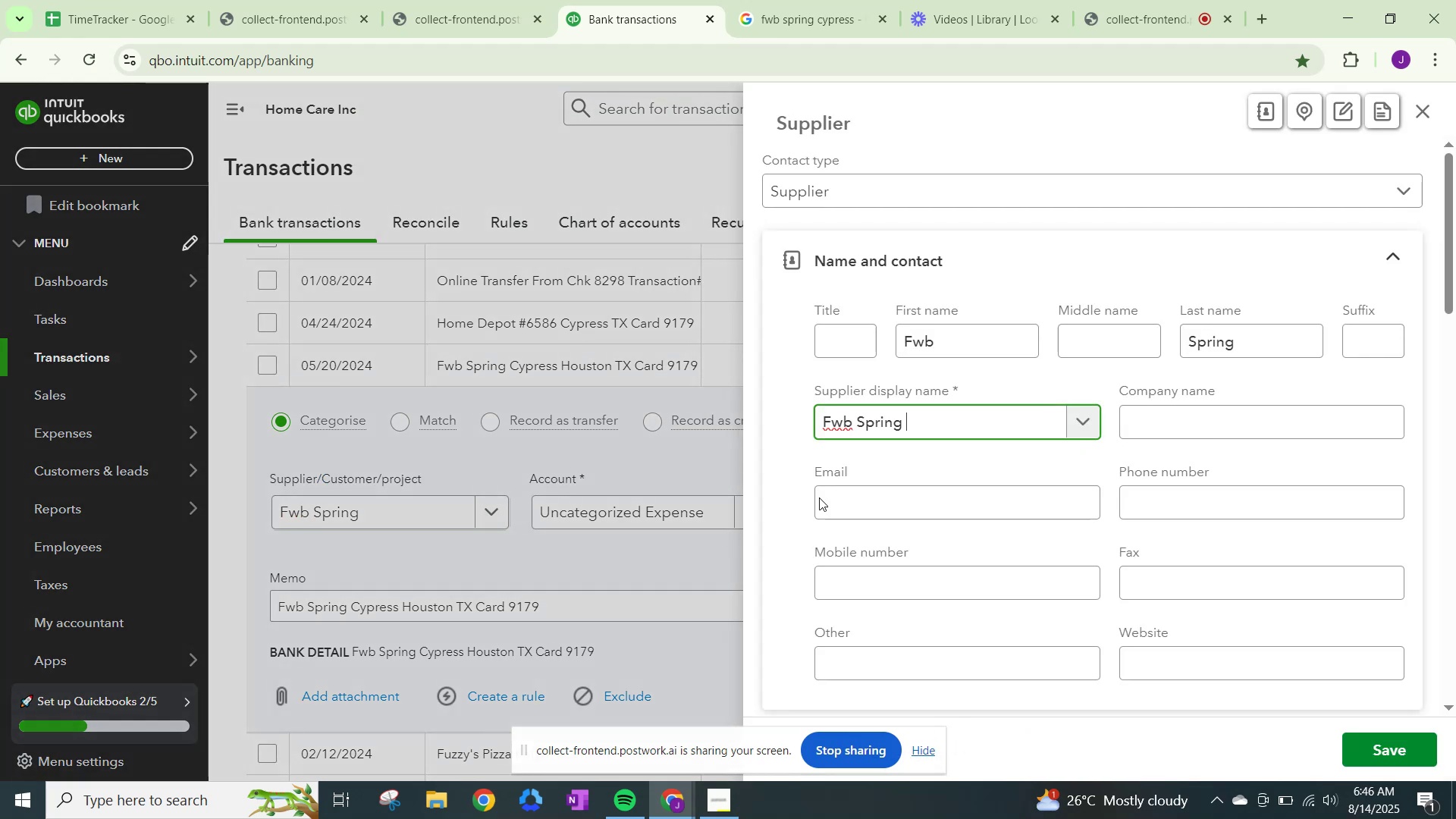 
scroll: coordinate [948, 553], scroll_direction: down, amount: 14.0
 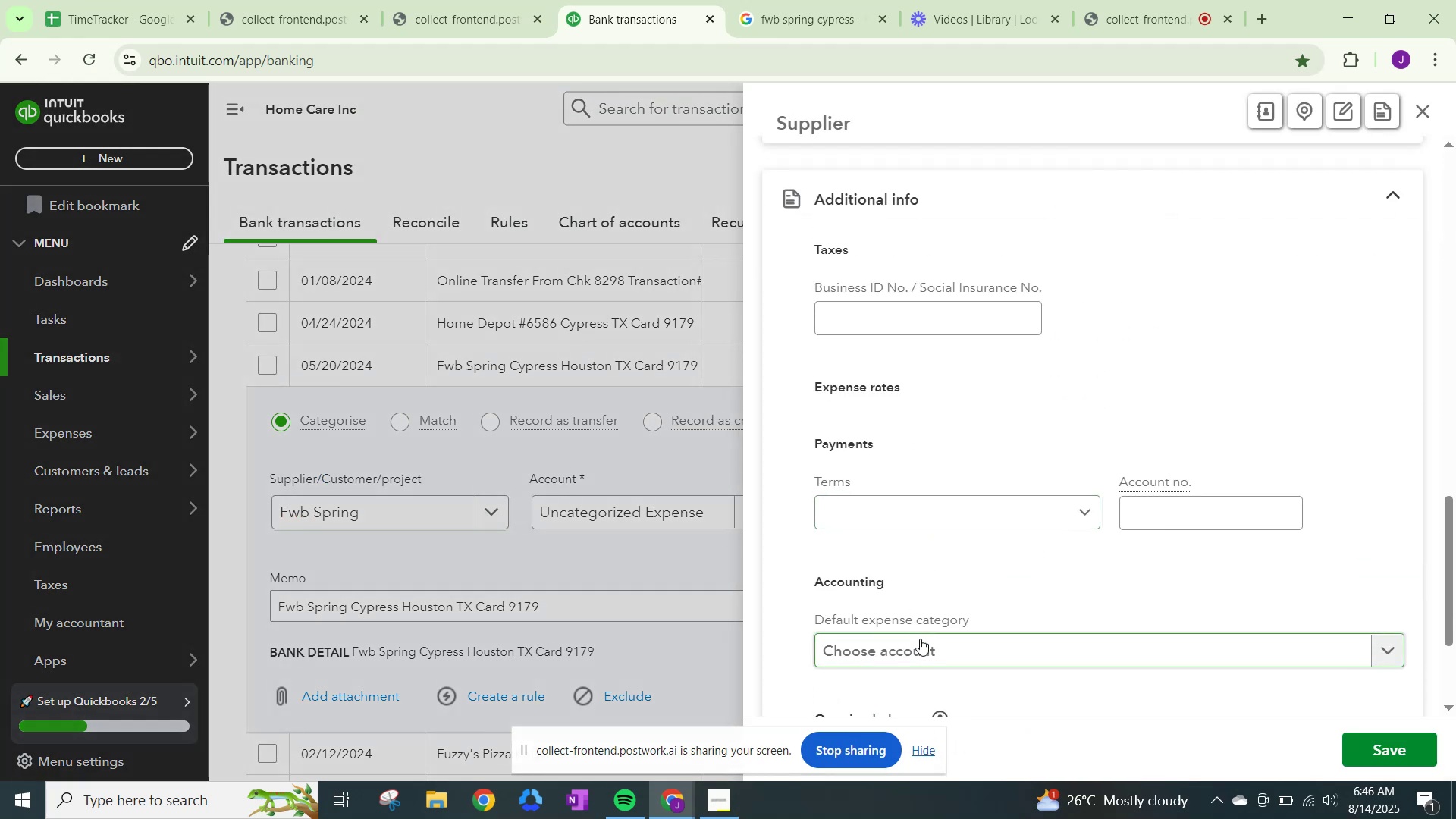 
type(shipping)
 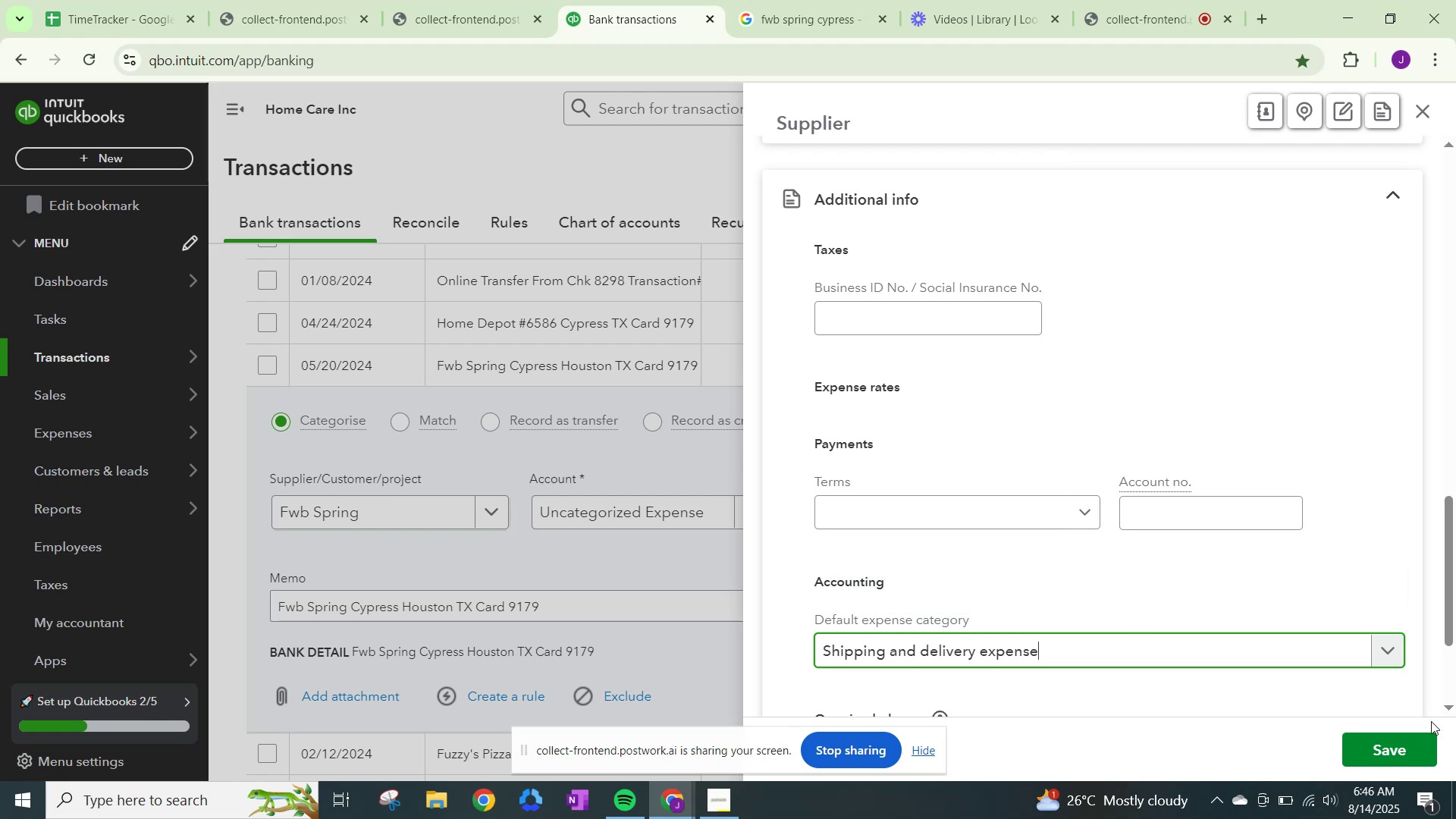 
left_click([1394, 751])
 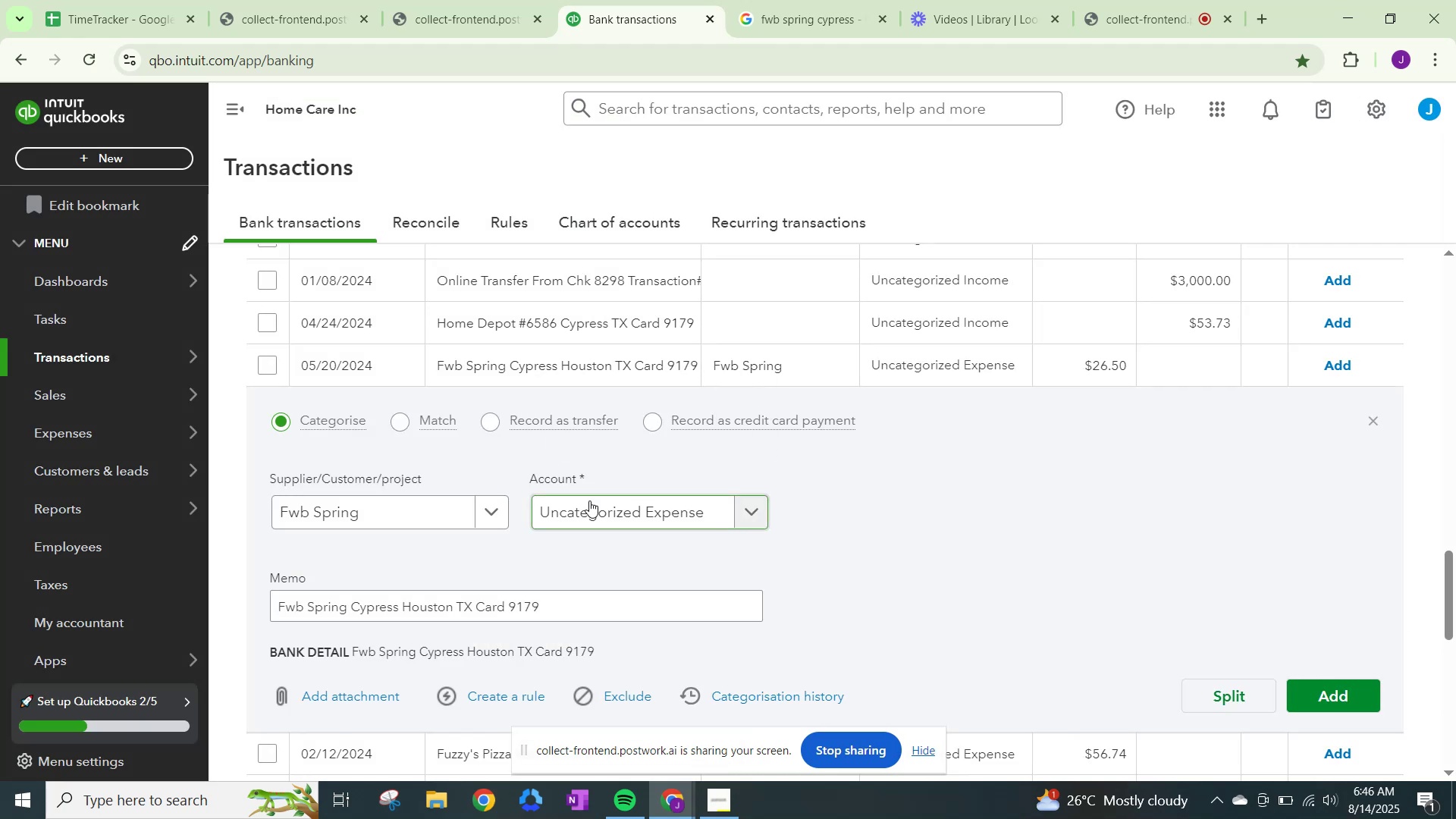 
left_click([596, 507])
 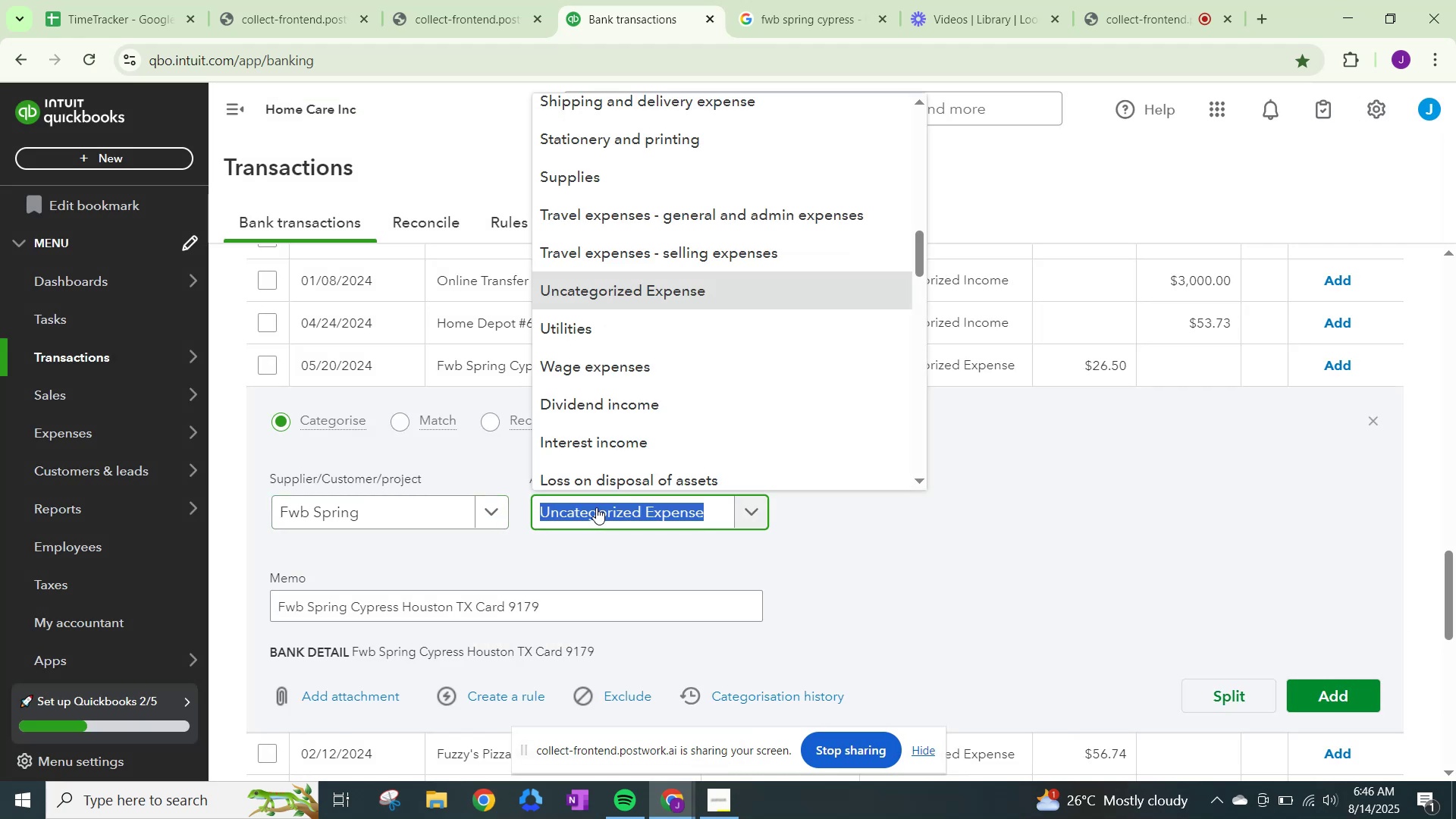 
type(shipping)
 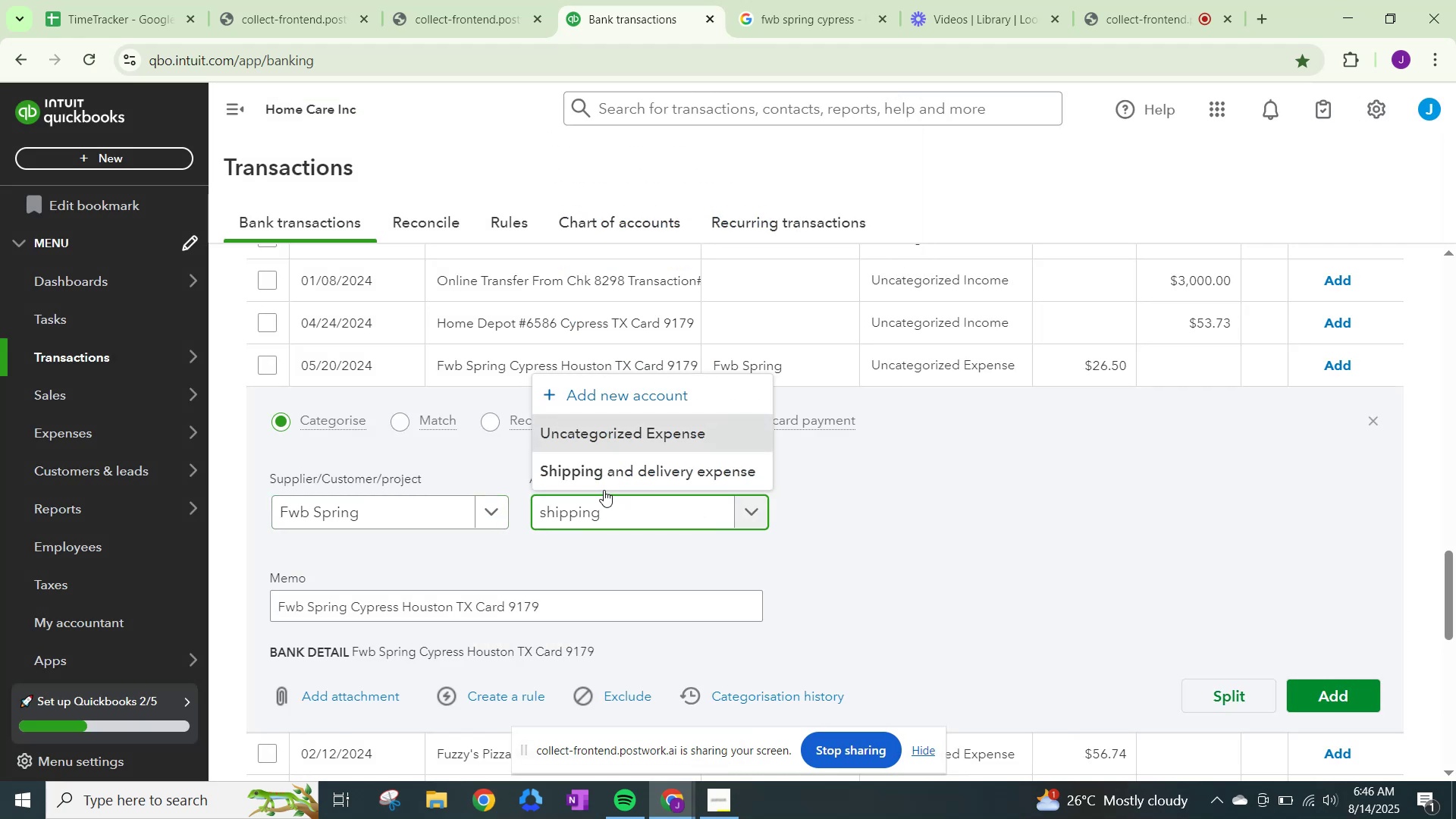 
left_click([619, 475])
 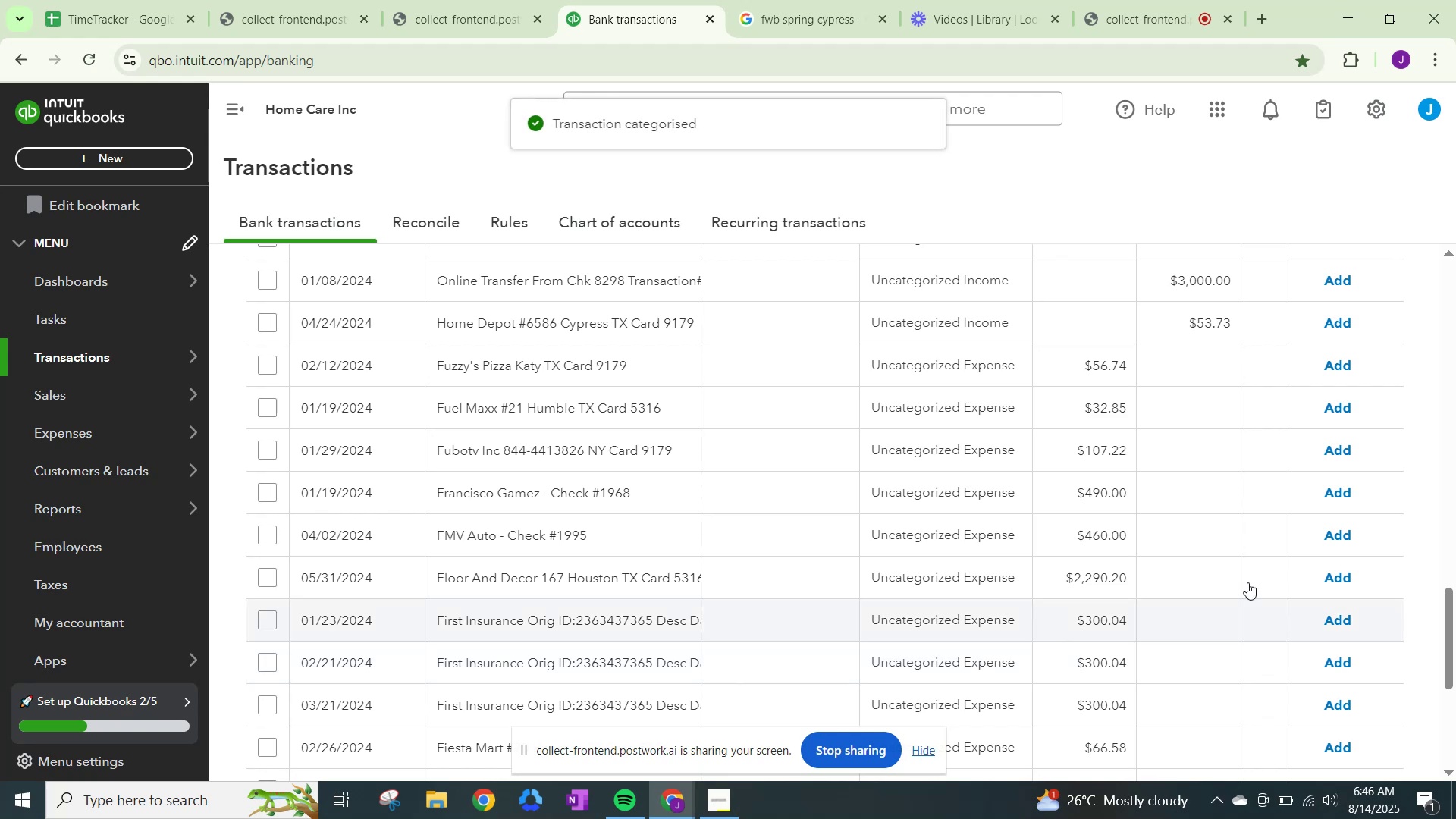 
left_click([975, 361])
 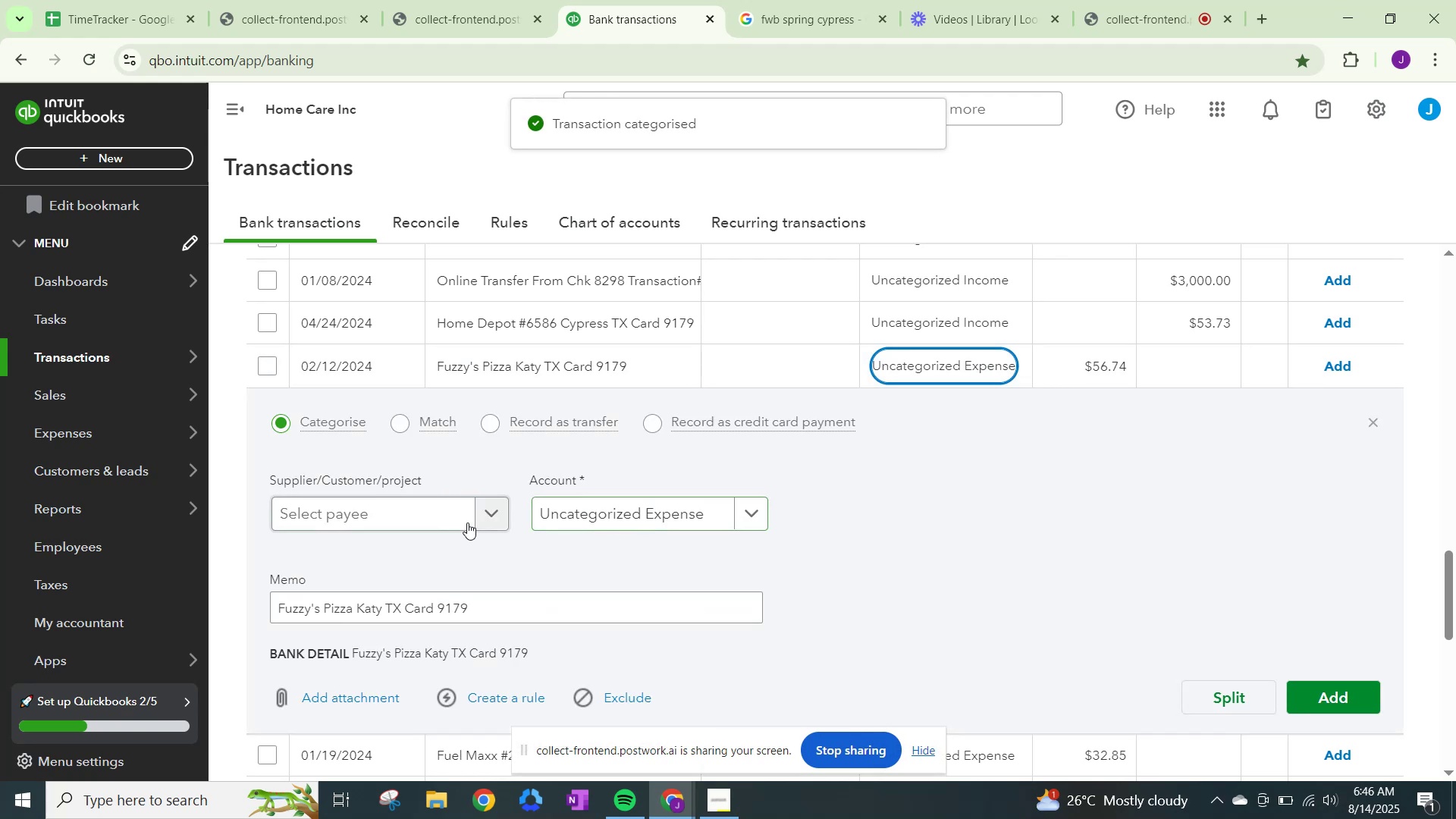 
left_click([480, 518])
 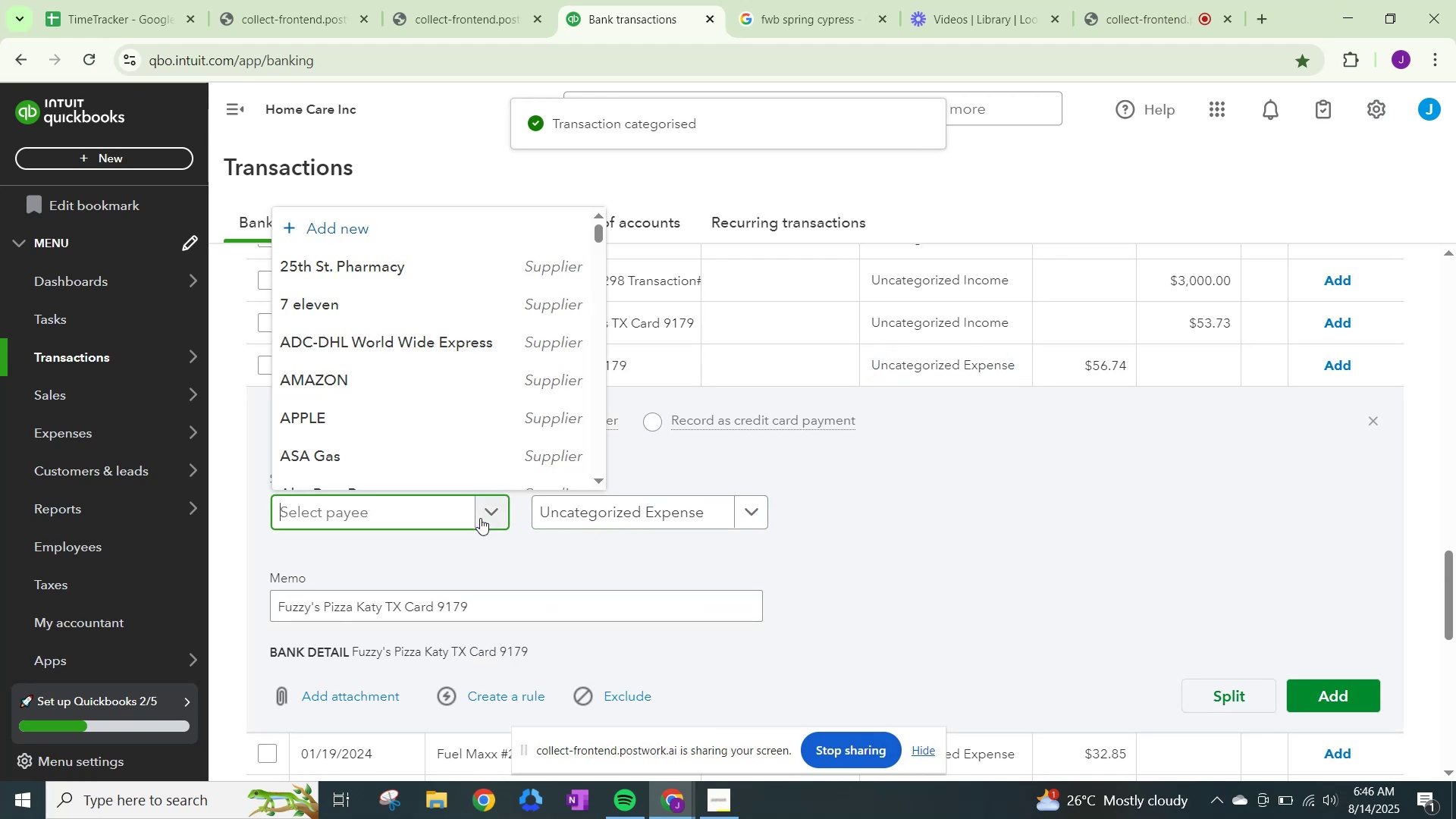 
type(Fuzzy;s)
key(Backspace)
key(Backspace)
type(:s )
key(Backspace)
key(Backspace)
key(Backspace)
type(")
key(Backspace)
type('s Pizza)
 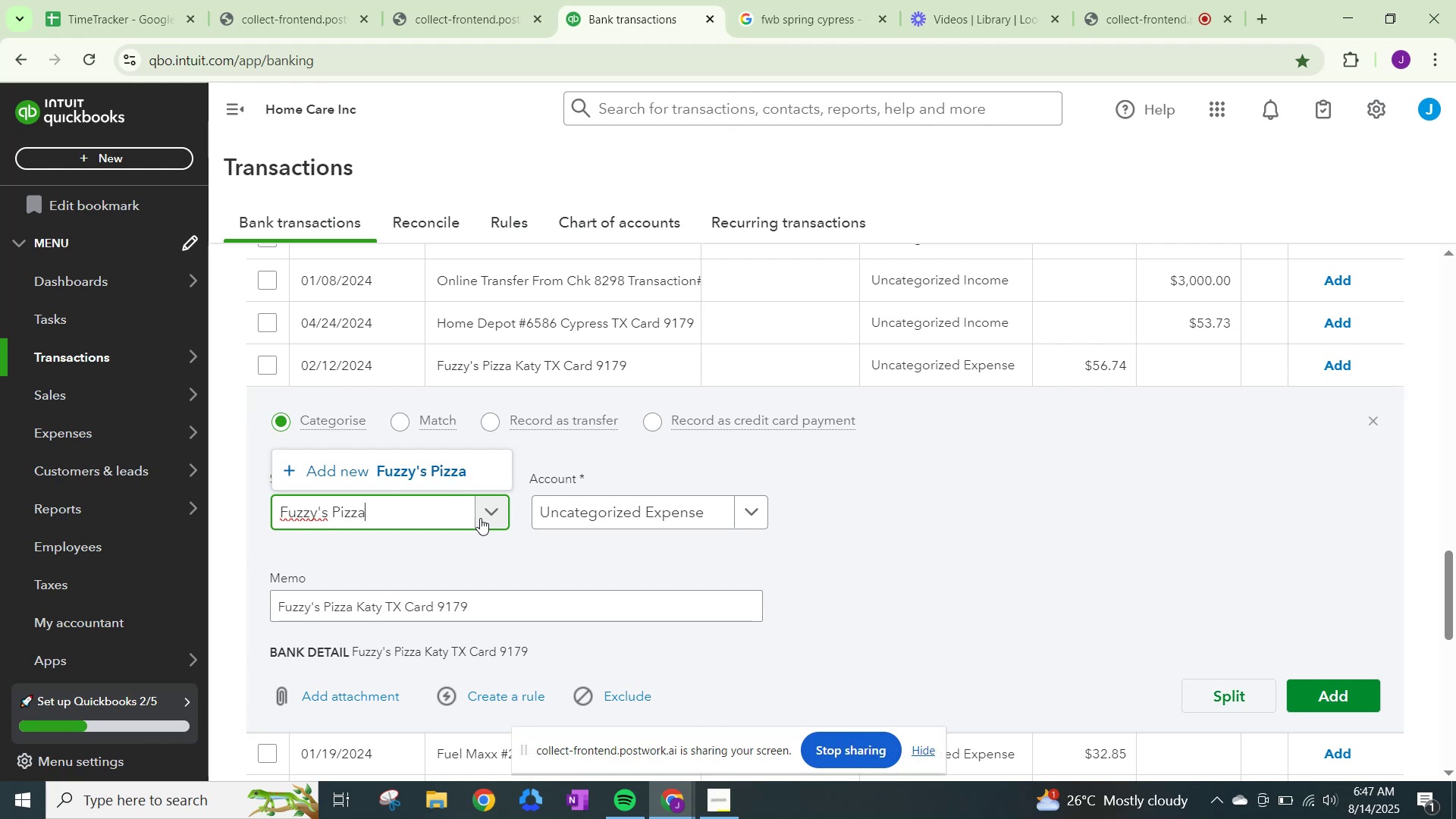 
left_click([455, 468])
 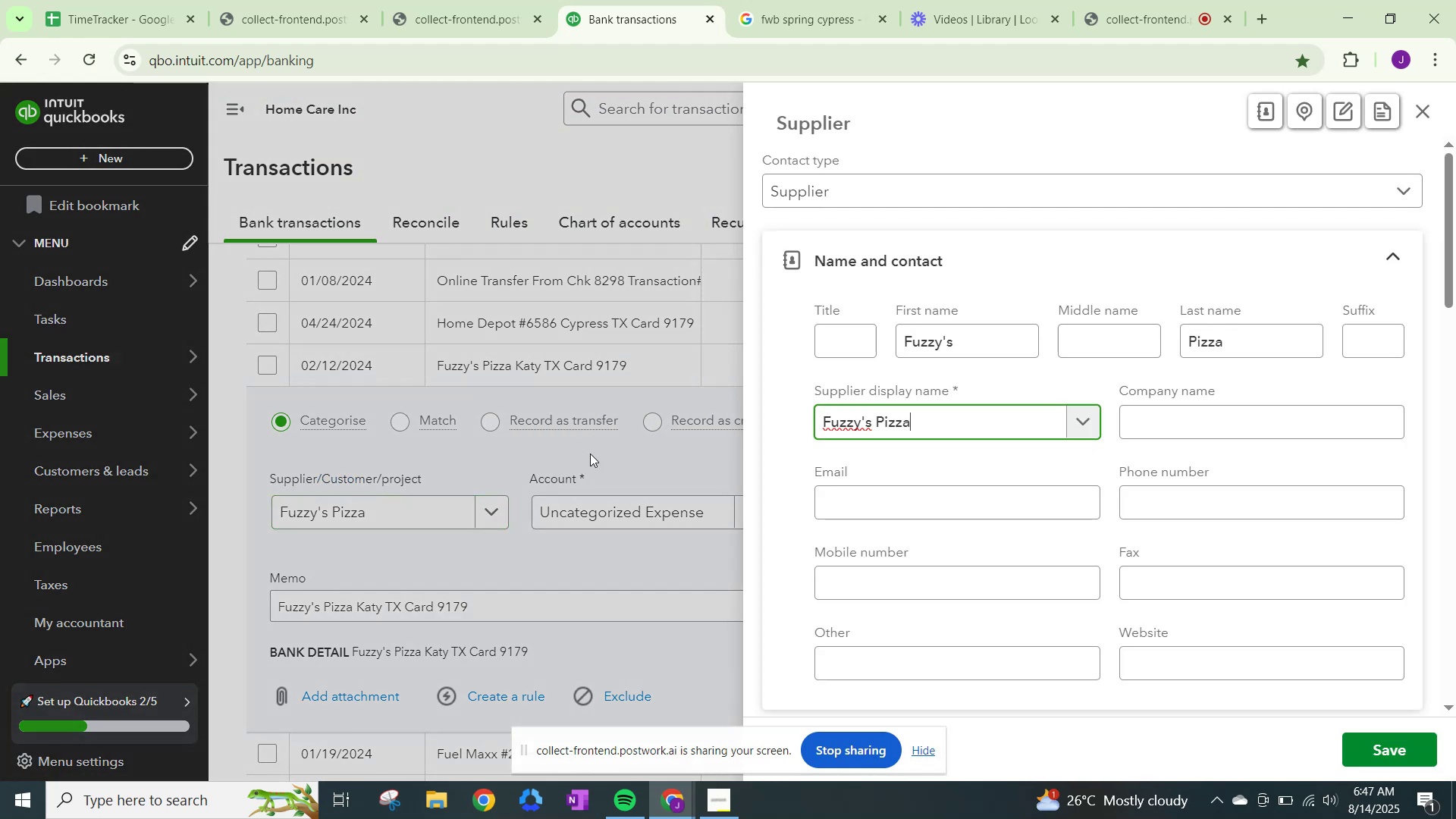 
scroll: coordinate [922, 494], scroll_direction: down, amount: 16.0
 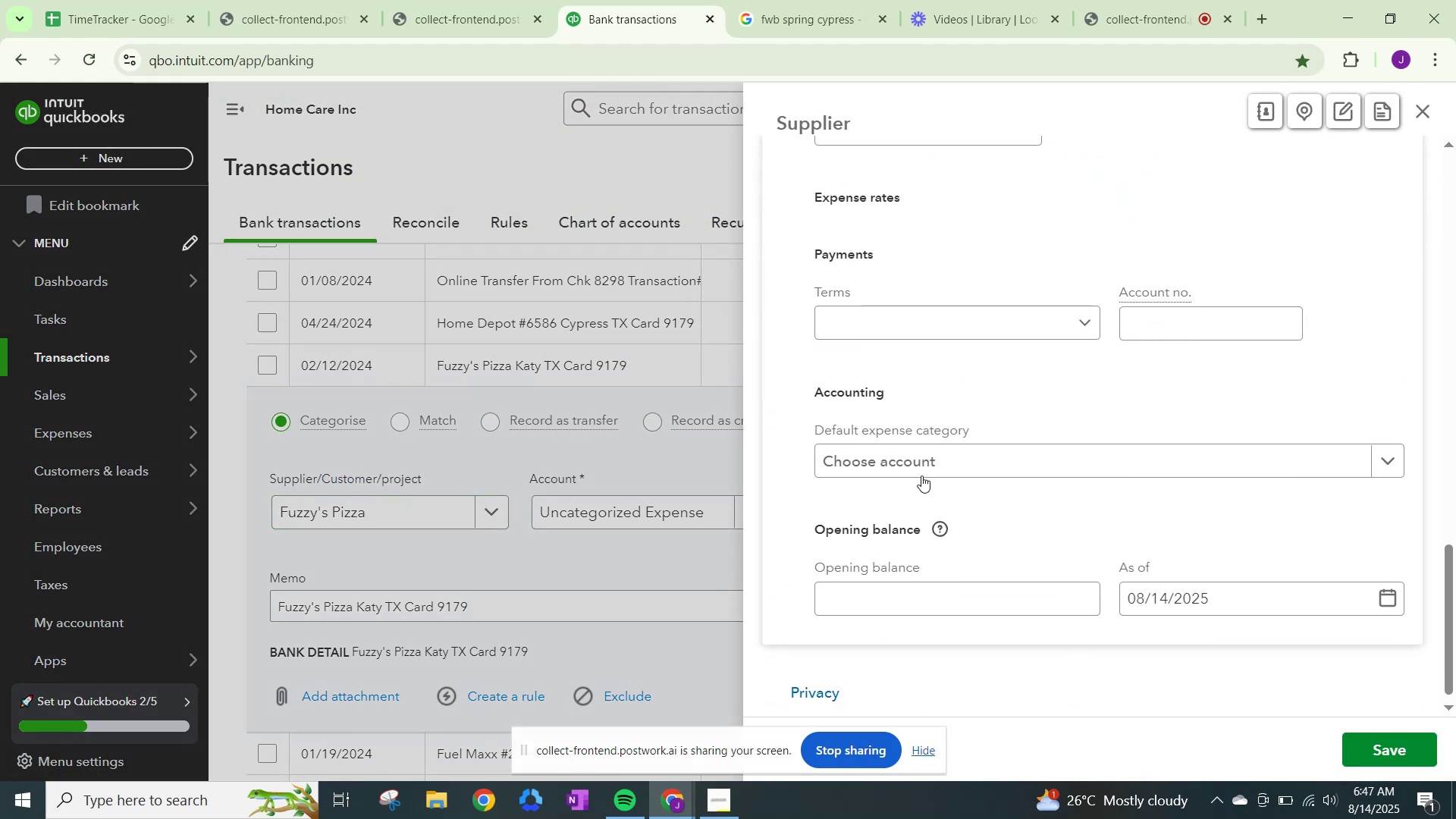 
left_click([921, 462])
 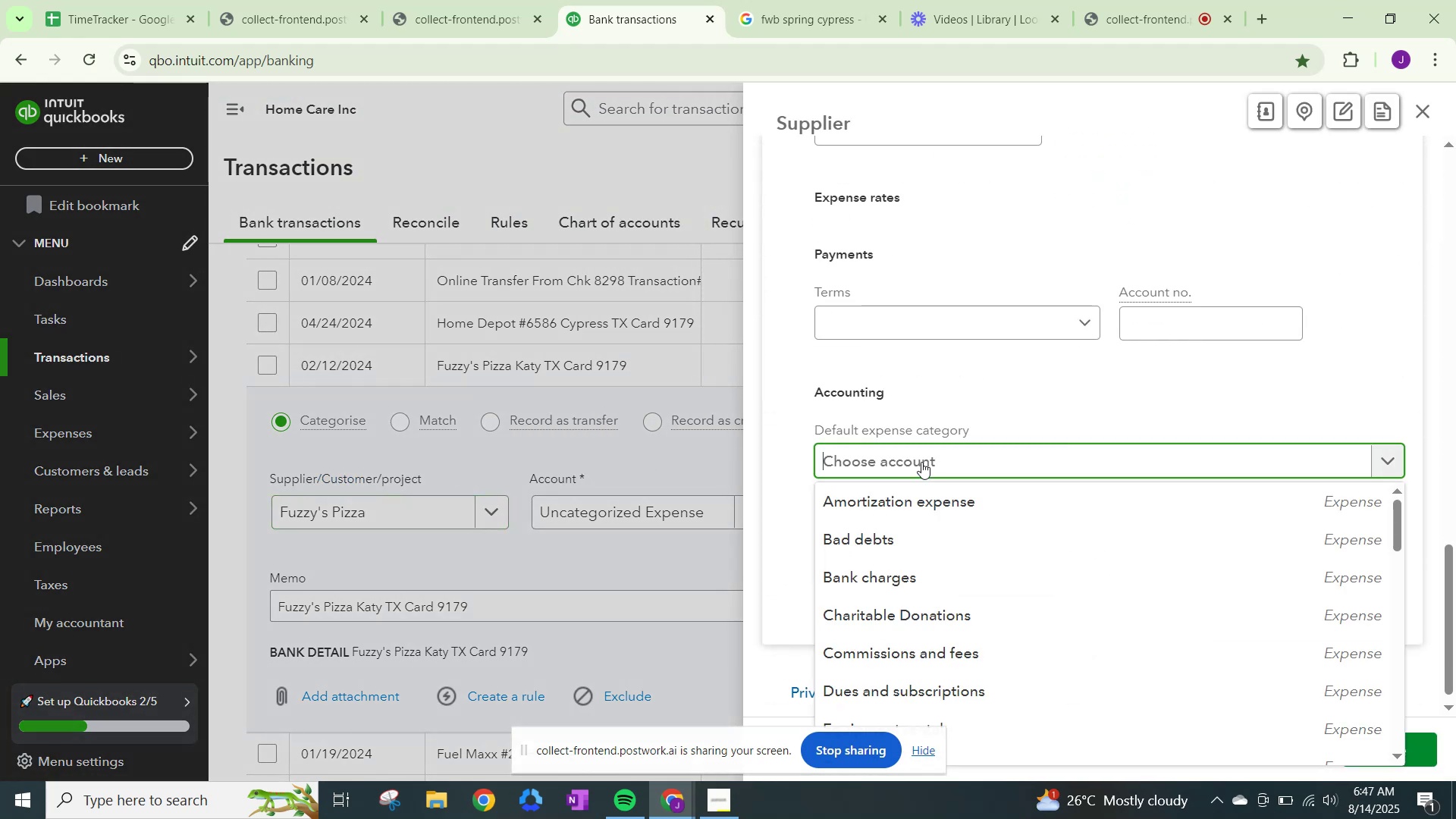 
type(Measl)
key(Backspace)
key(Backspace)
type(ls)
 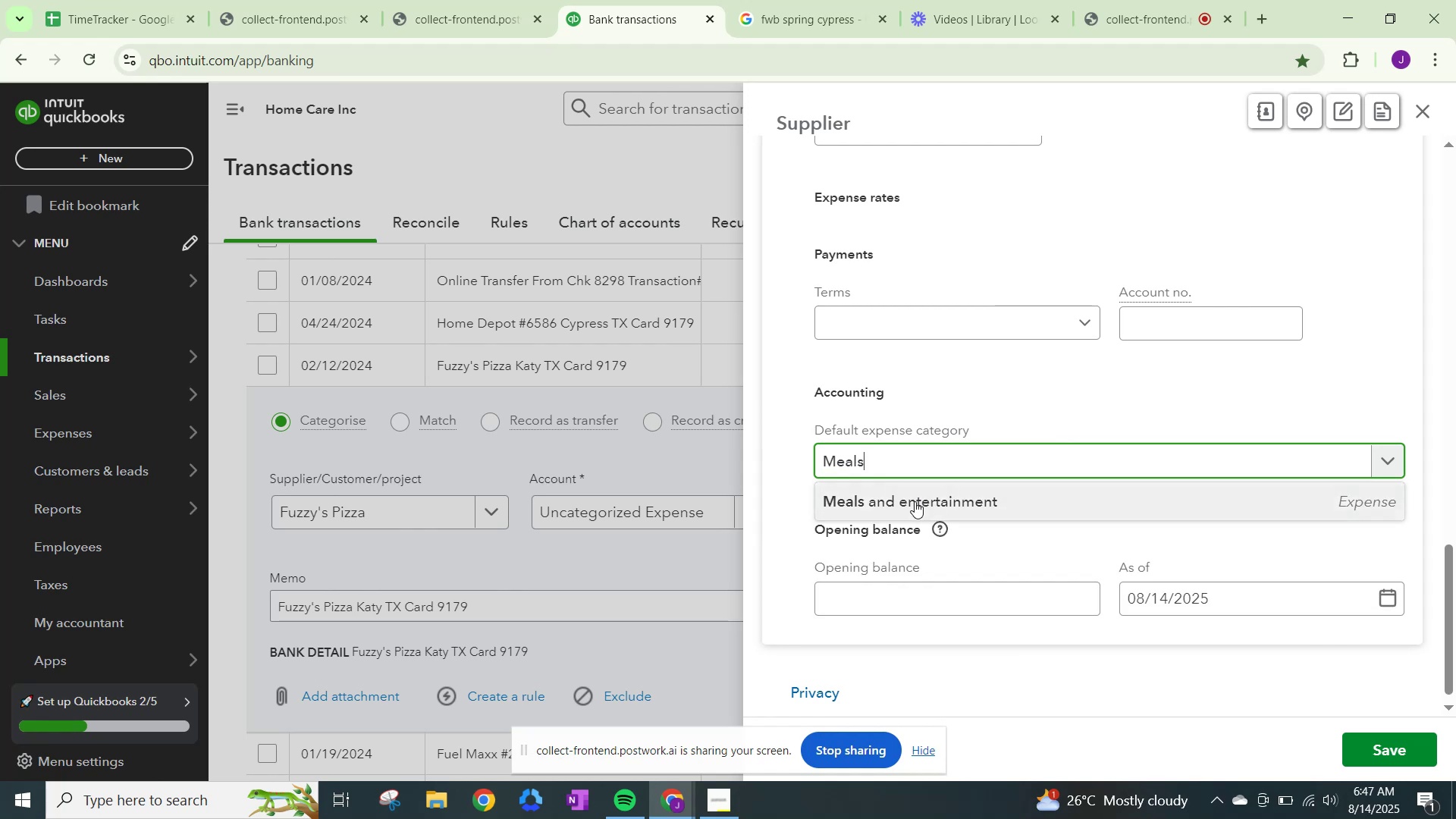 
left_click([915, 501])
 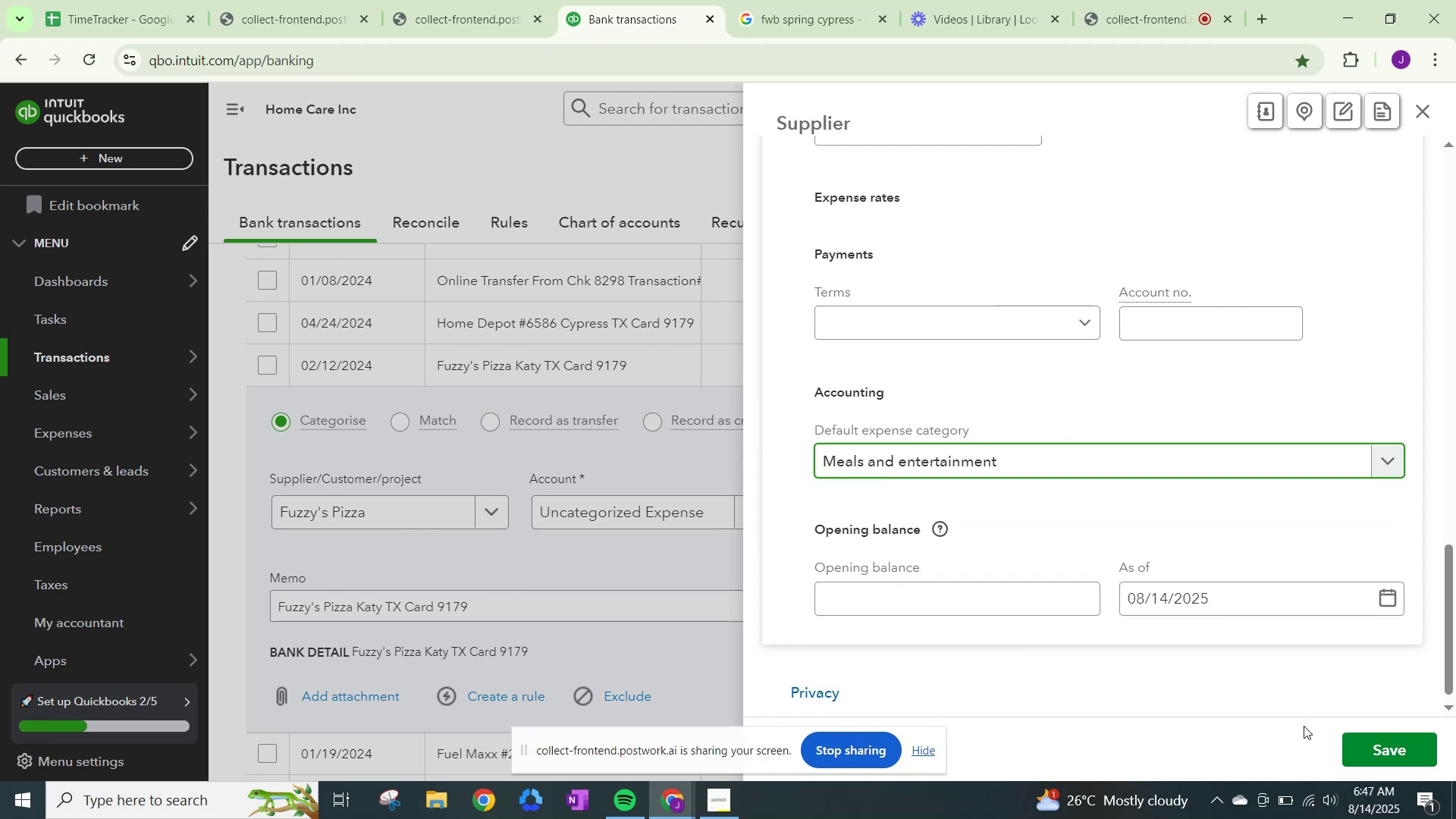 
left_click([1368, 734])
 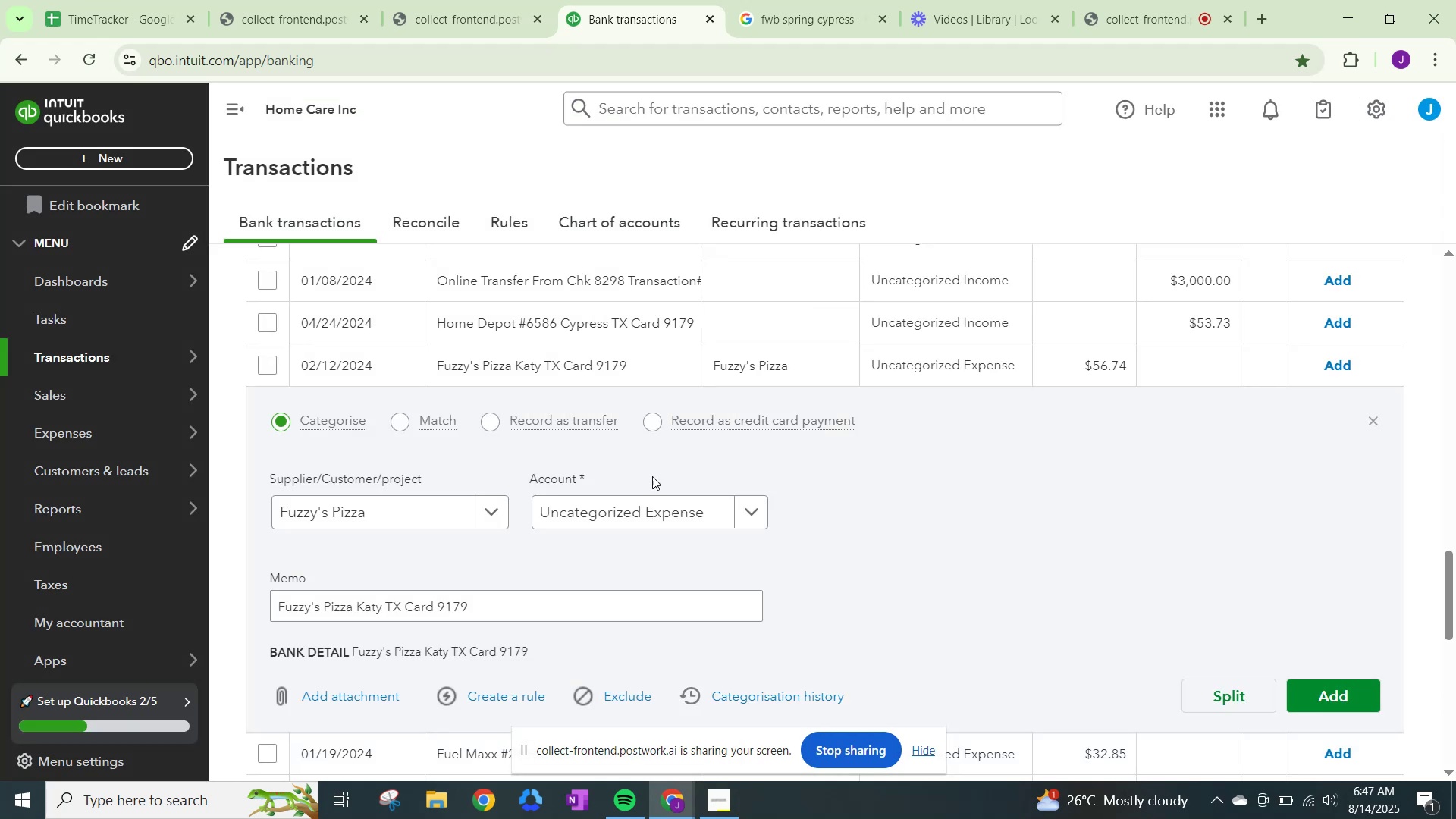 
left_click([605, 505])
 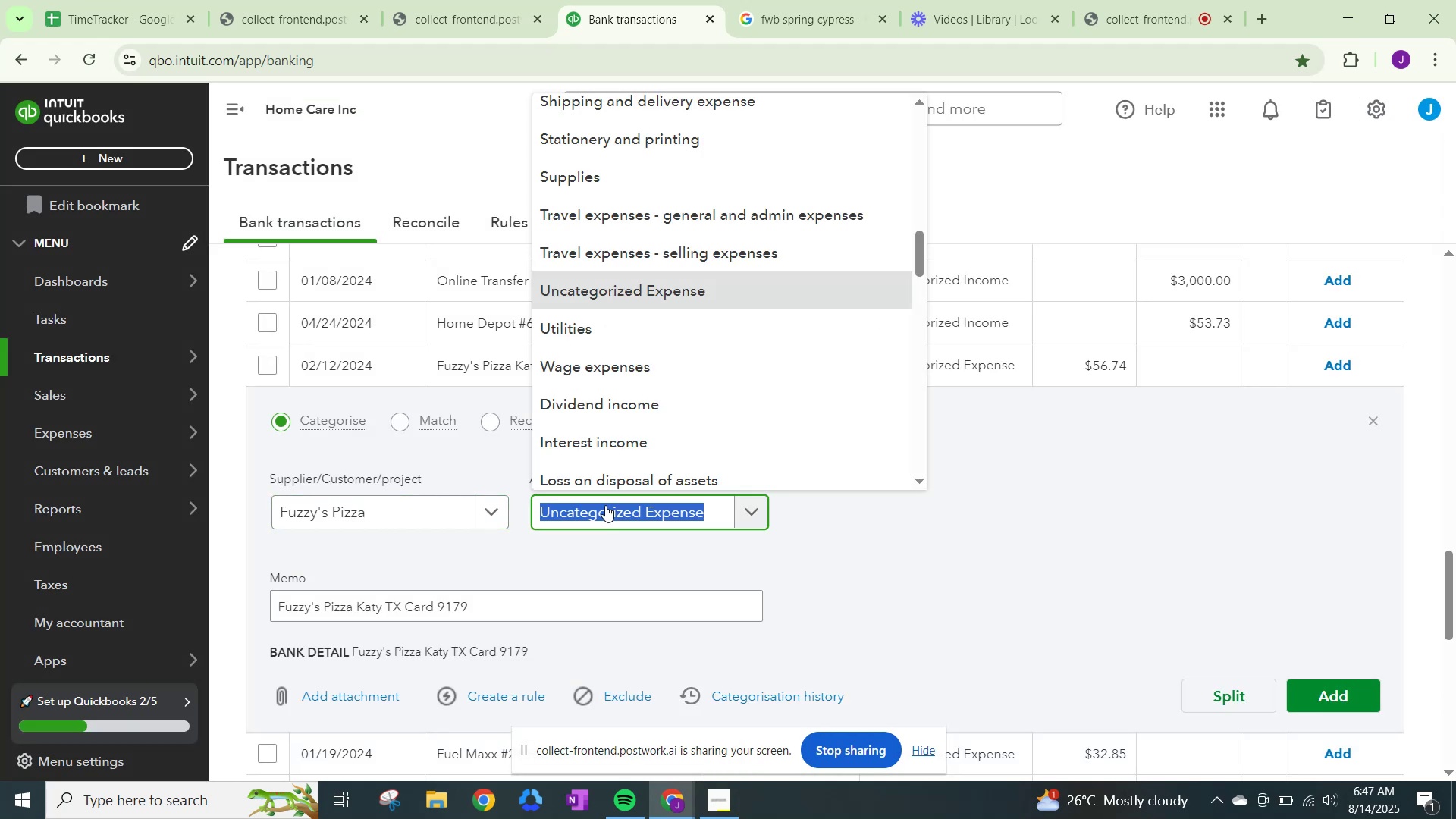 
type(meals)
 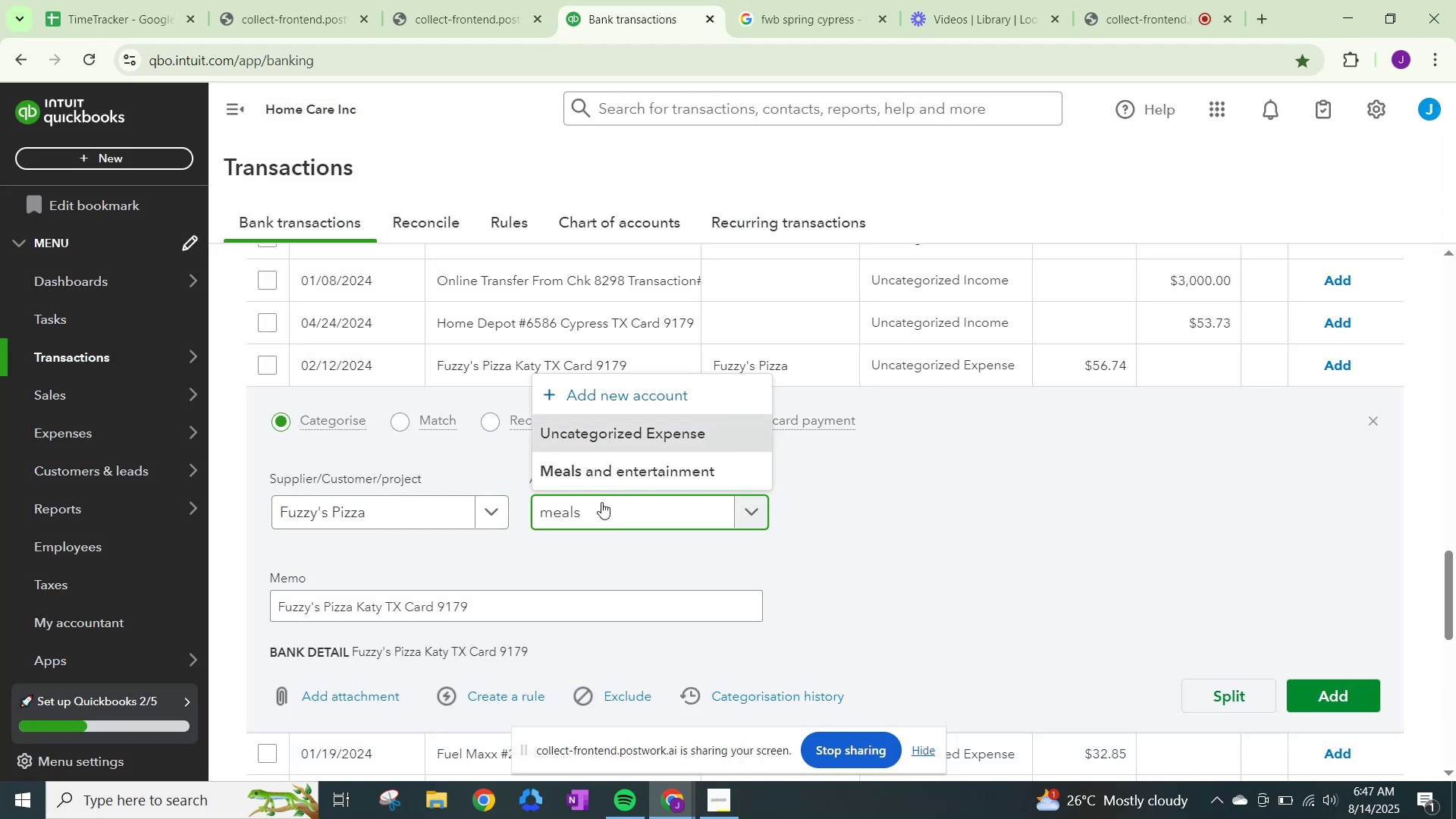 
left_click([608, 466])
 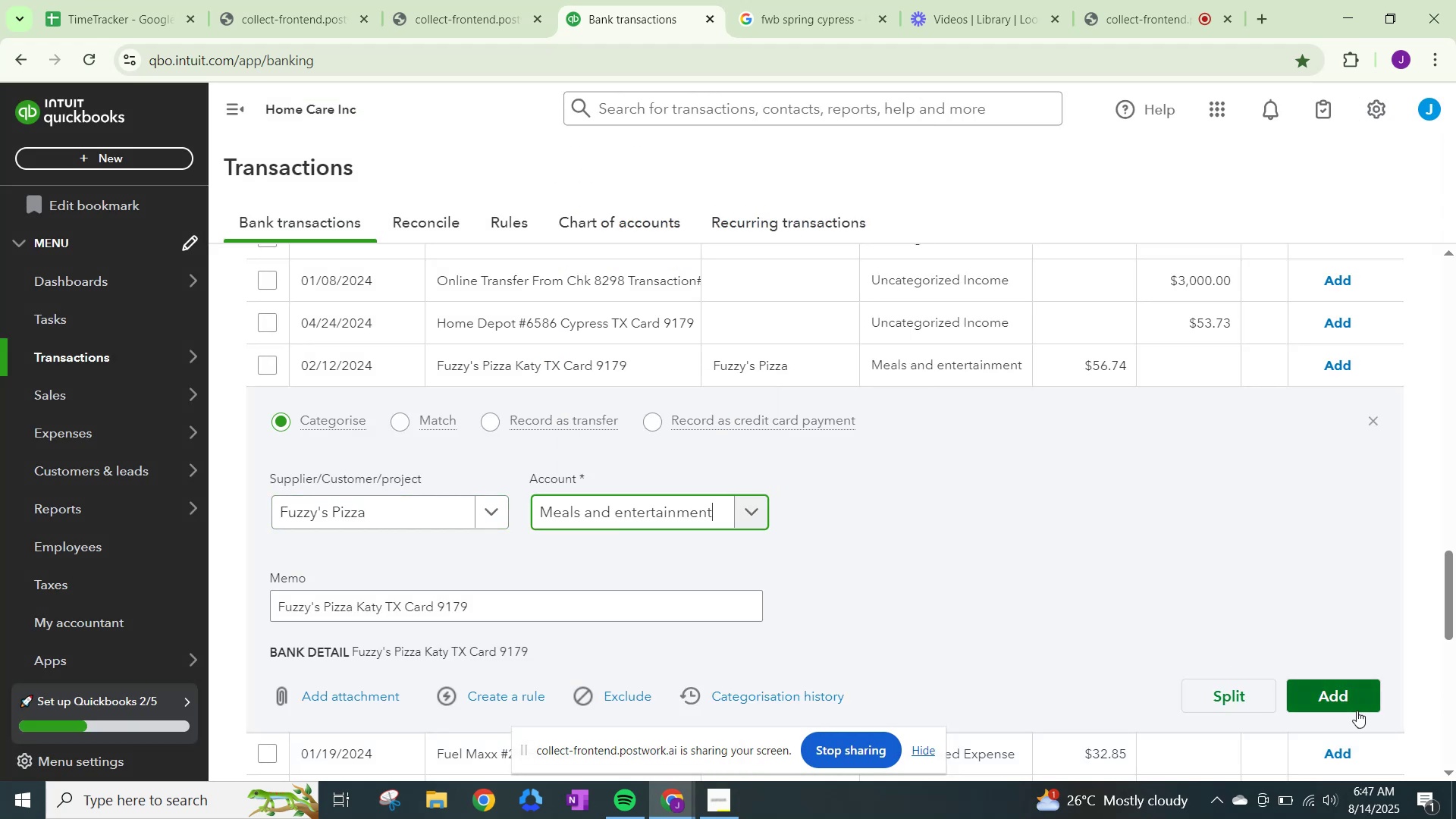 
left_click([1335, 690])
 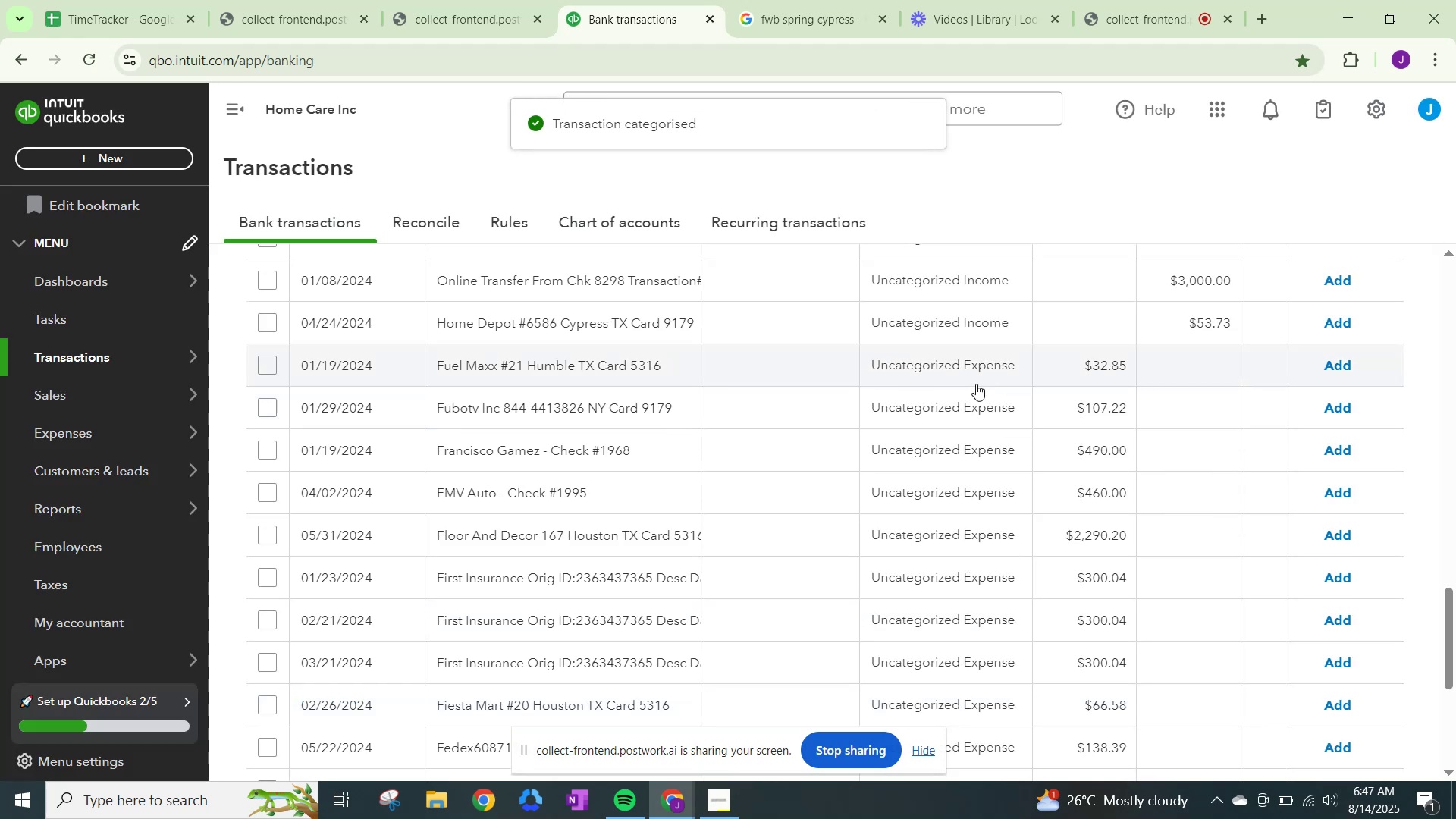 
wait(5.17)
 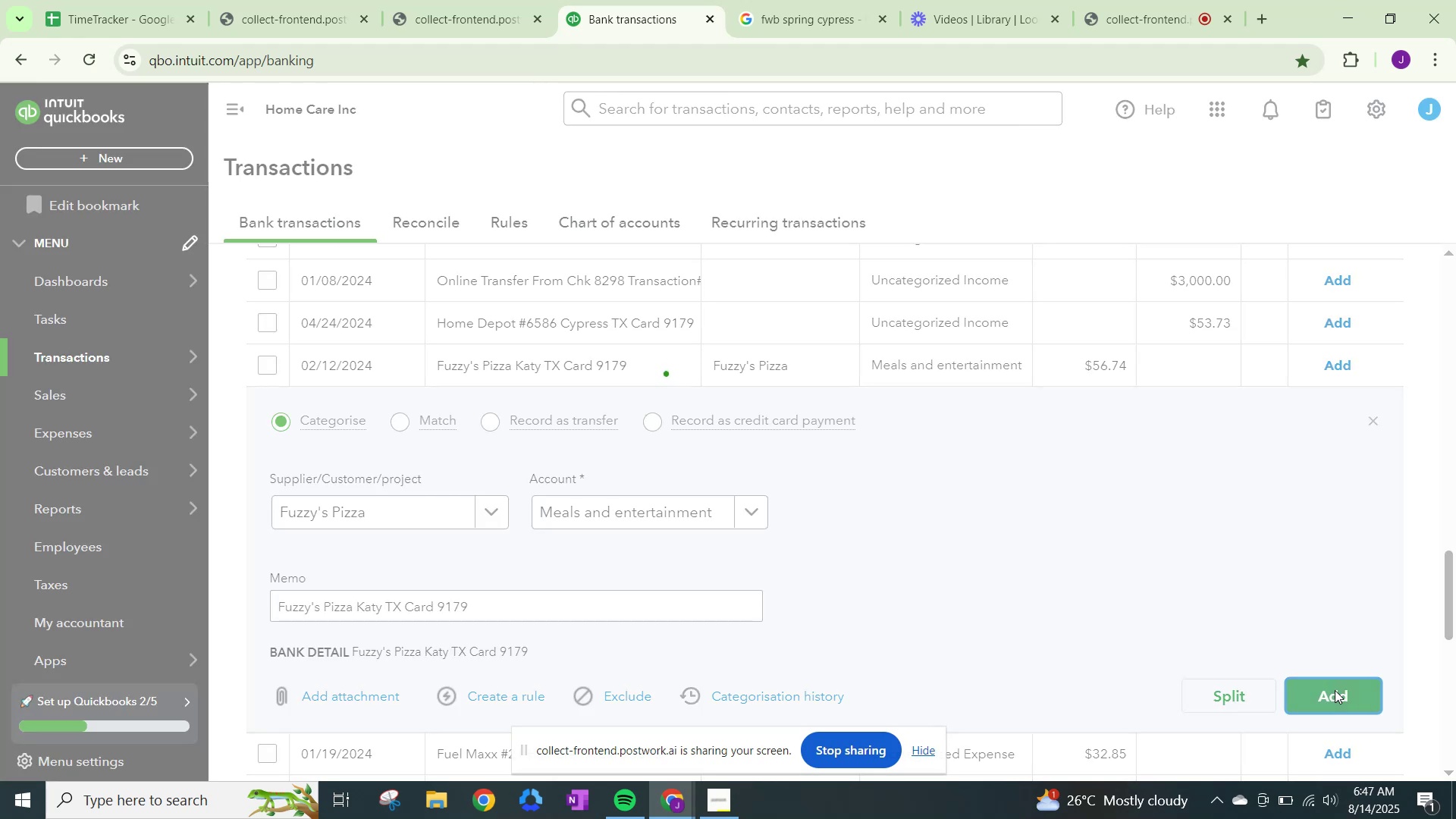 
left_click([963, 375])
 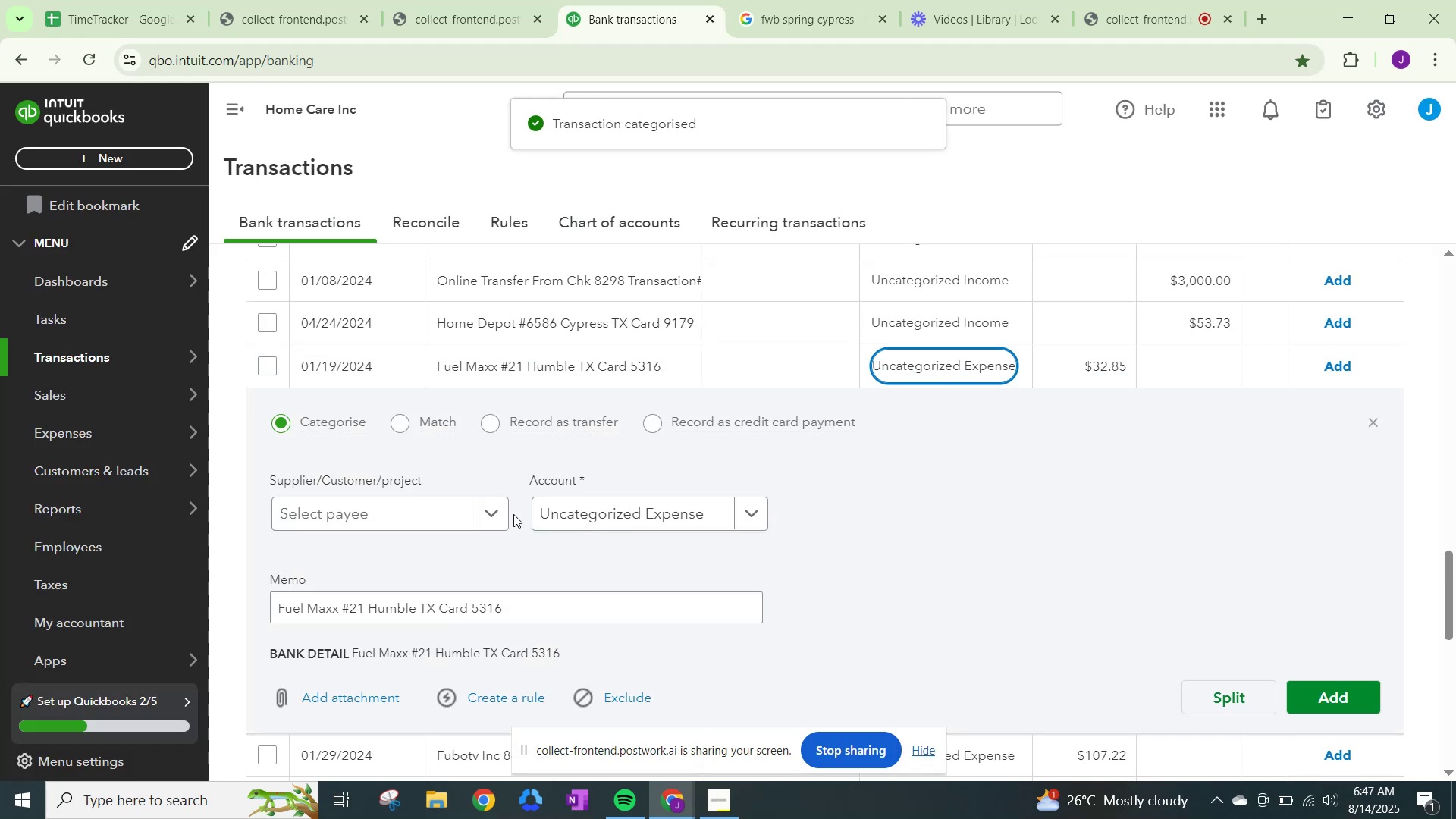 
left_click([485, 518])
 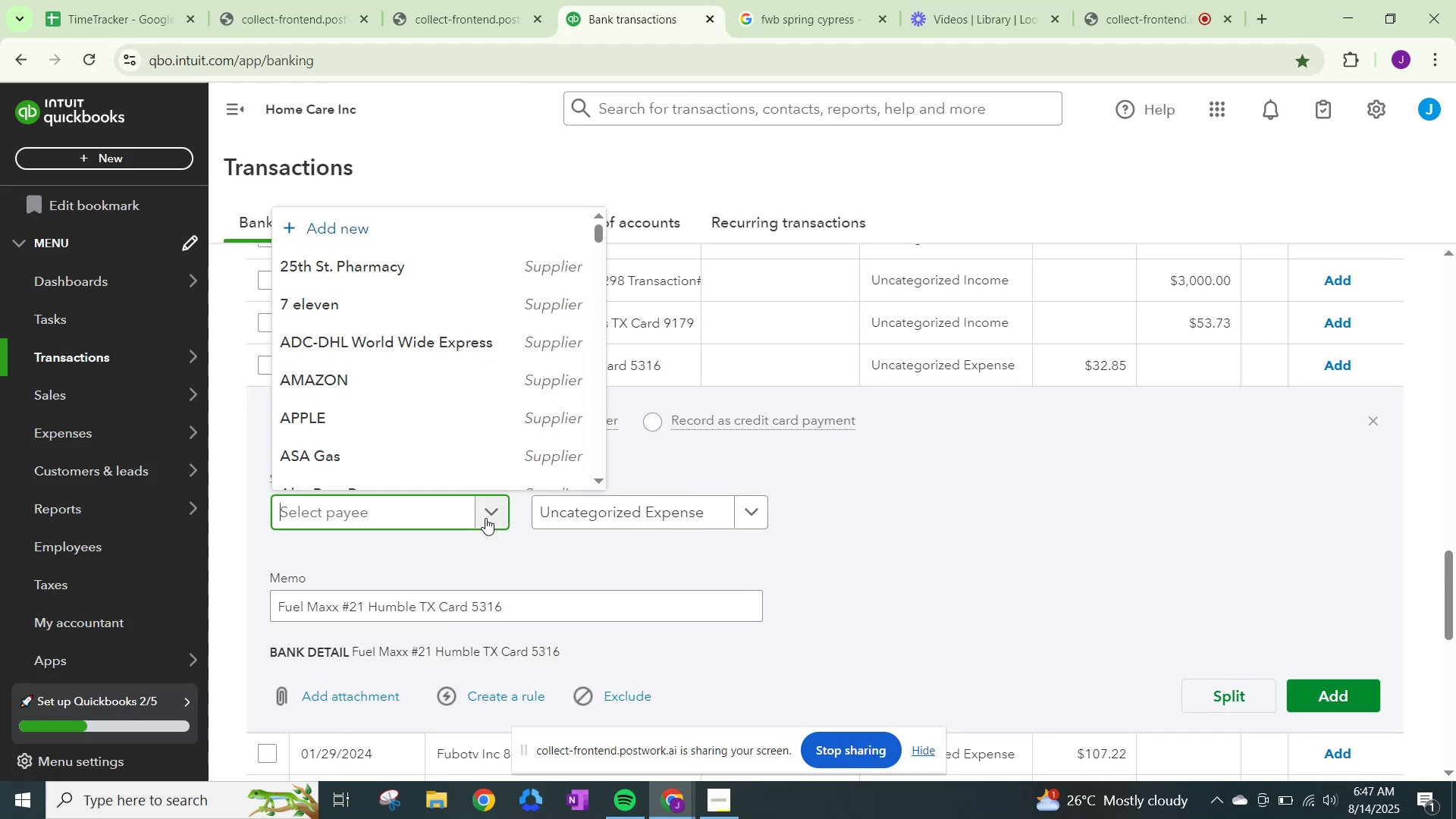 
type(Fuel MA)
key(Backspace)
type(axx)
 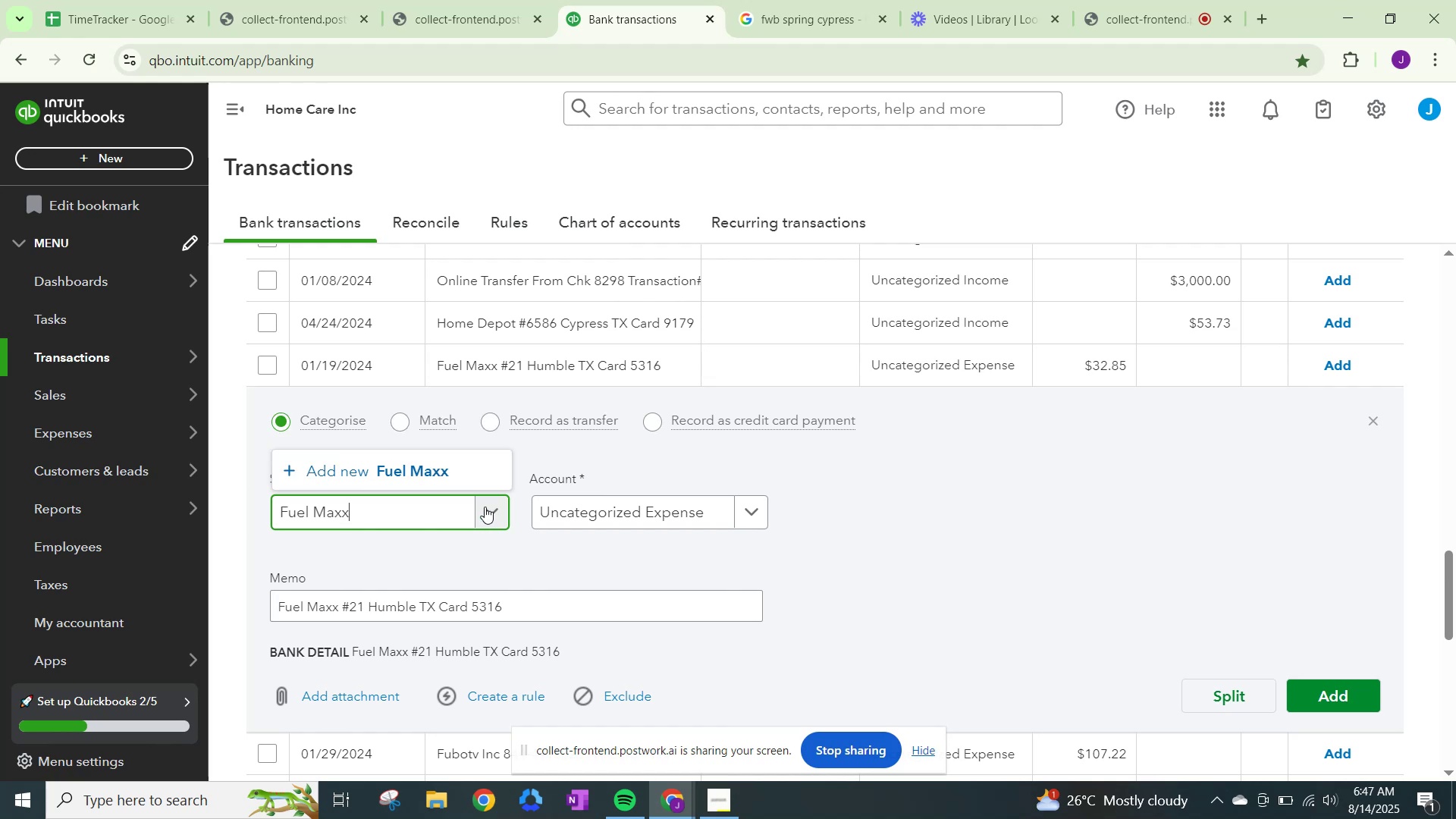 
left_click([448, 475])
 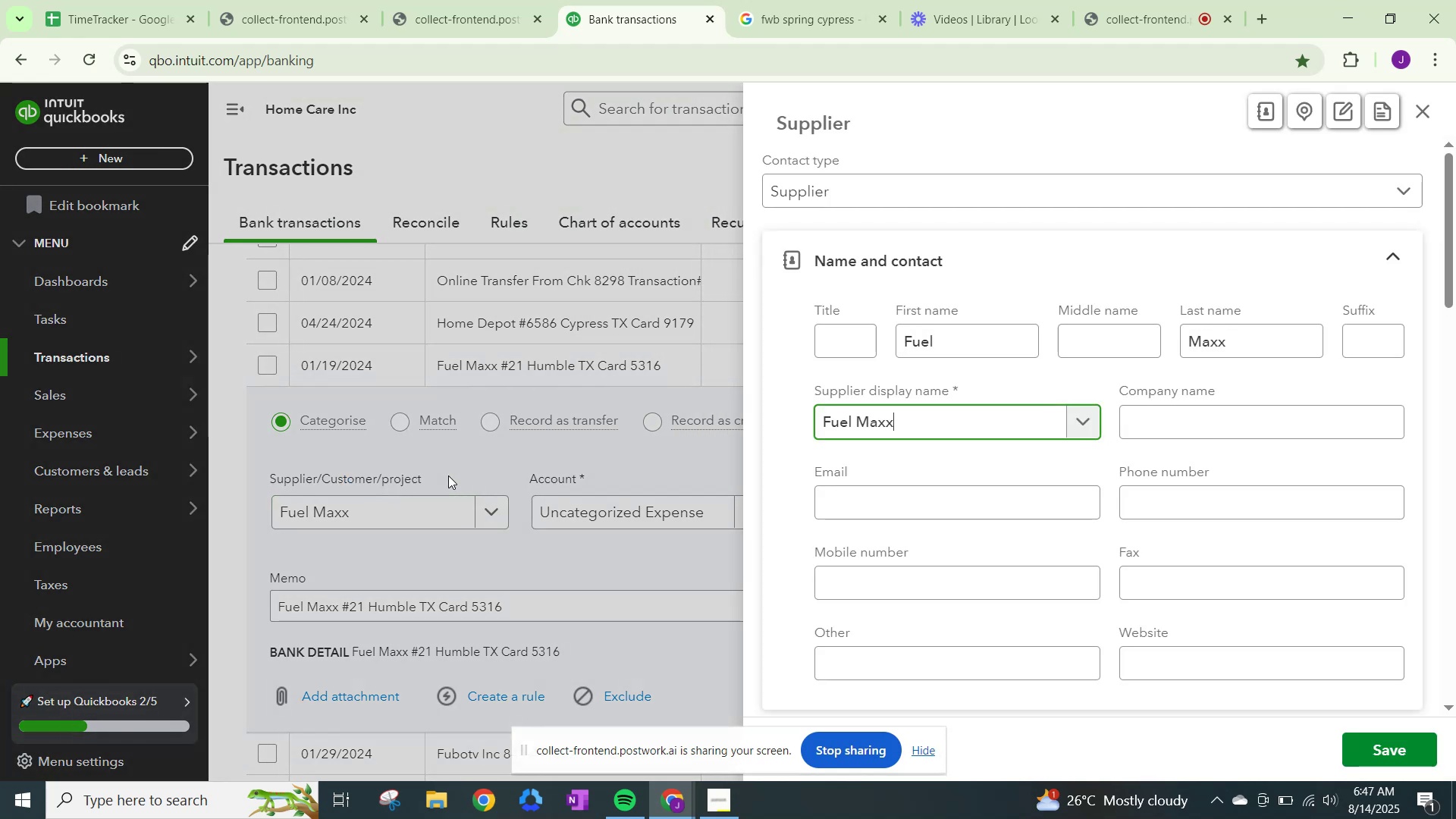 
scroll: coordinate [935, 524], scroll_direction: down, amount: 14.0
 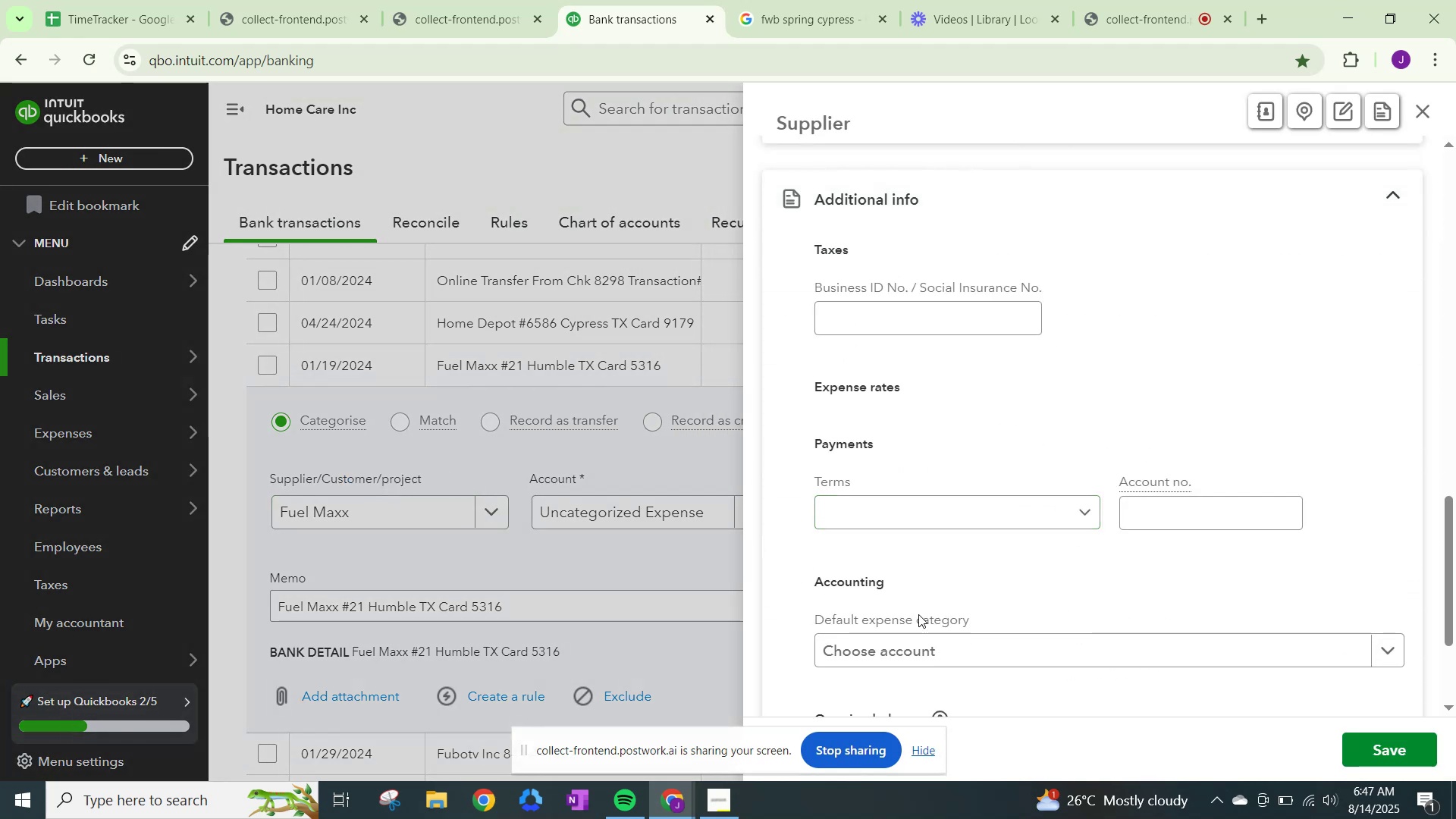 
left_click([918, 645])
 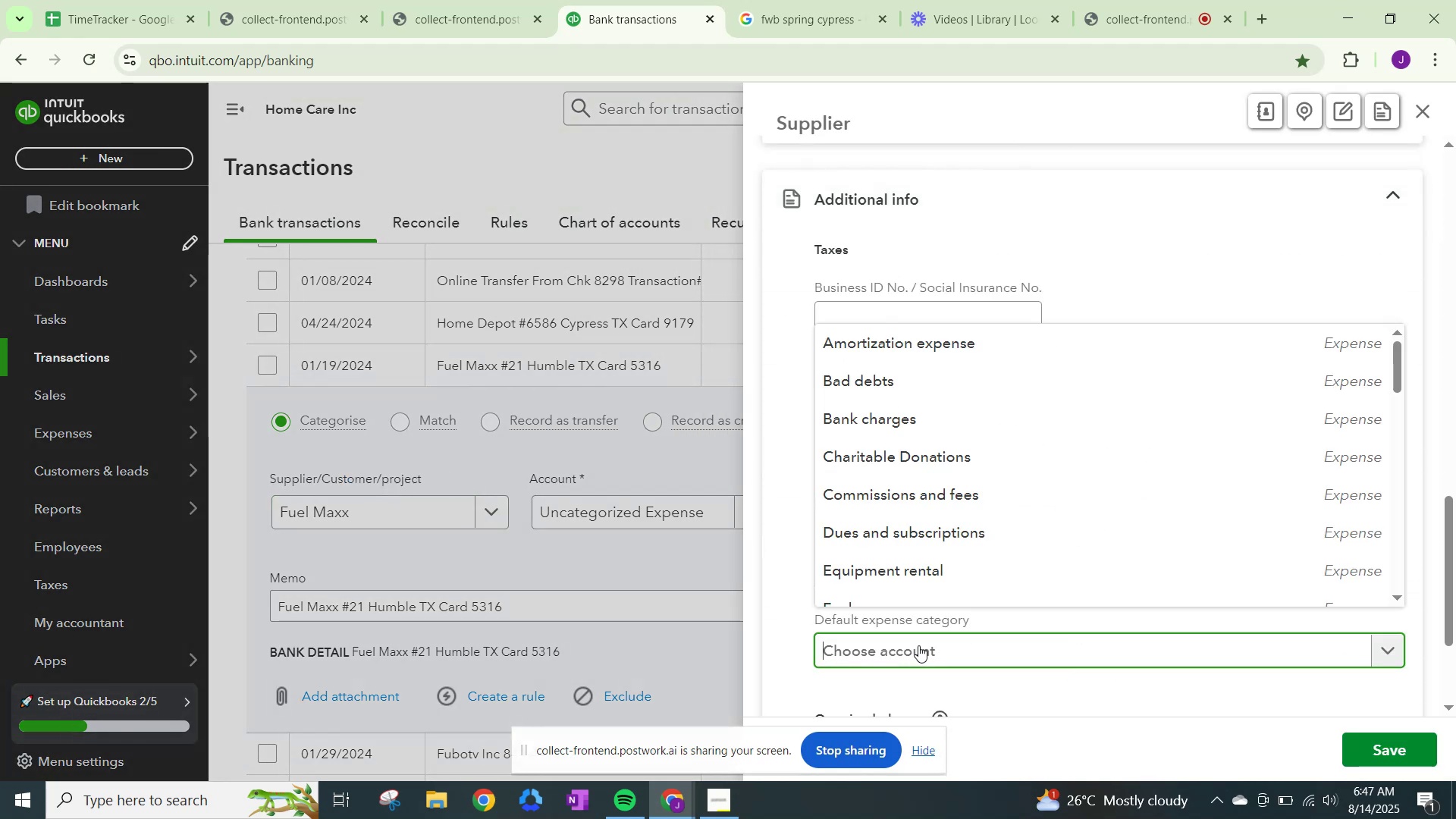 
type(fuel)
 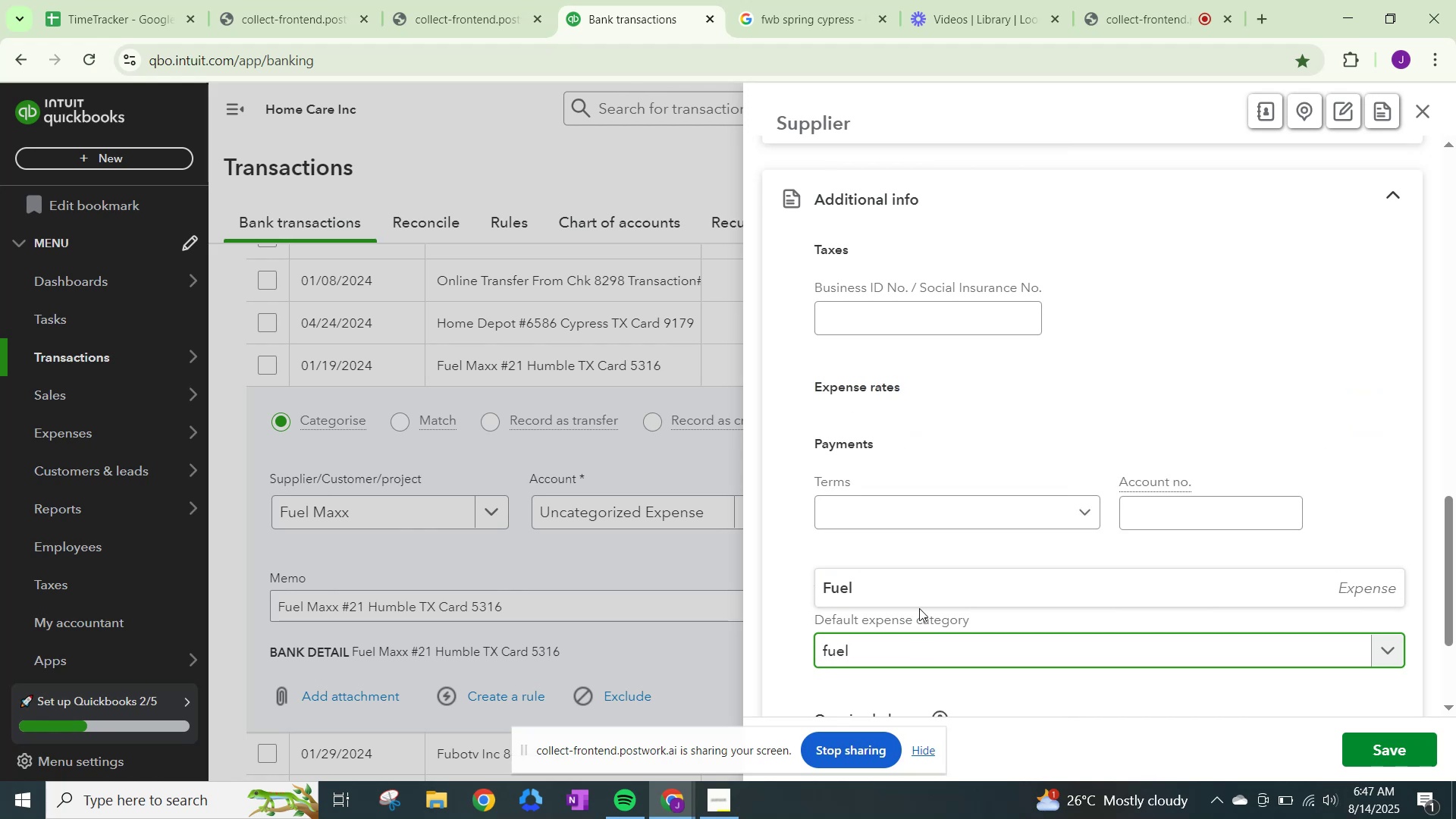 
left_click([919, 593])
 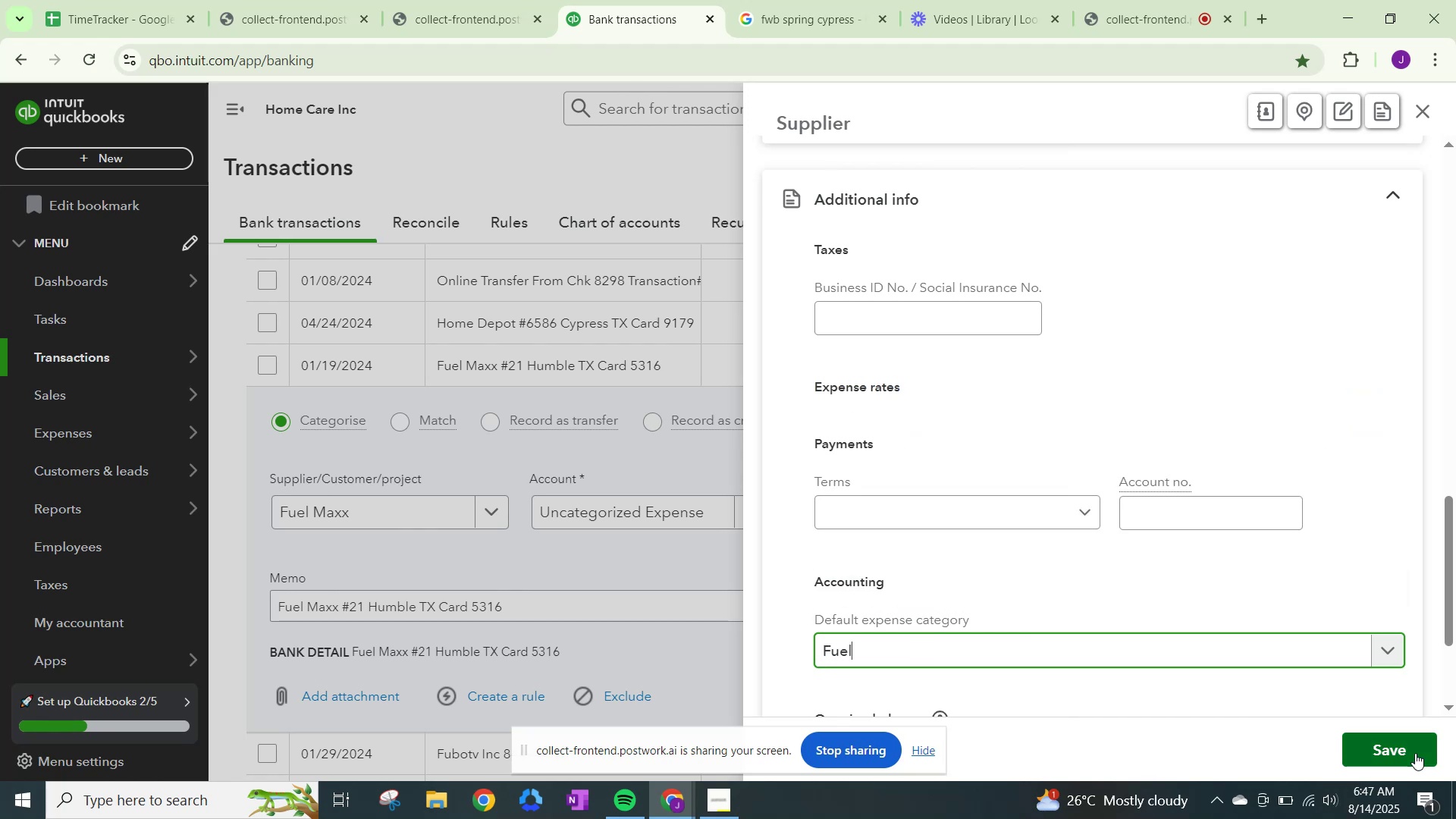 
left_click([1393, 733])
 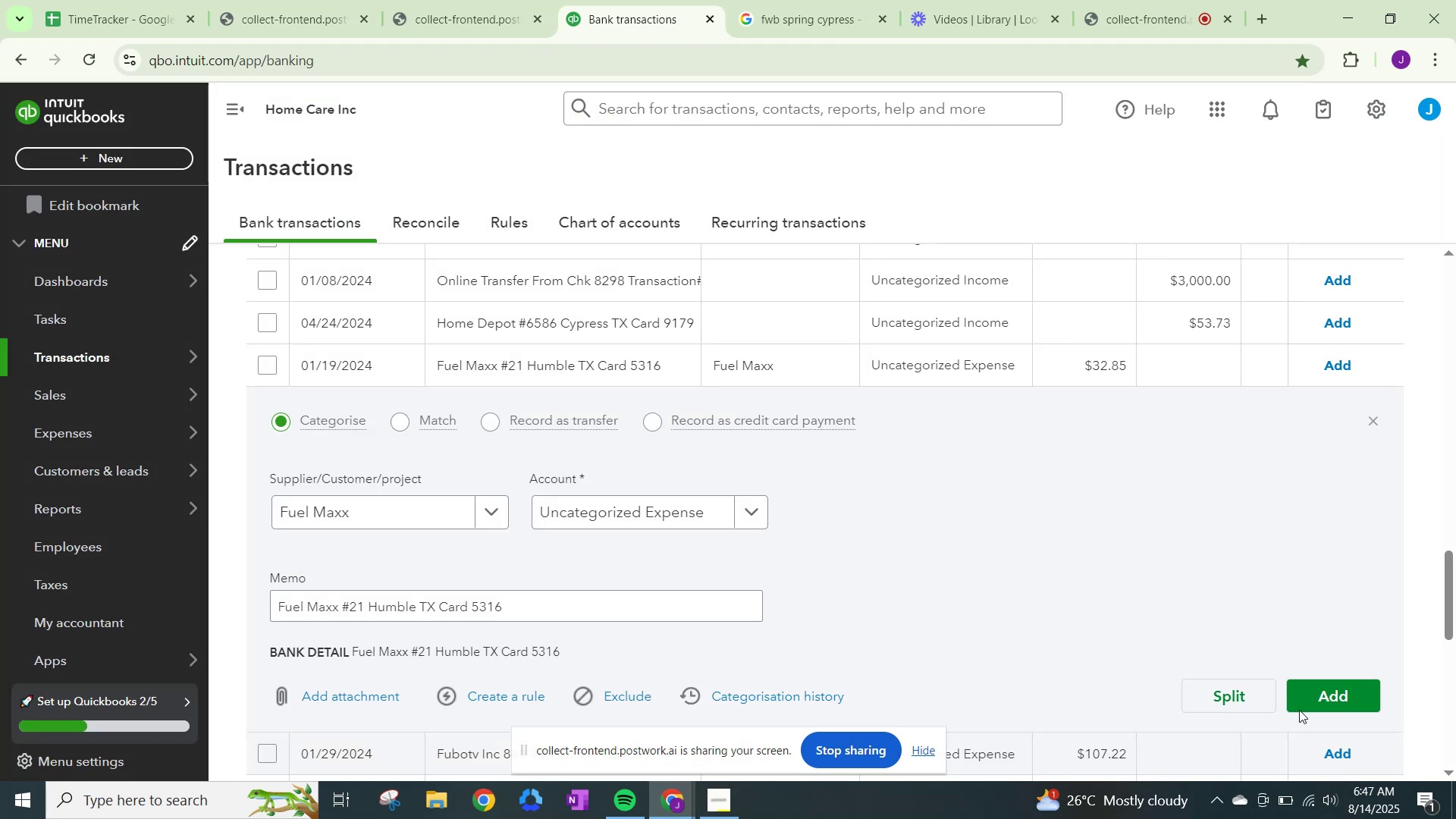 
left_click([633, 520])
 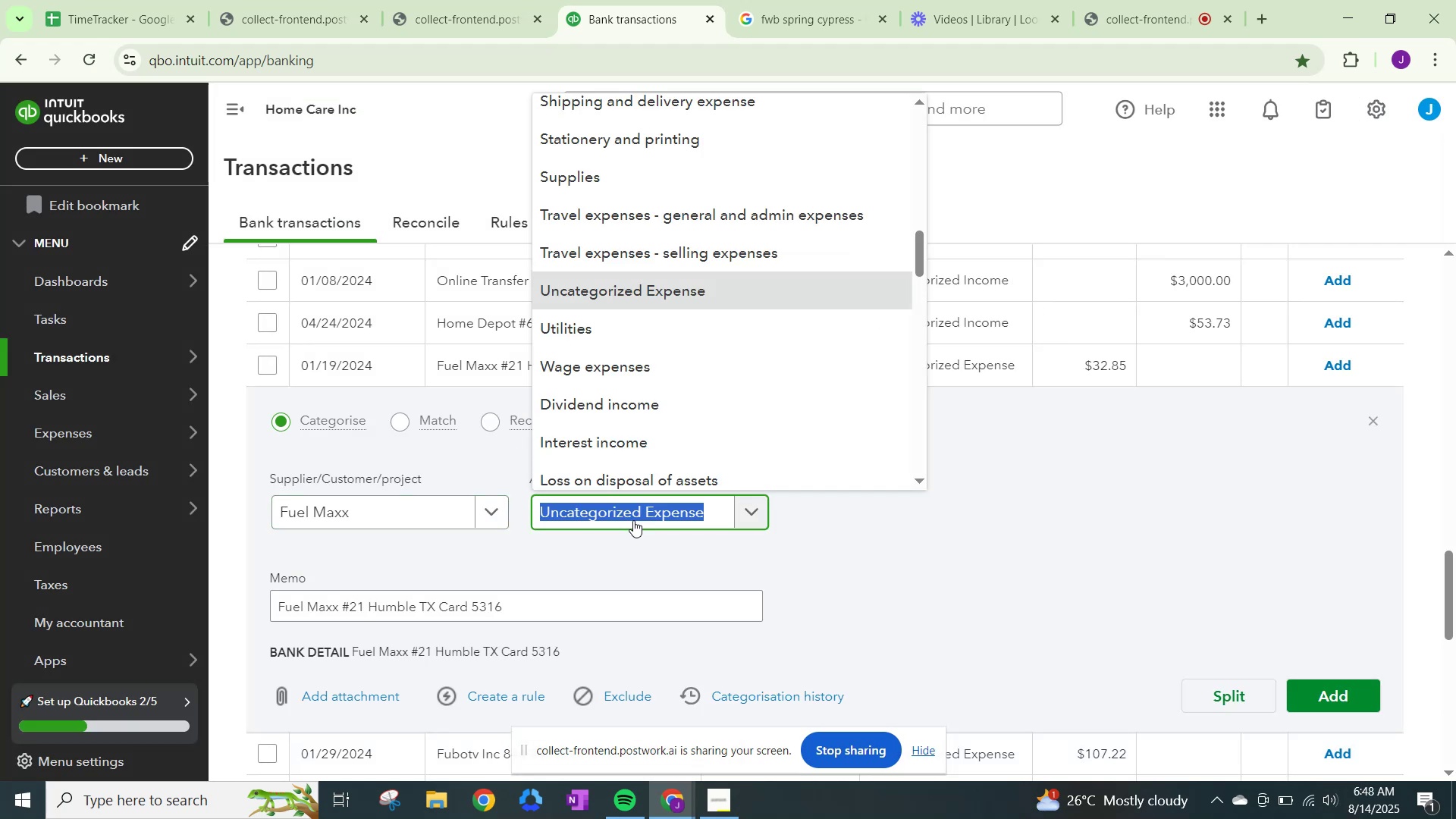 
type(fuel)
 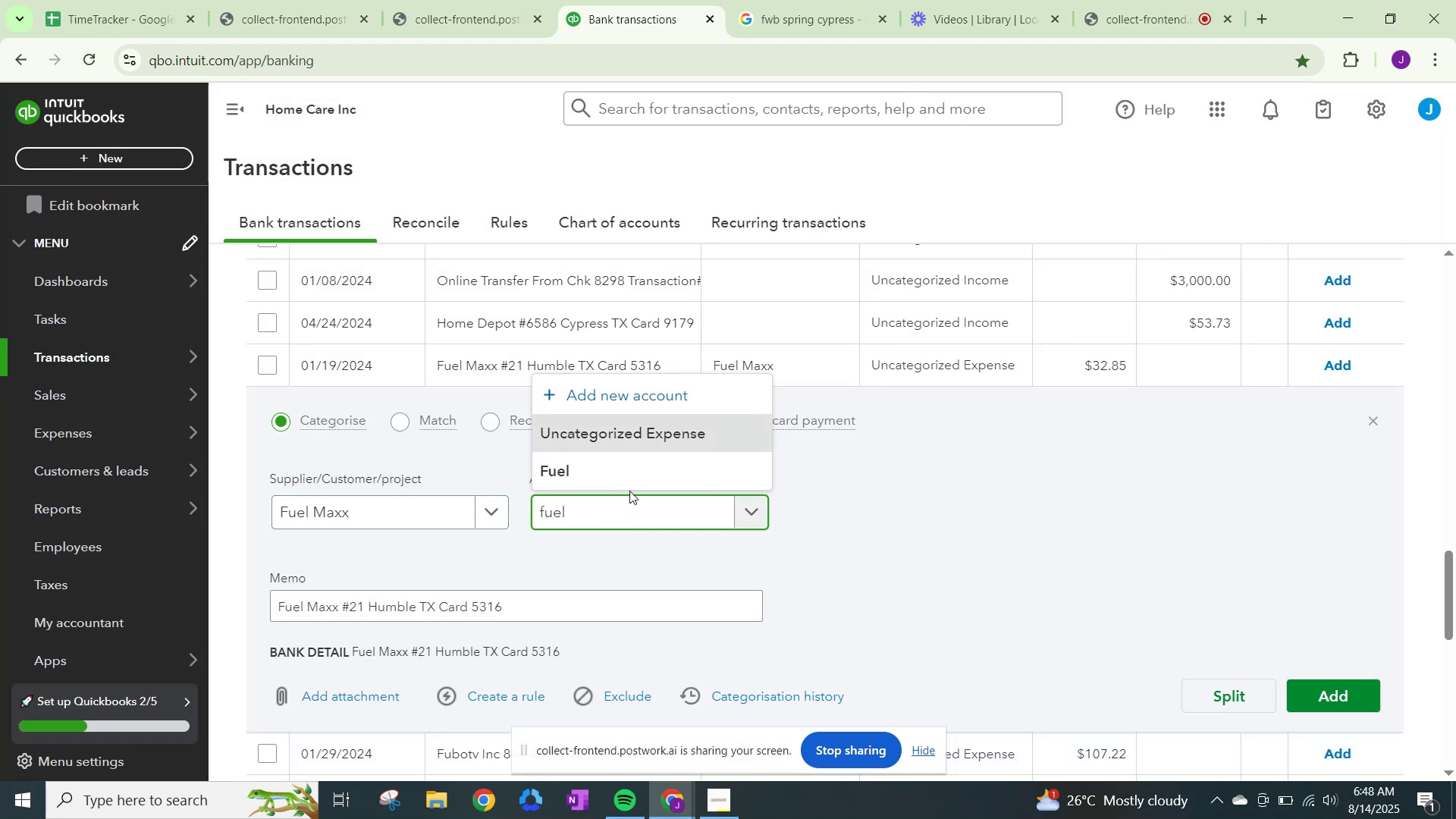 
left_click([632, 479])
 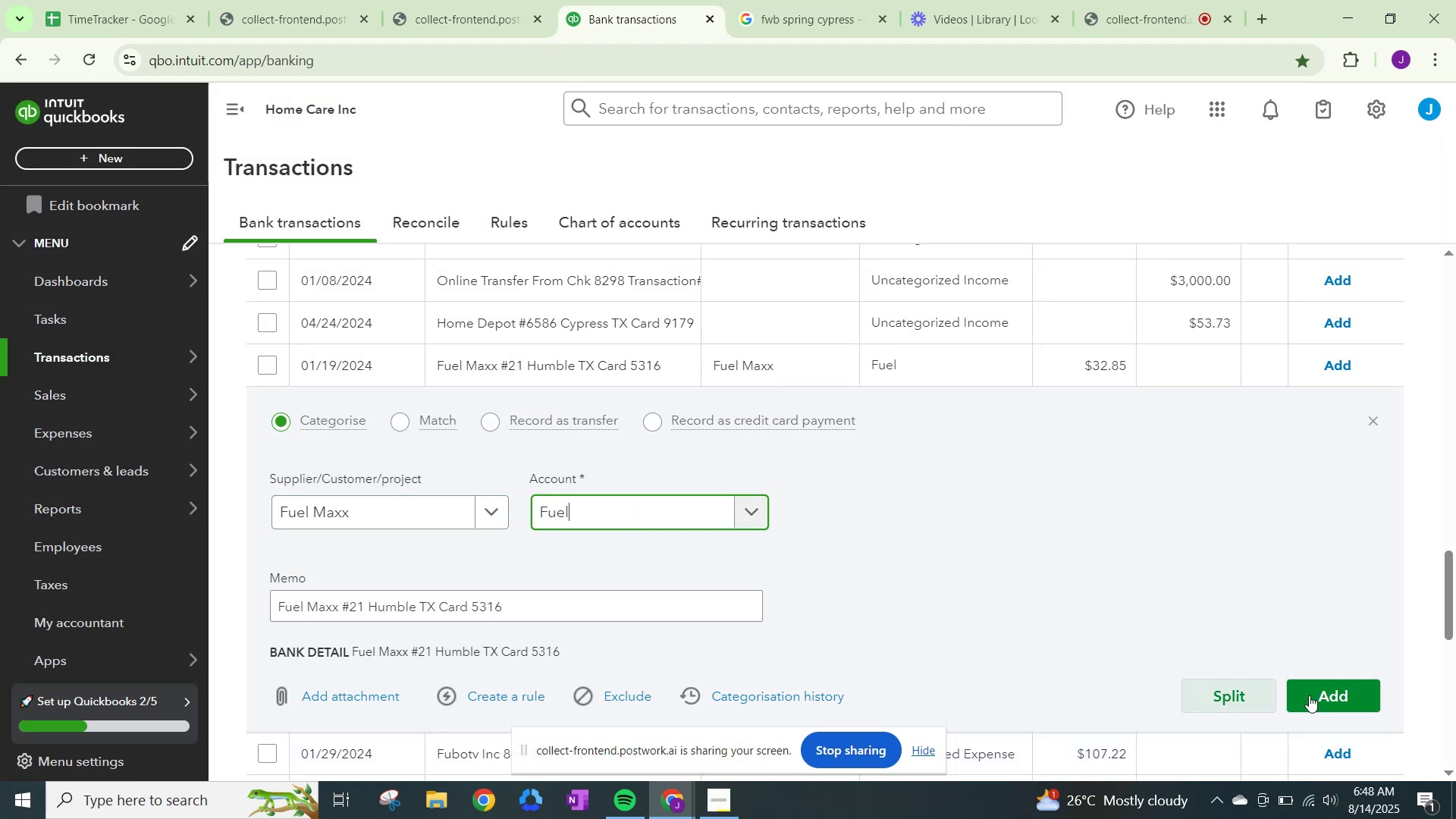 
left_click([1357, 697])
 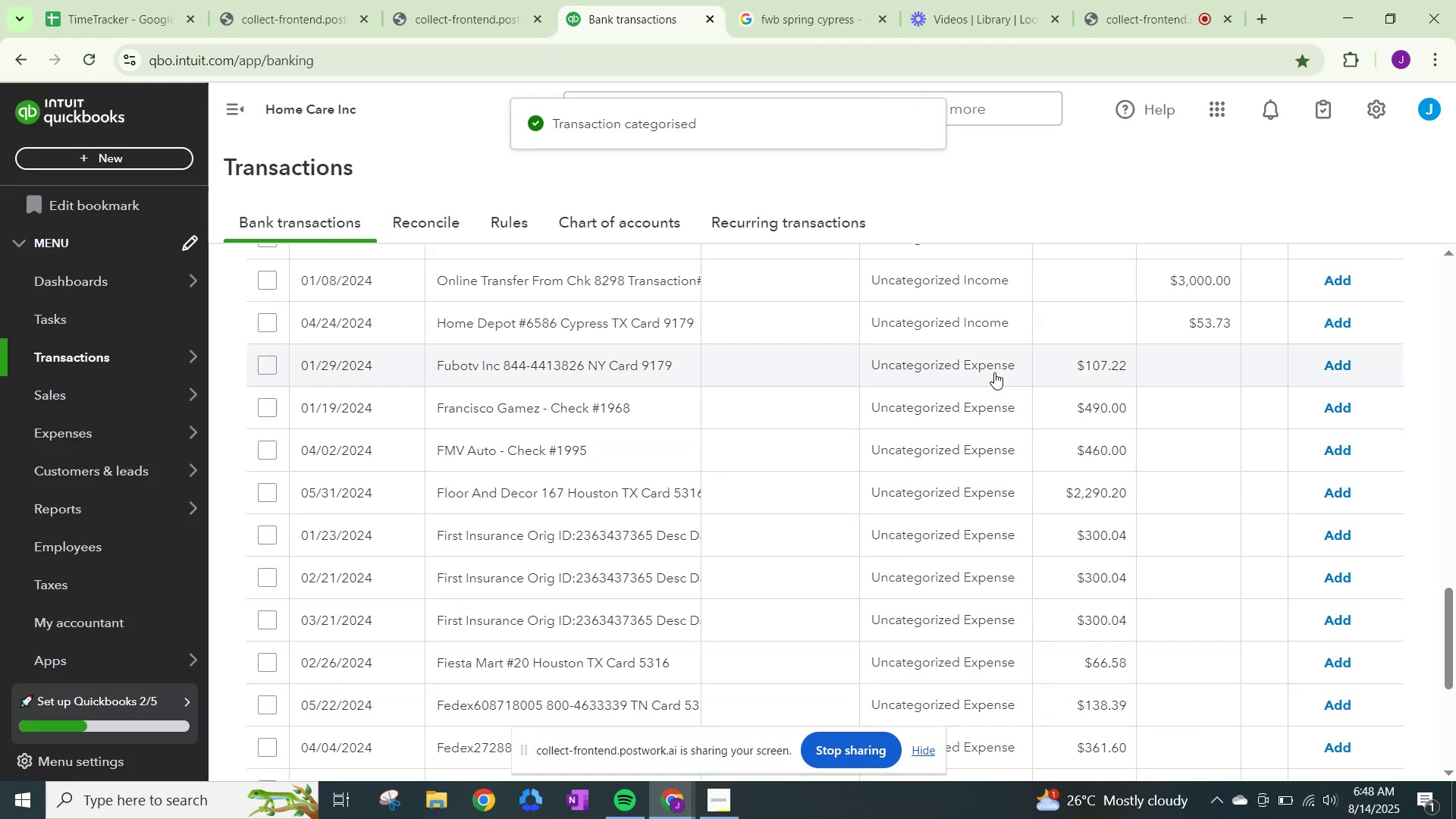 
left_click([796, 0])
 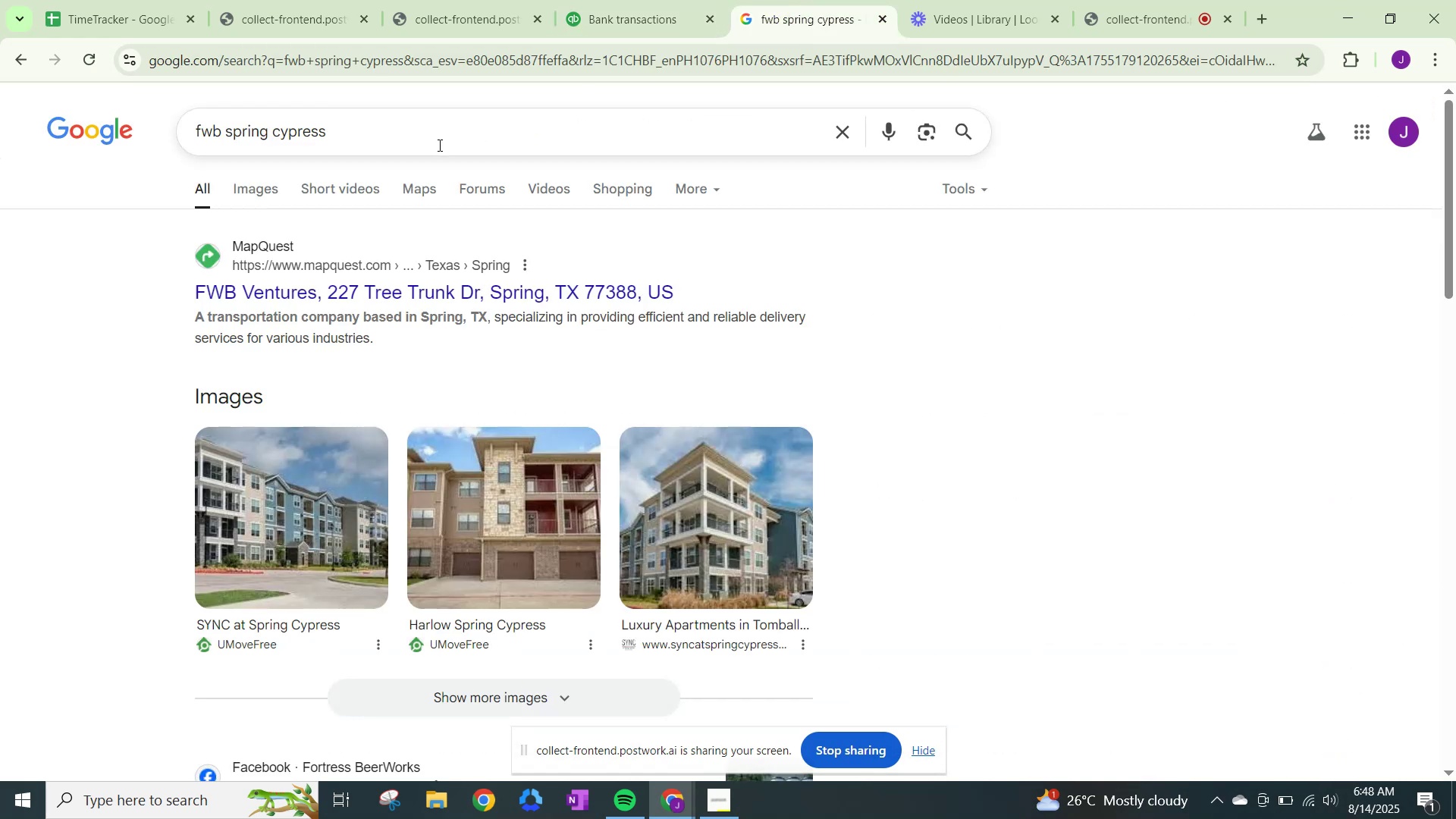 
left_click_drag(start_coordinate=[411, 147], to_coordinate=[0, 80])
 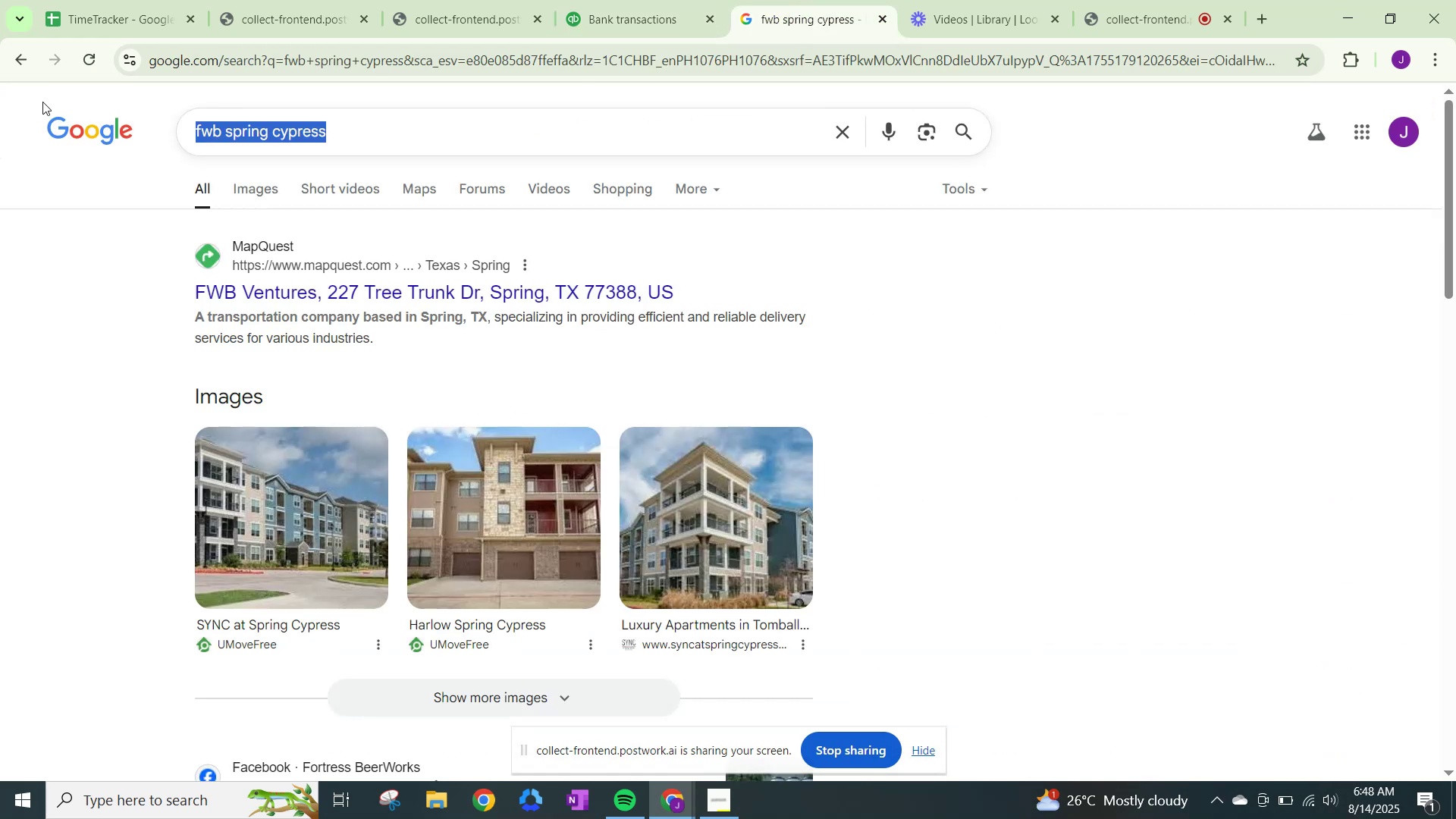 
type(fubotv)
 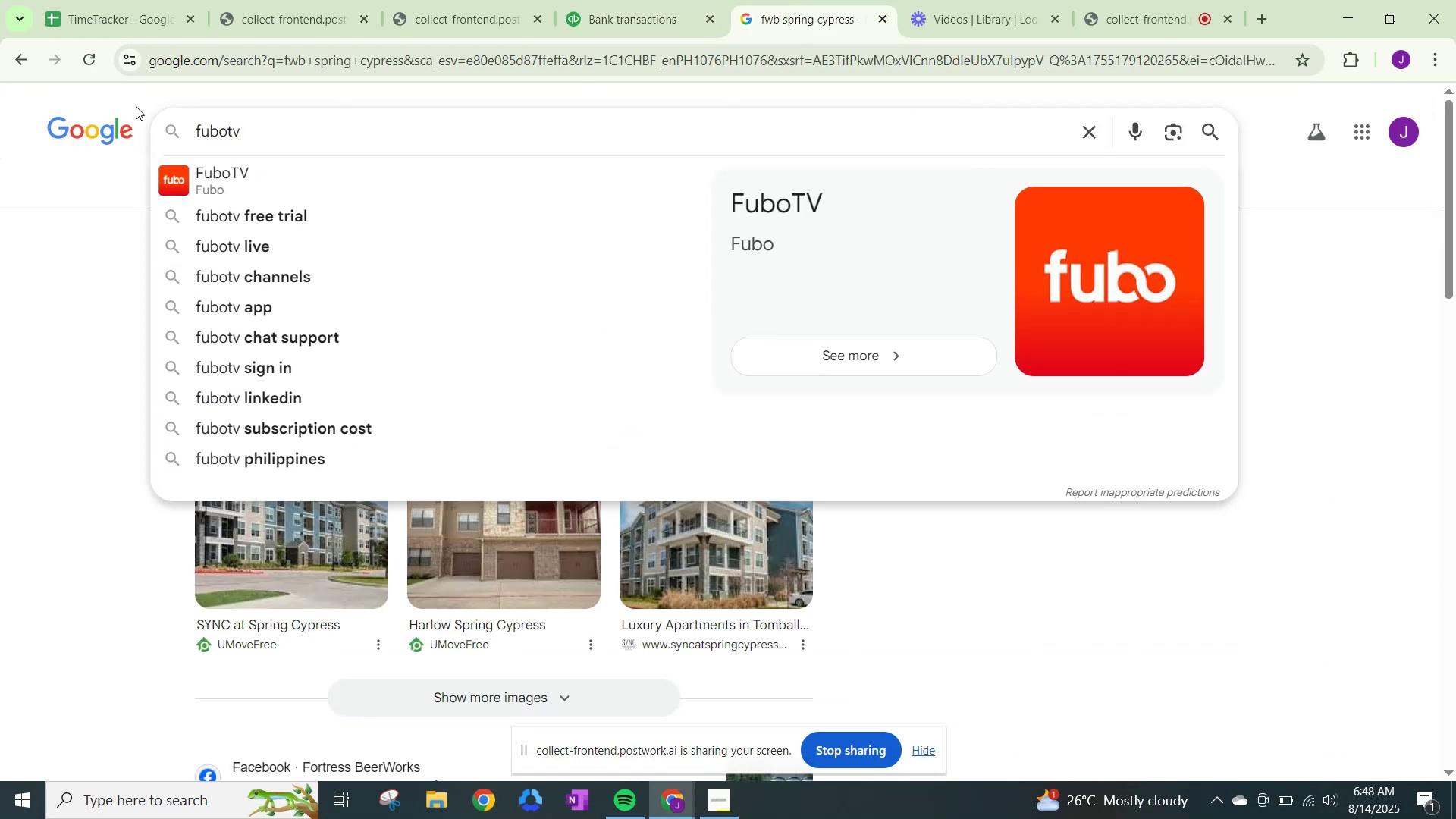 
left_click([234, 184])
 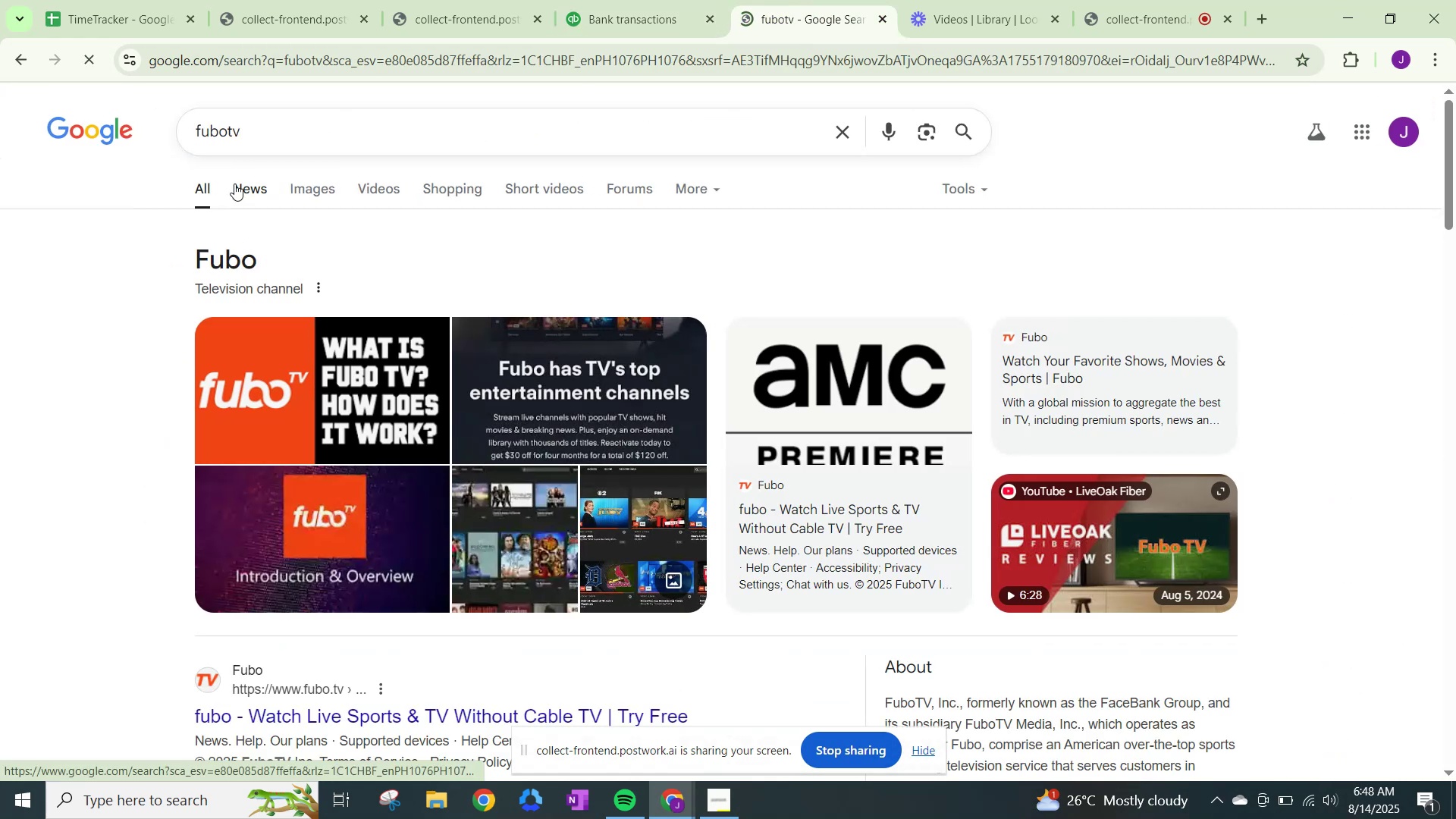 
scroll: coordinate [234, 184], scroll_direction: down, amount: 1.0
 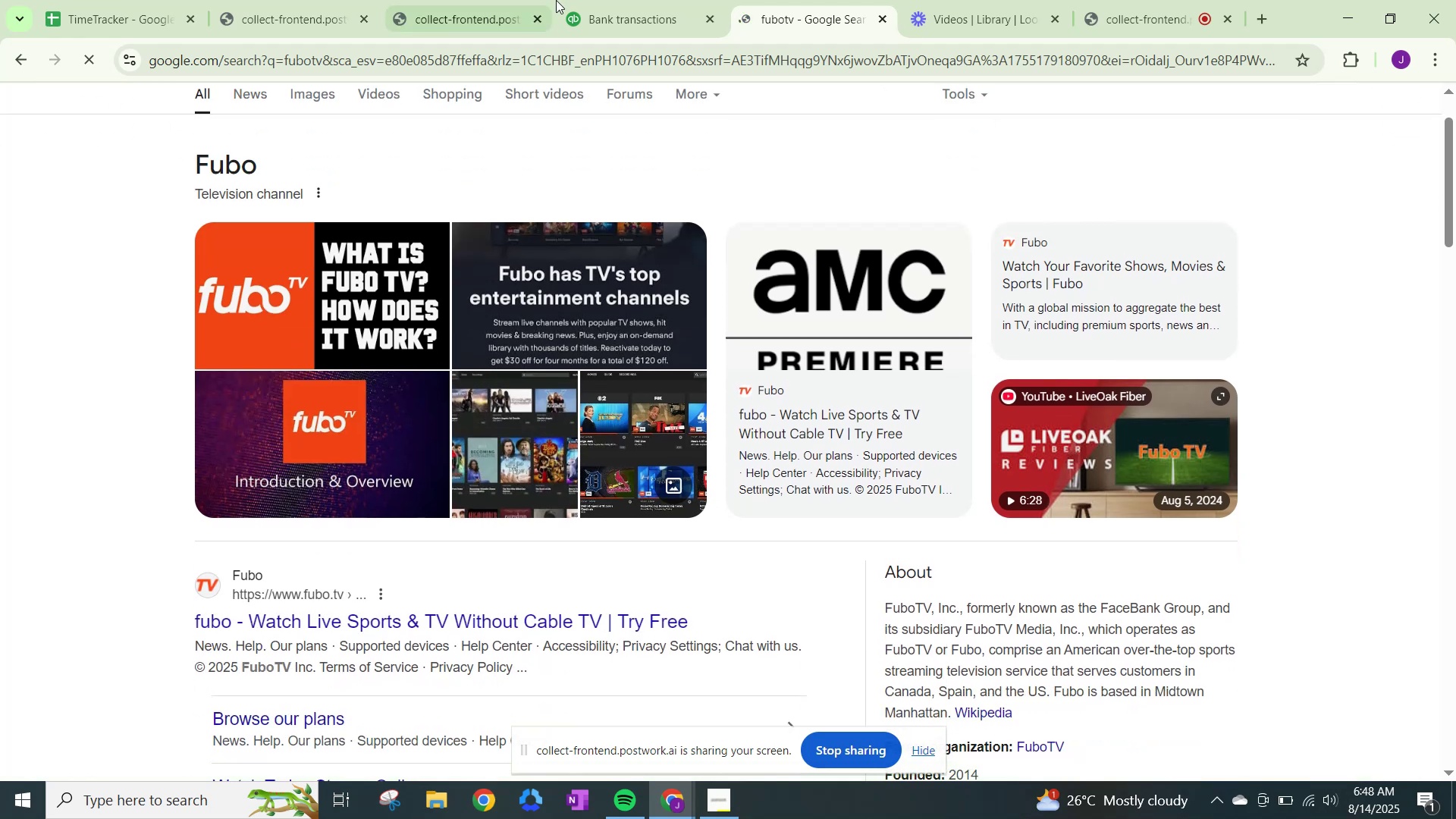 
left_click([687, 0])
 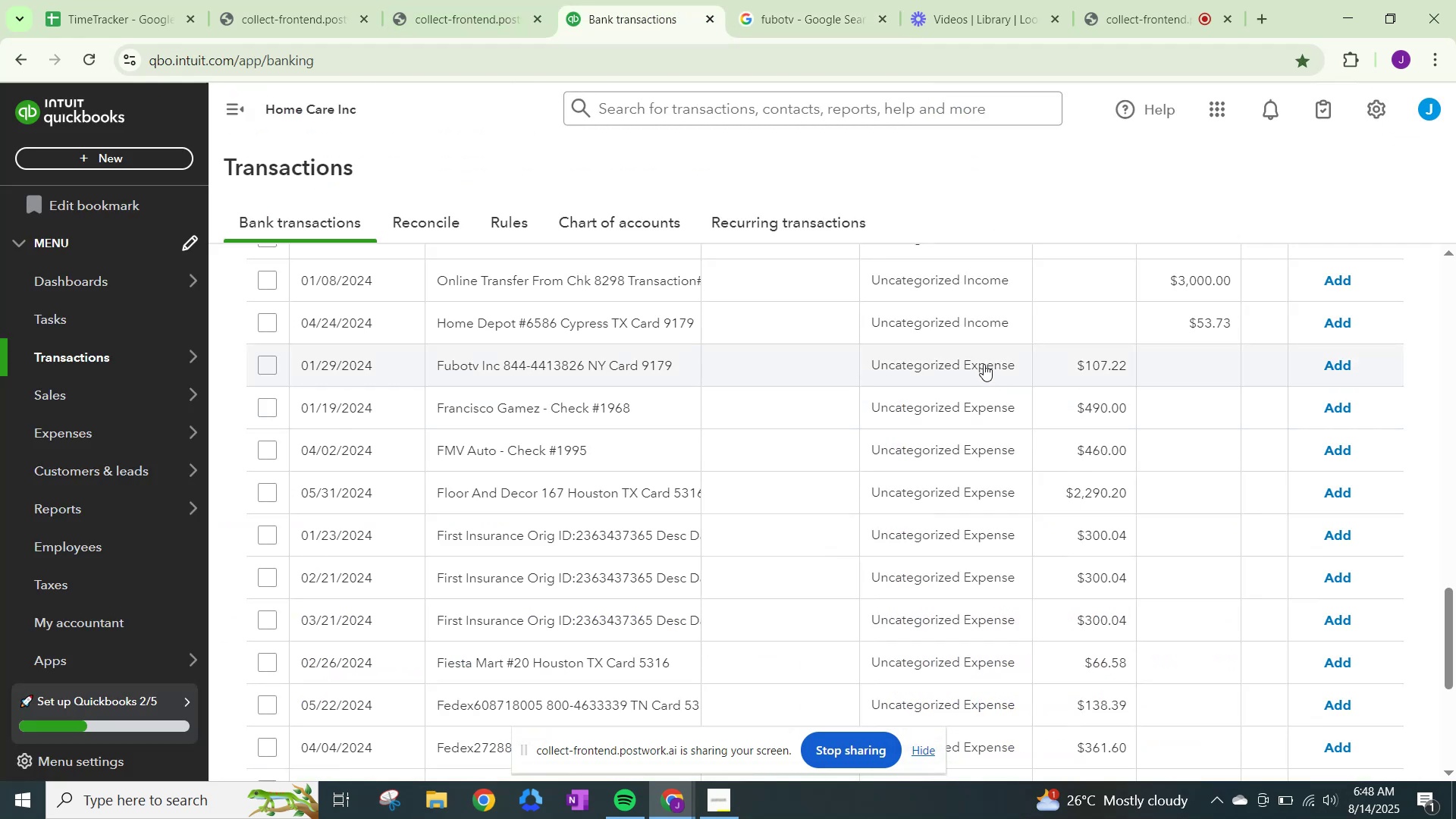 
left_click([983, 363])
 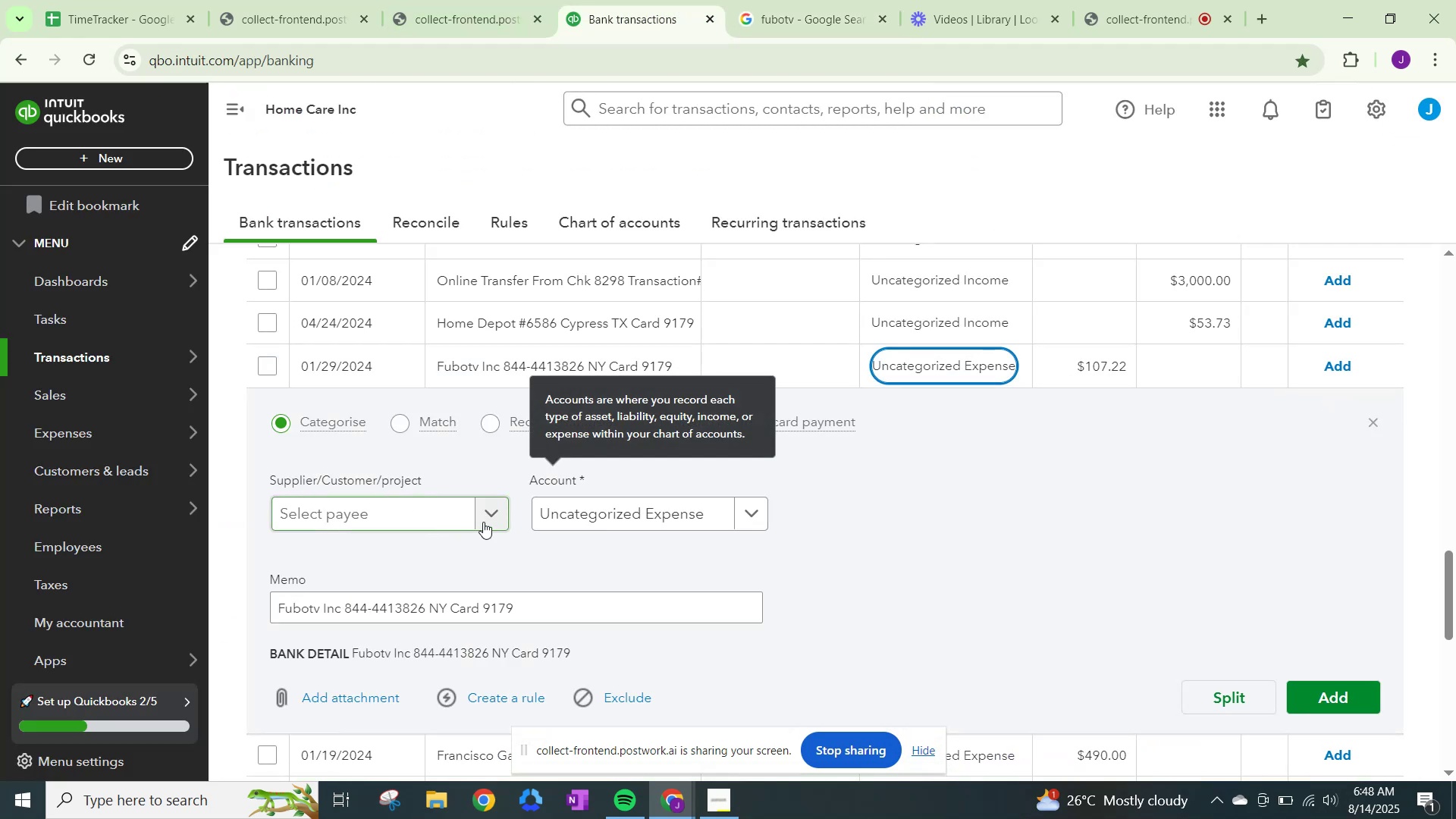 
left_click([491, 516])
 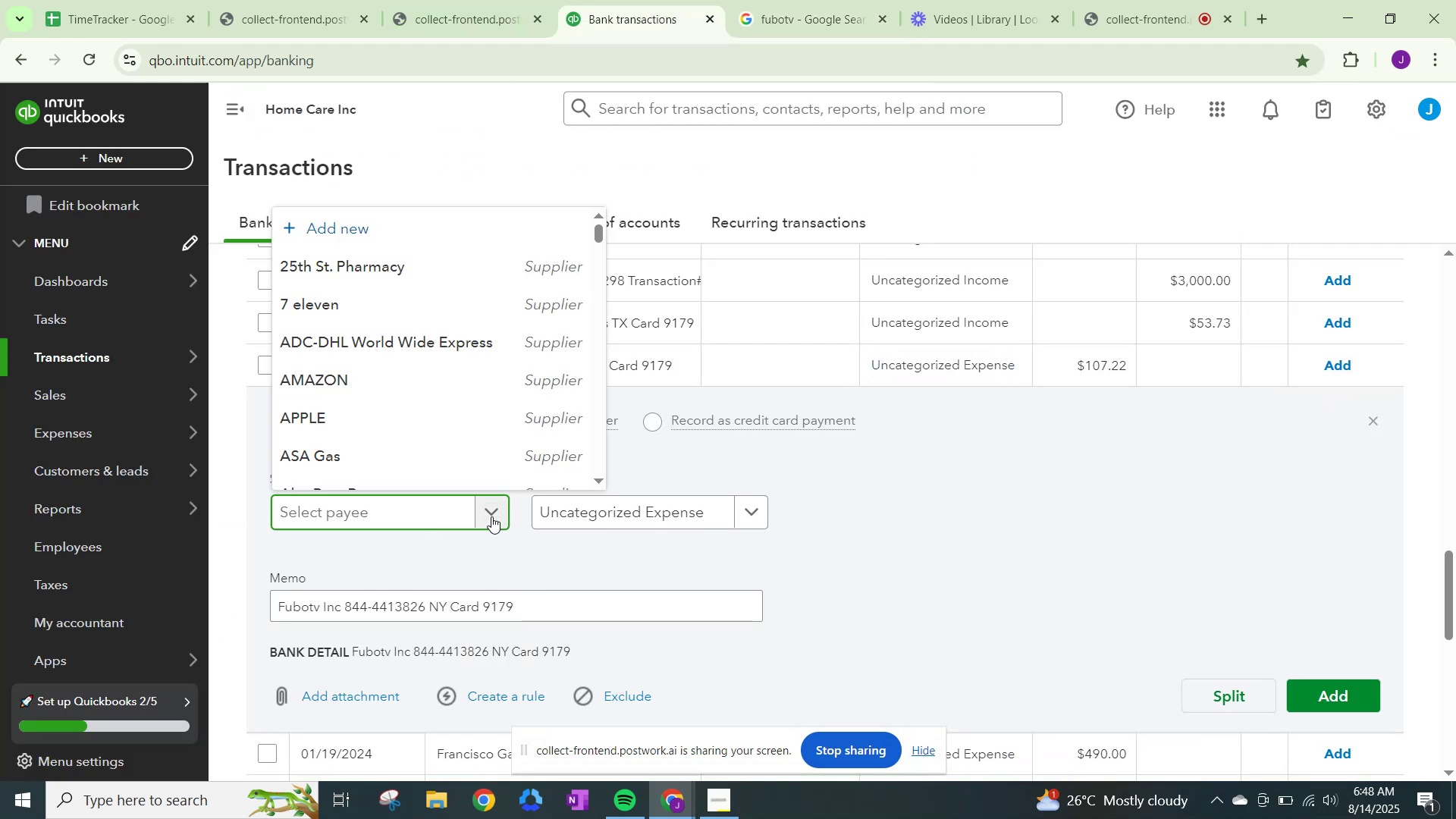 
type(FuboT)
key(Backspace)
type(tv inc)
 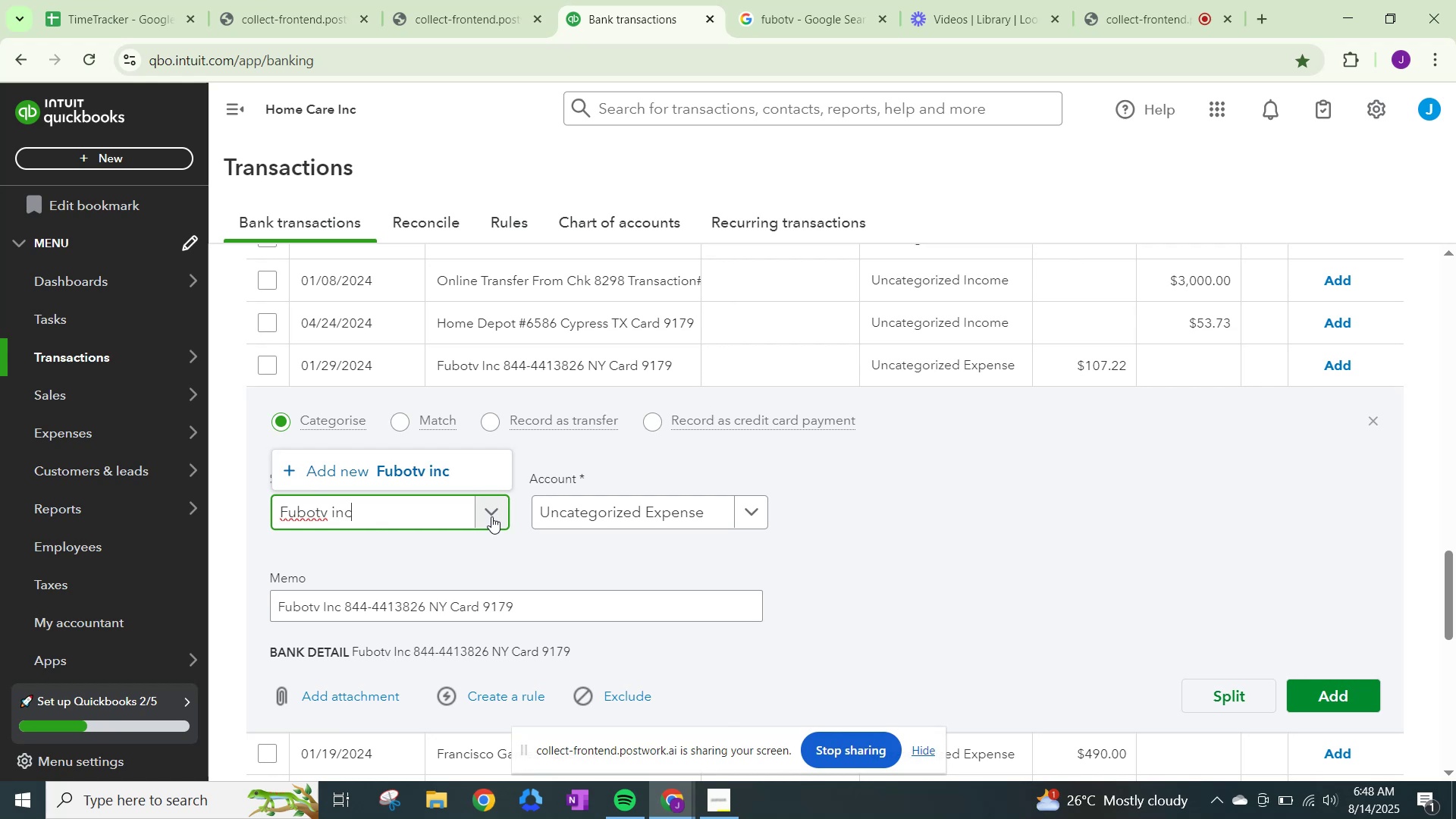 
left_click([453, 470])
 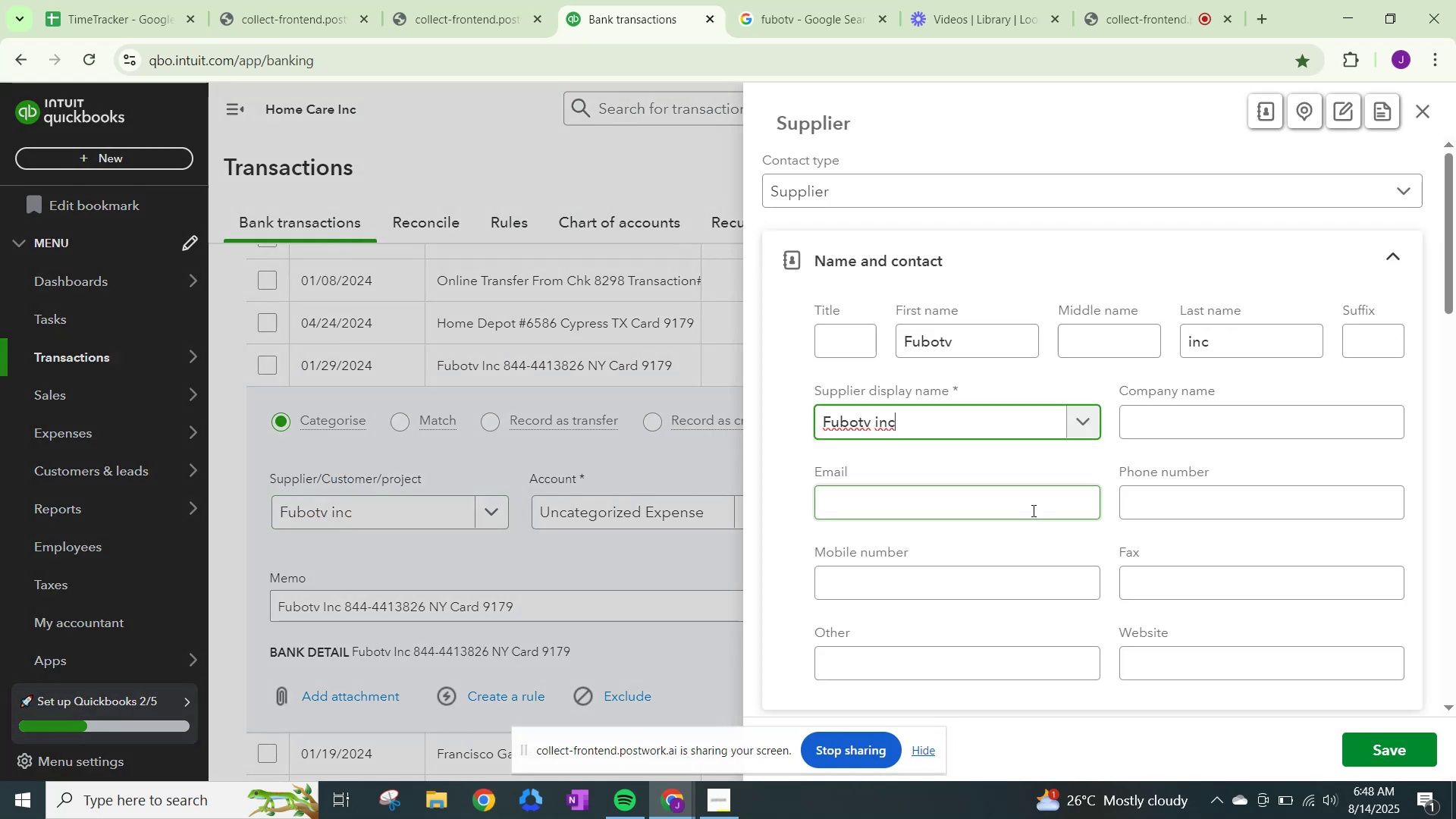 
scroll: coordinate [1083, 505], scroll_direction: down, amount: 19.0
 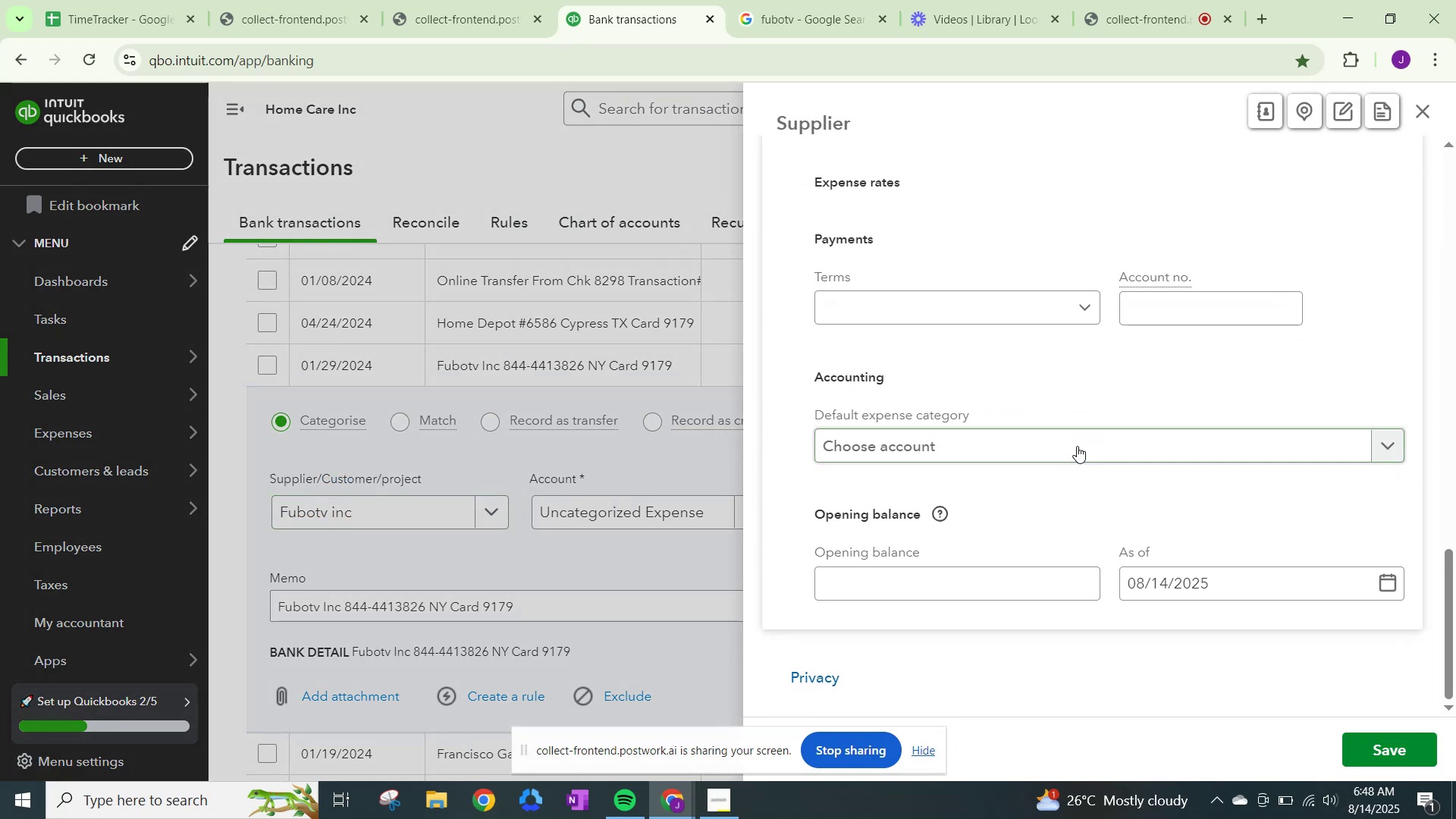 
left_click([1080, 443])
 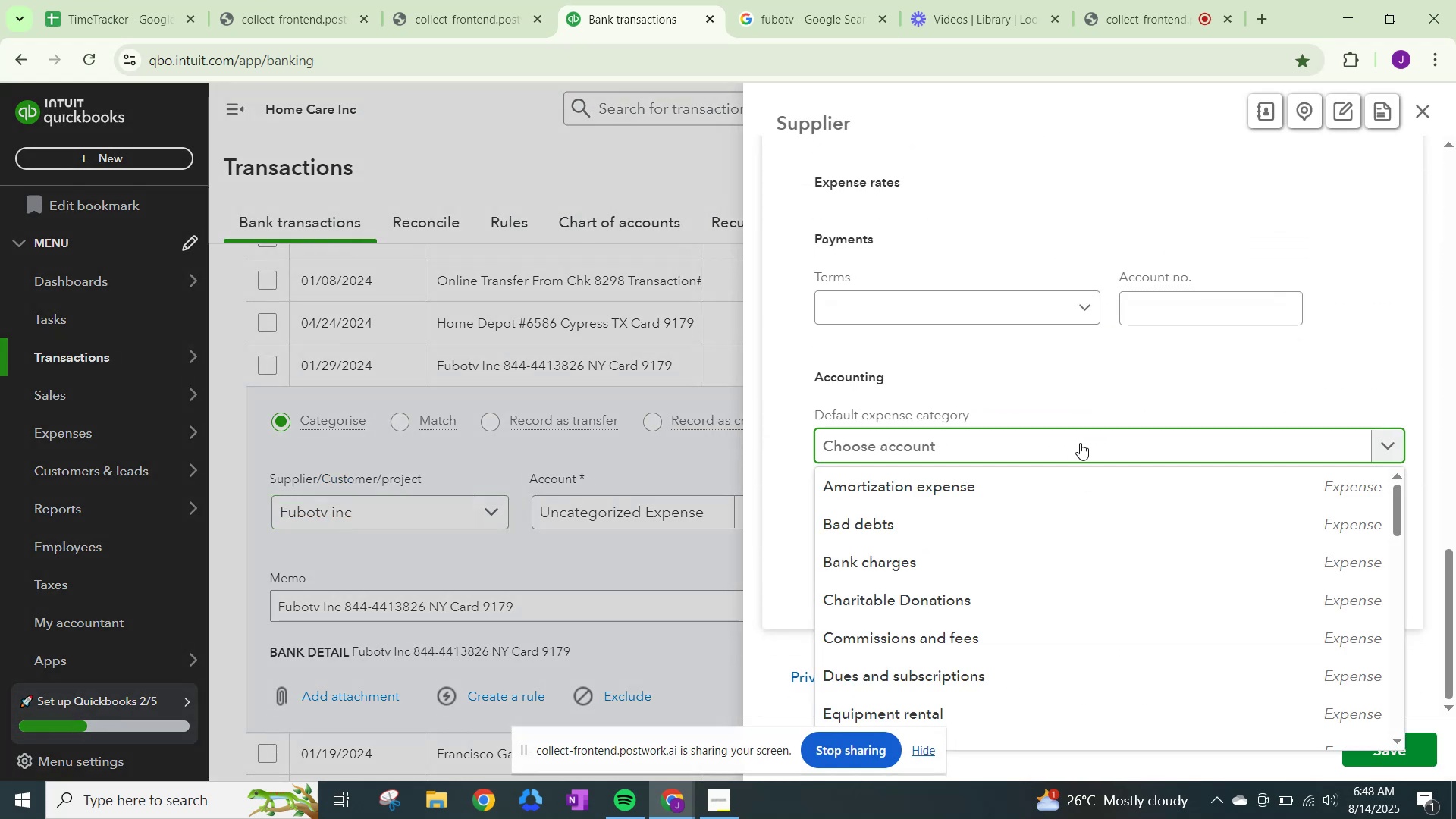 
type(dues)
 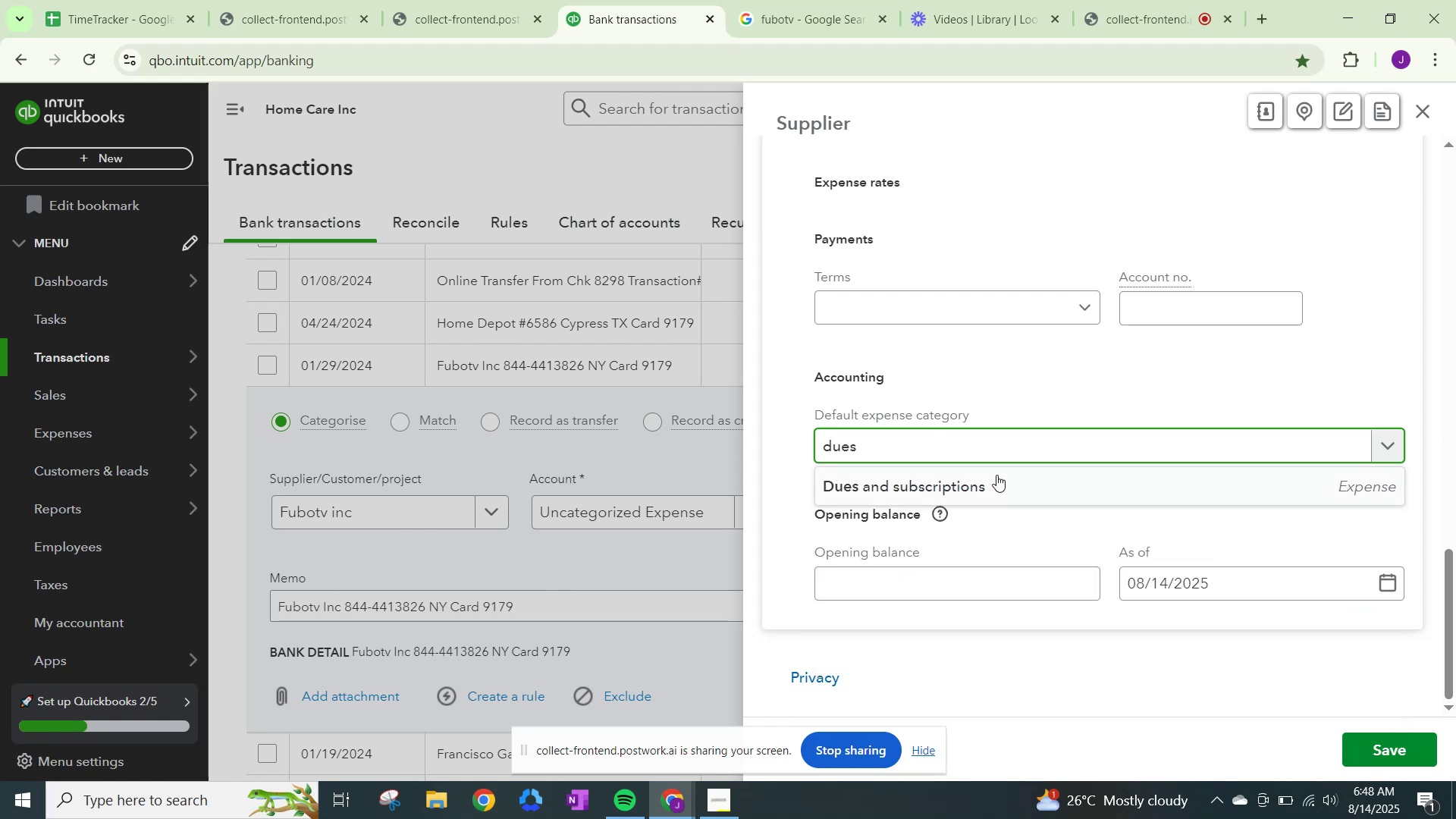 
left_click([984, 480])
 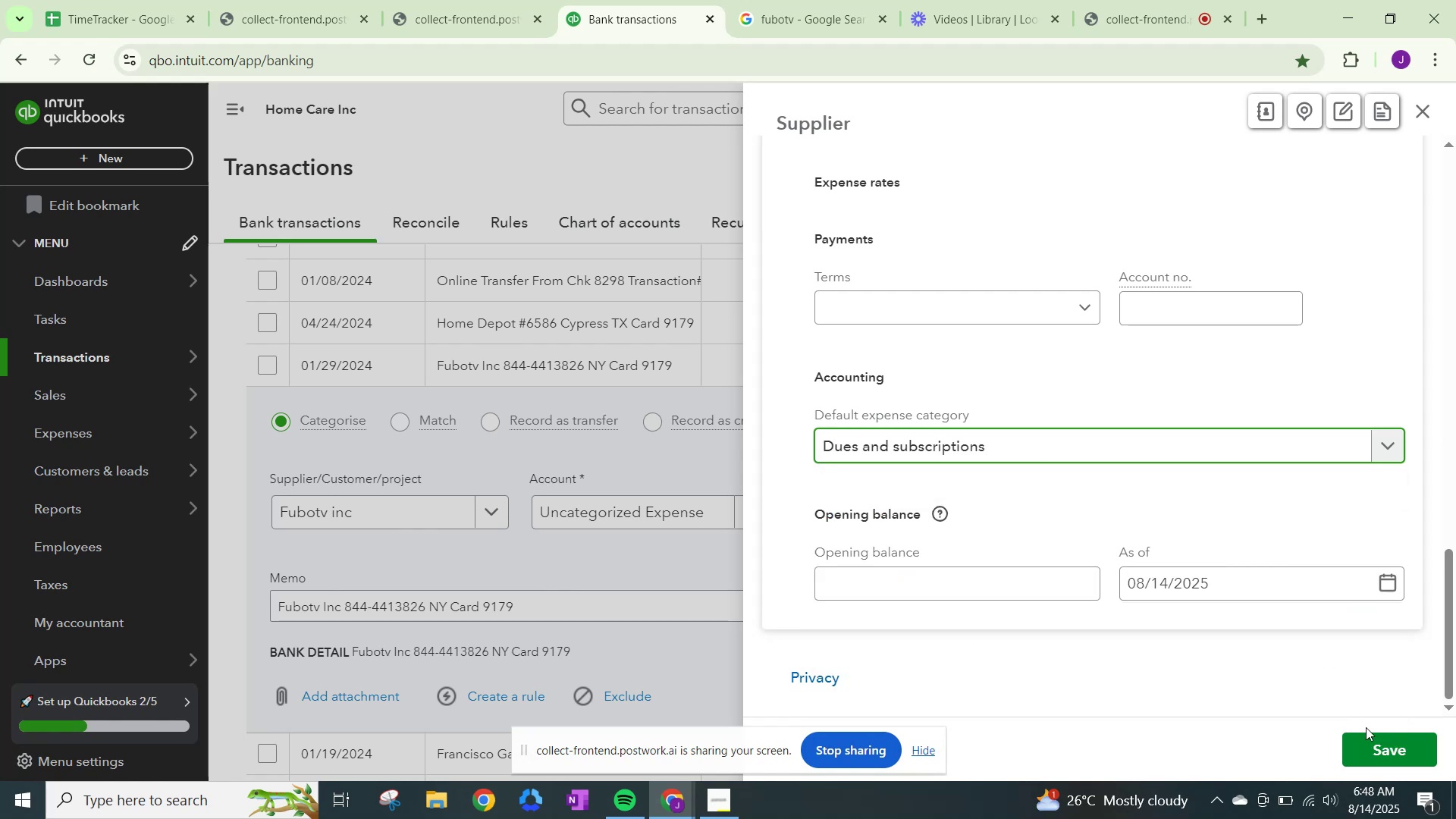 
left_click([1374, 736])
 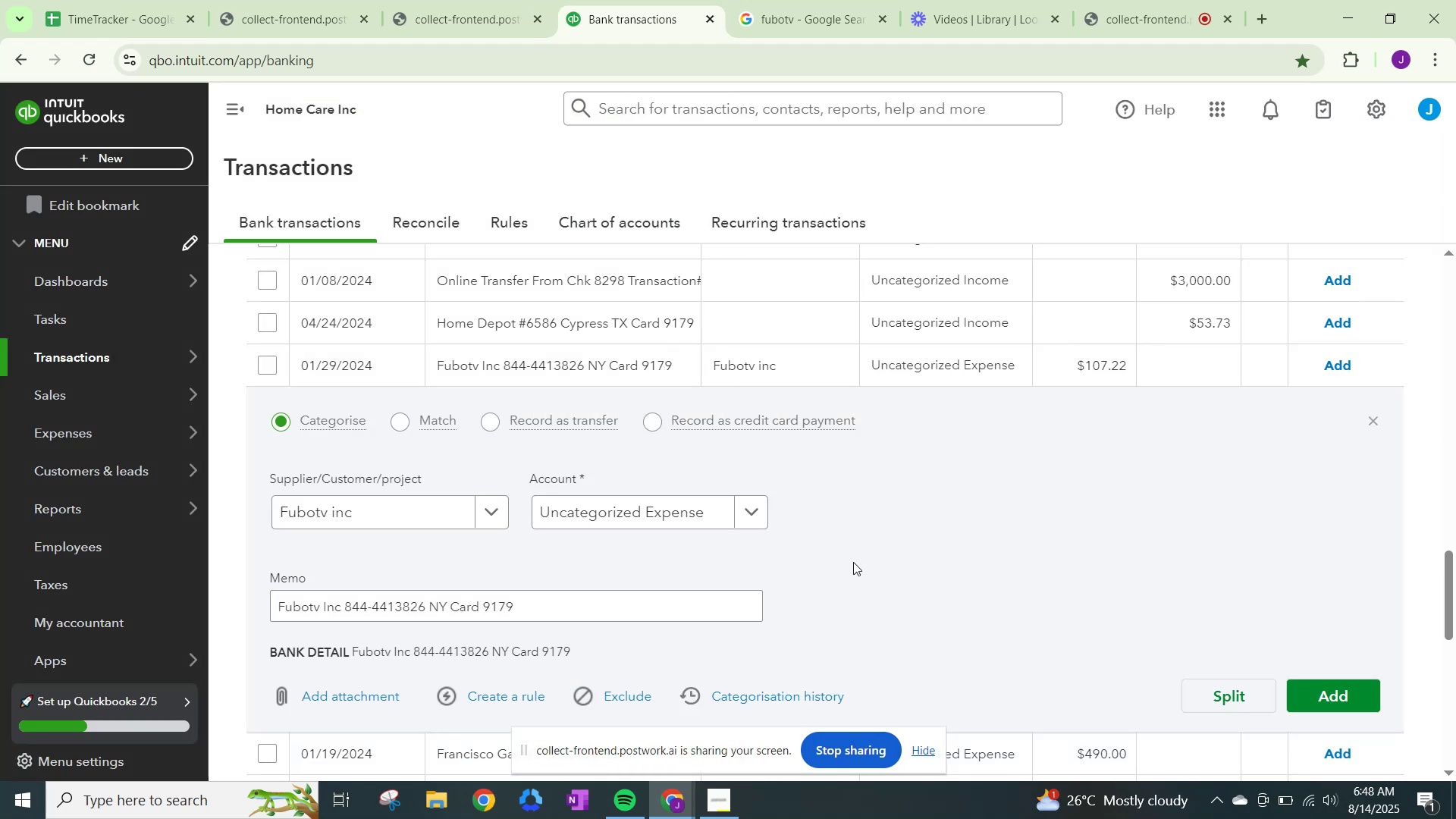 
left_click([636, 490])
 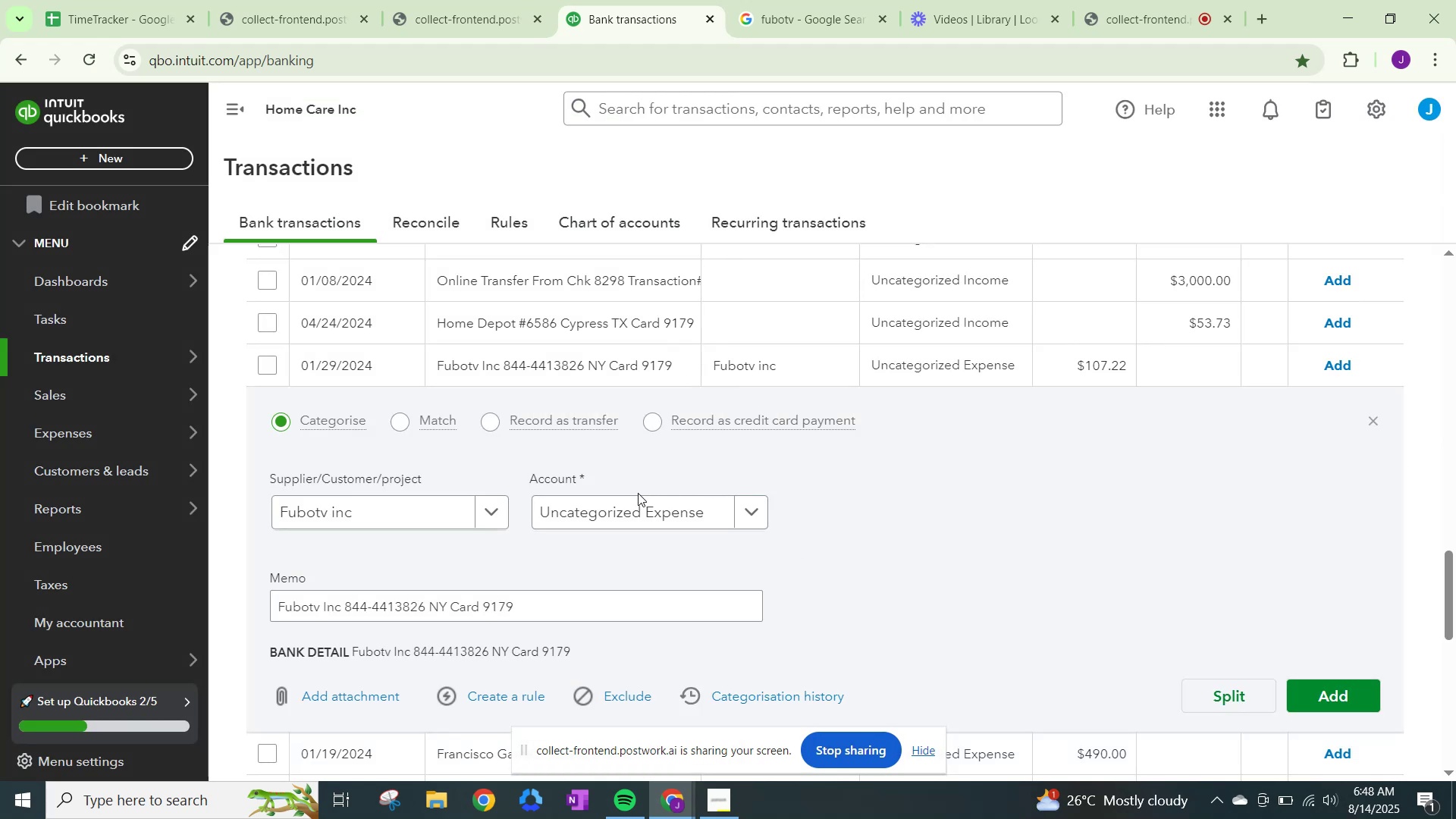 
left_click([638, 494])
 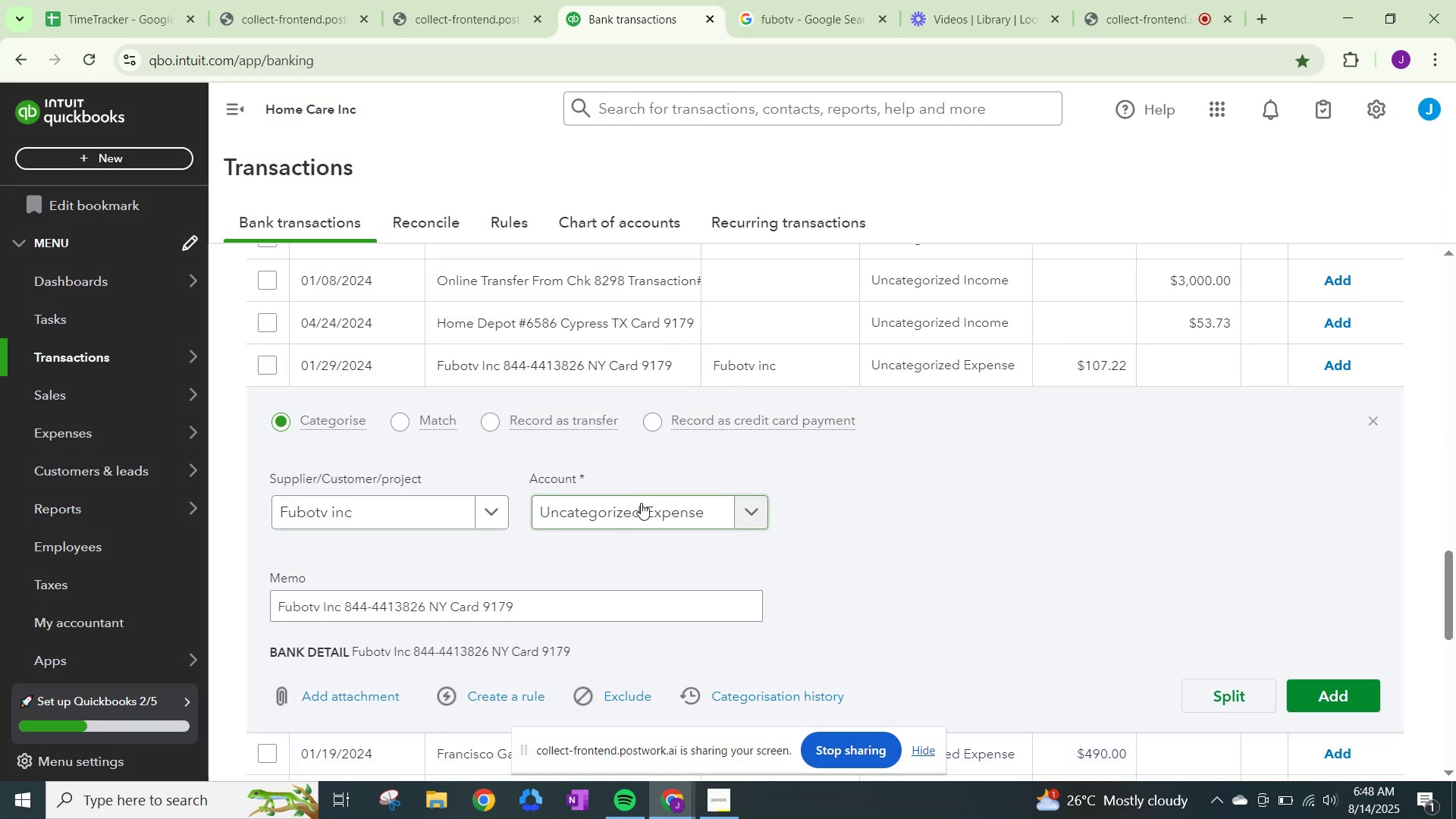 
left_click([642, 504])
 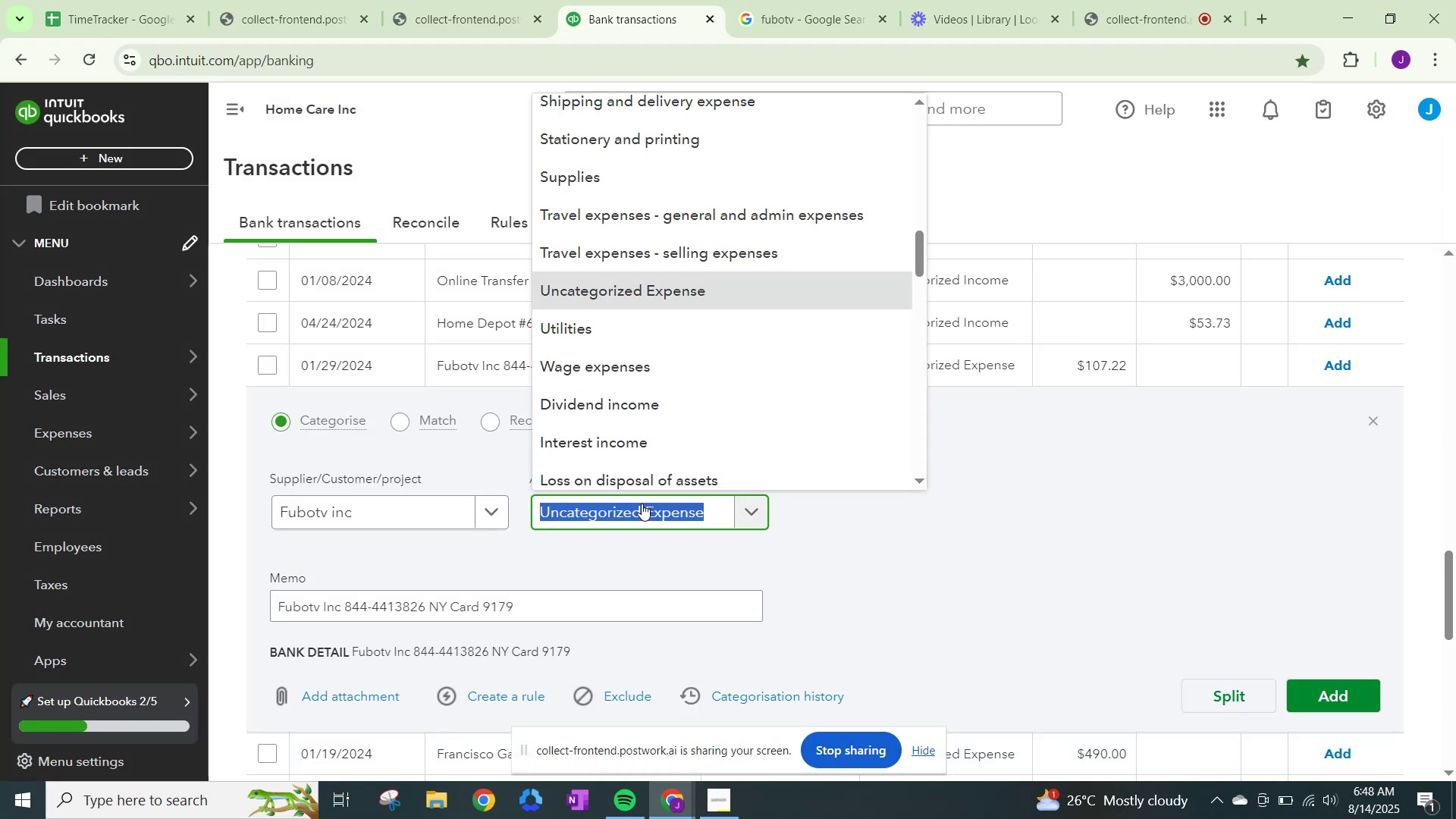 
type(dues)
 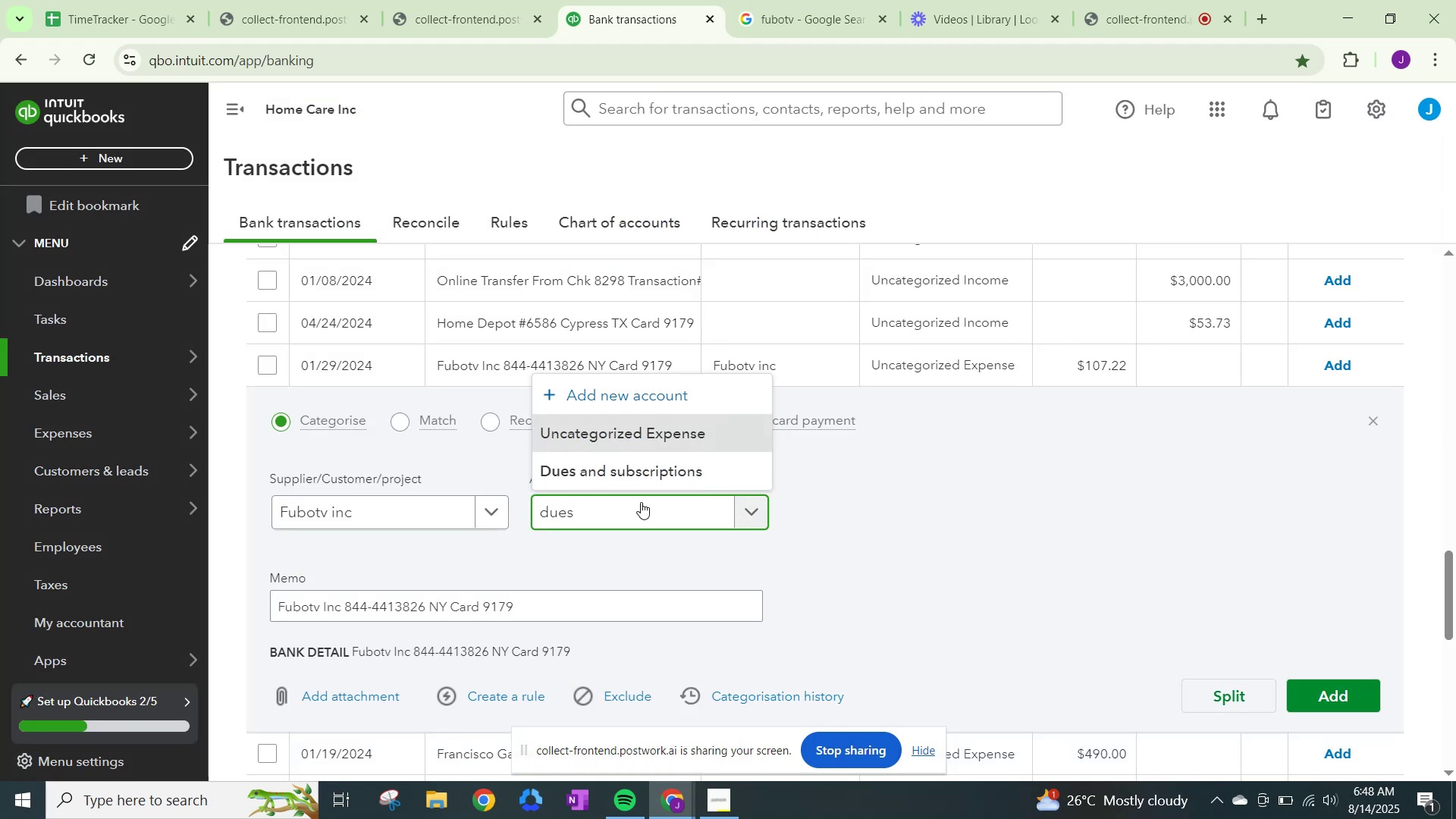 
left_click([637, 472])
 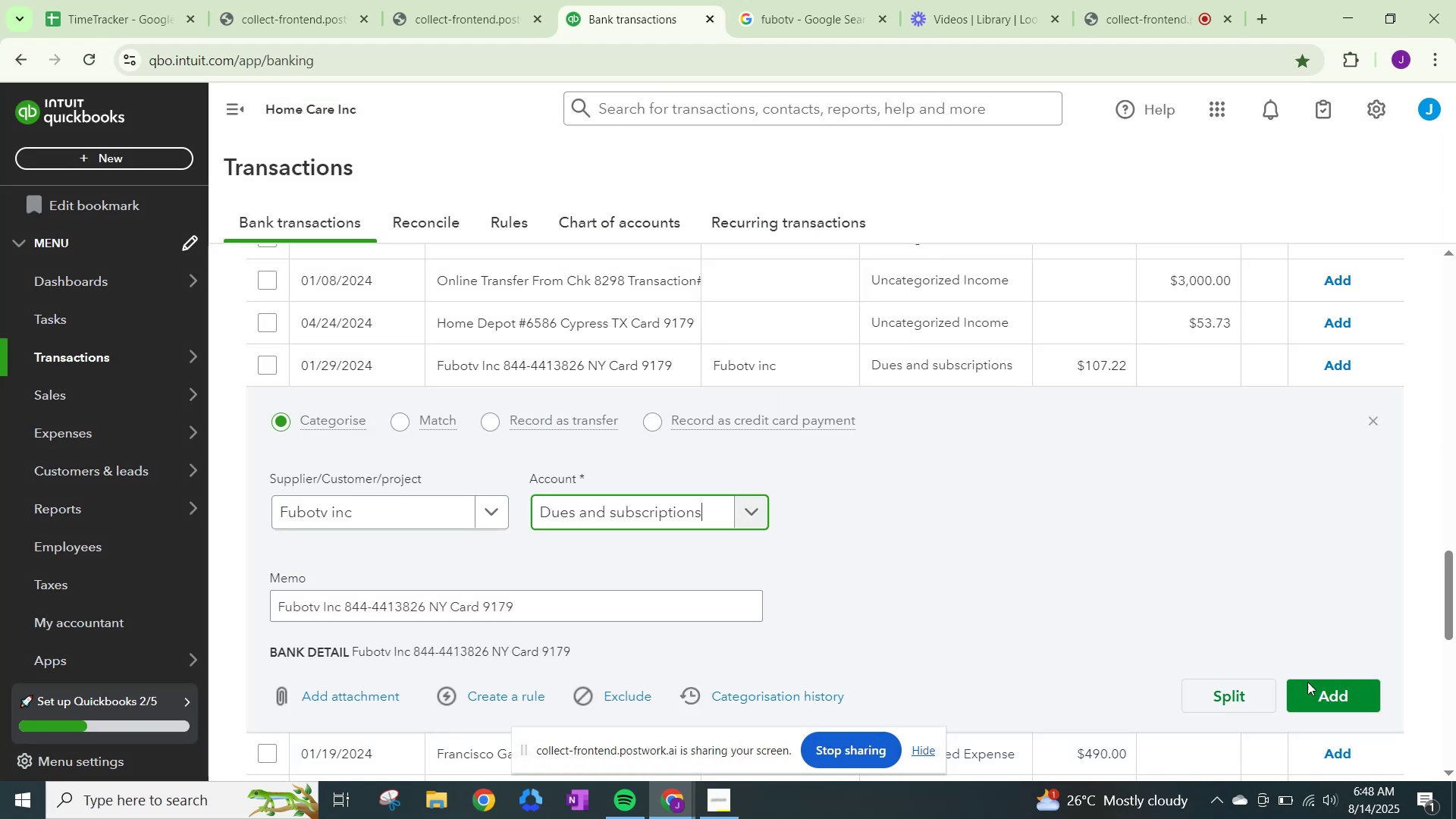 
left_click([1316, 686])
 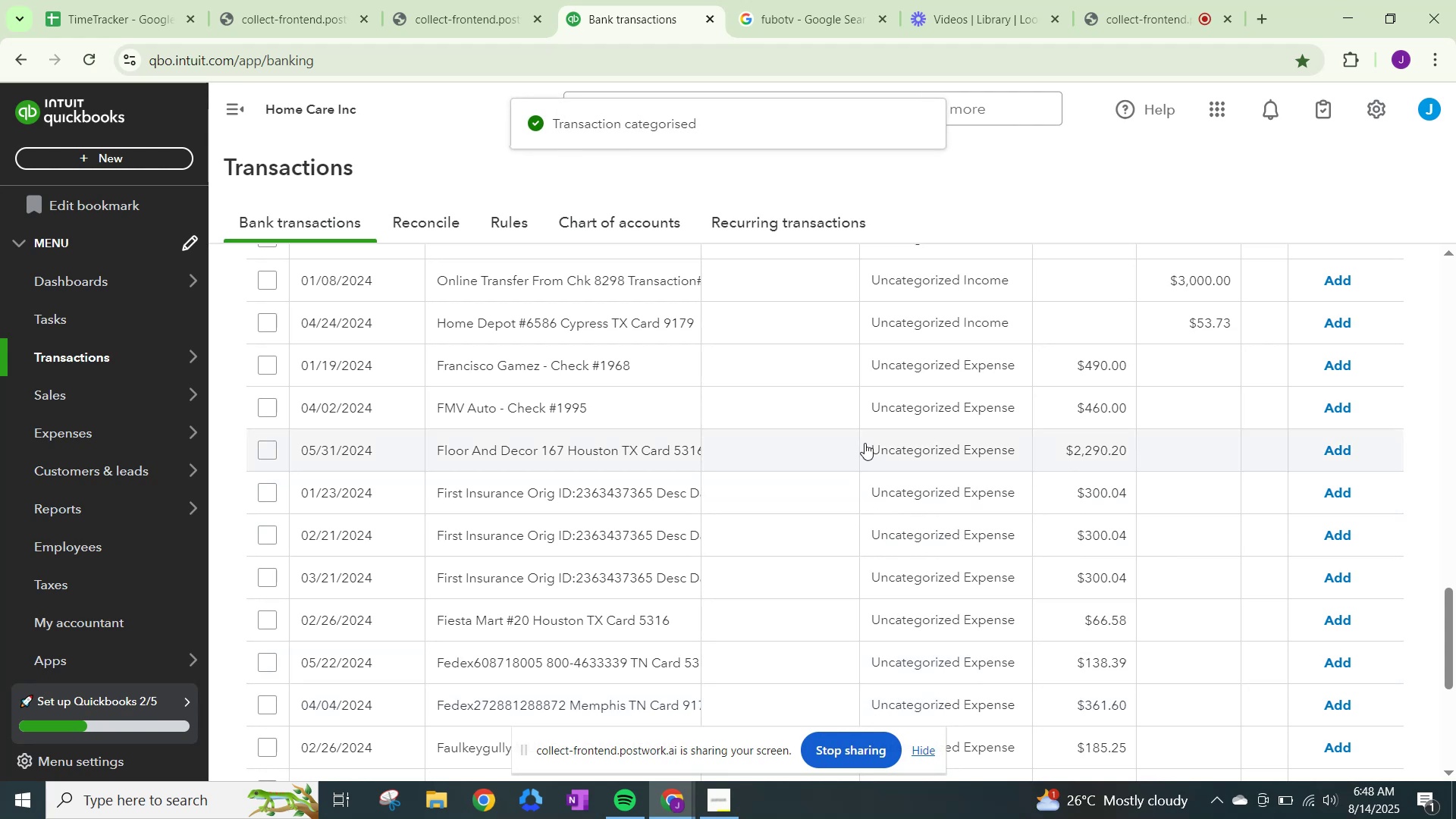 
left_click([906, 367])
 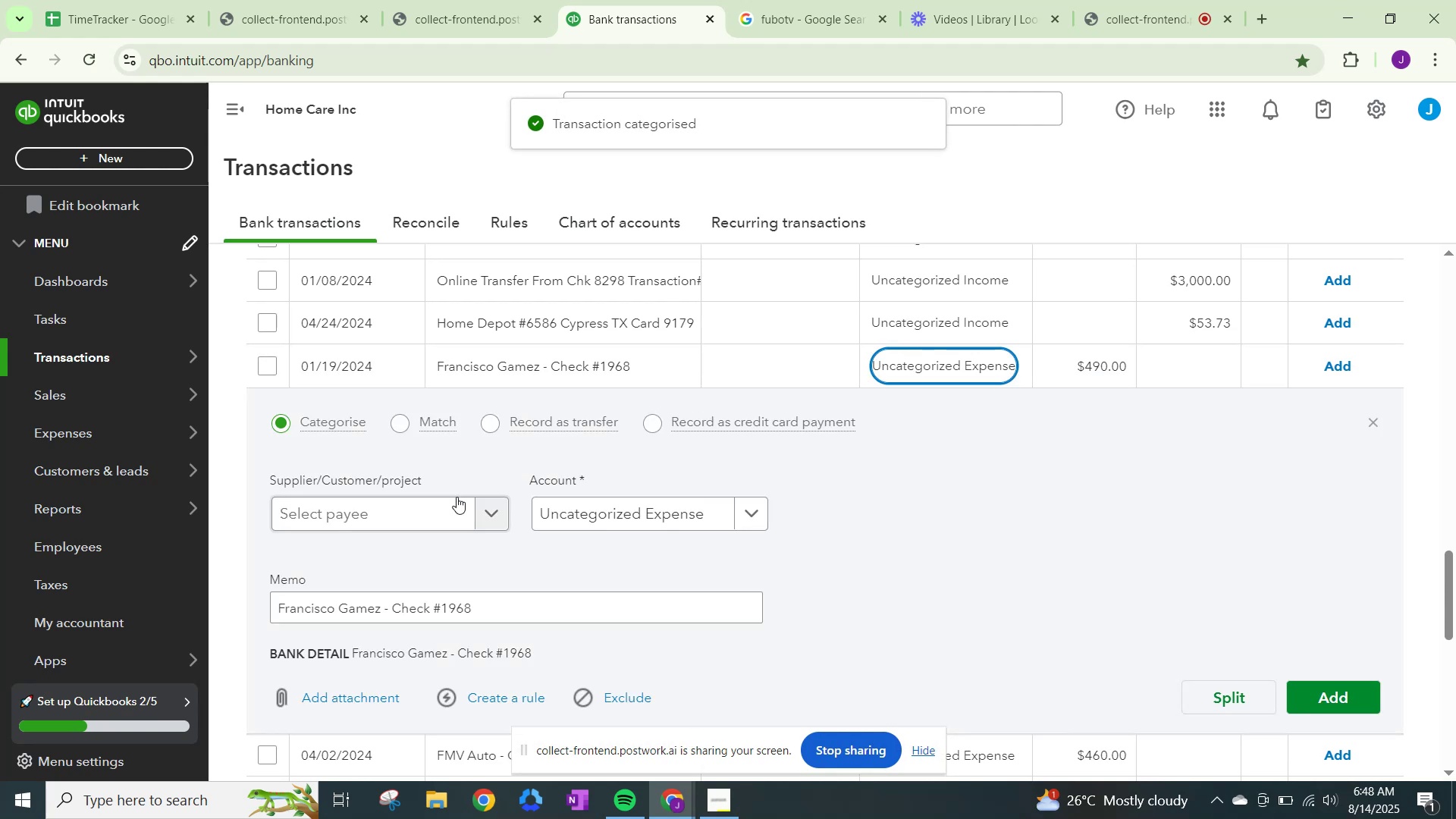 
left_click([476, 509])
 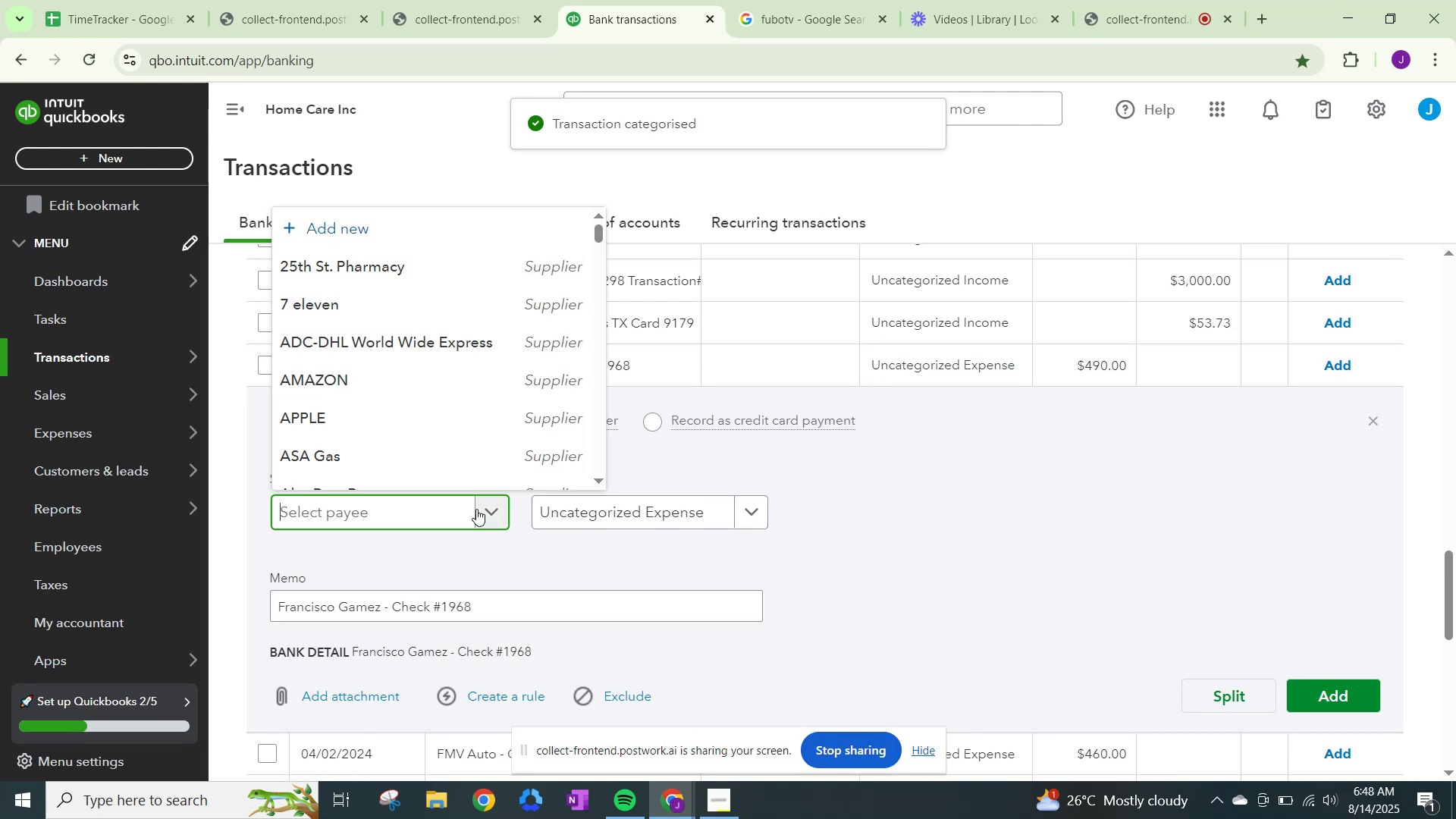 
type(Franisco)
key(Backspace)
key(Backspace)
key(Backspace)
key(Backspace)
type(cis )
key(Backspace)
type(co Goez)
key(Backspace)
key(Backspace)
type(mez)
key(Backspace)
key(Backspace)
key(Backspace)
key(Backspace)
type(amez)
 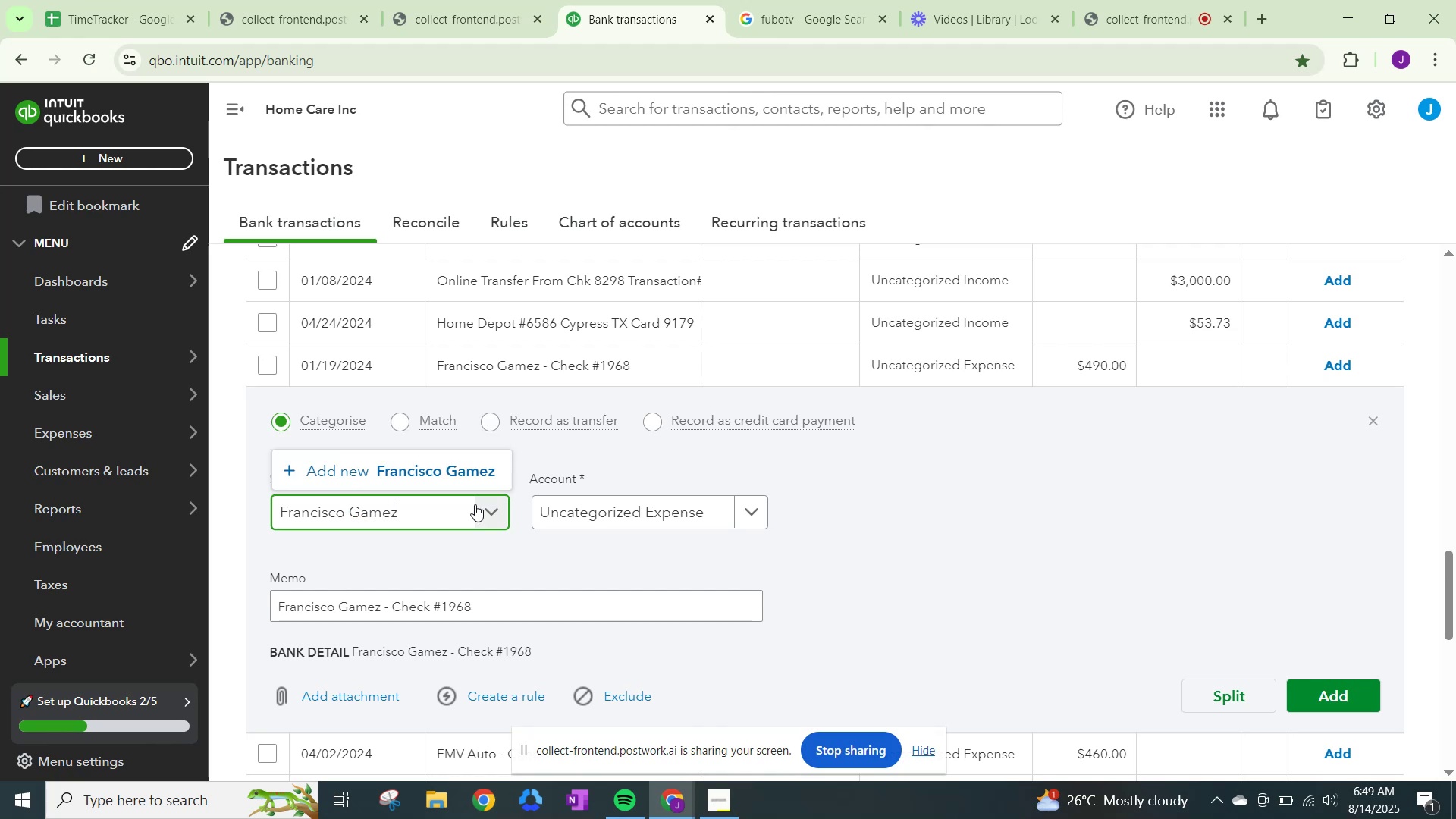 
left_click([461, 479])
 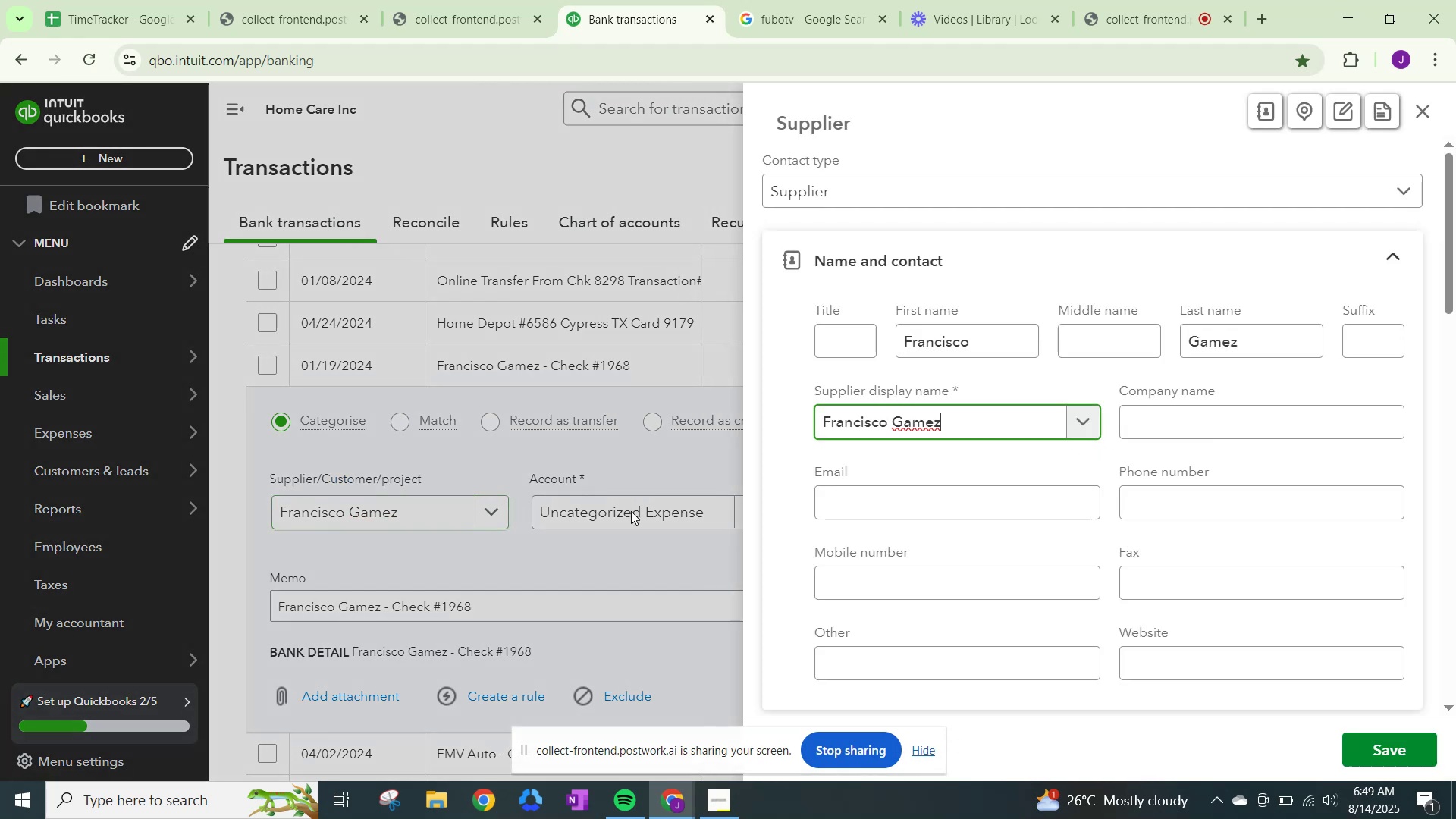 
scroll: coordinate [881, 485], scroll_direction: down, amount: 19.0
 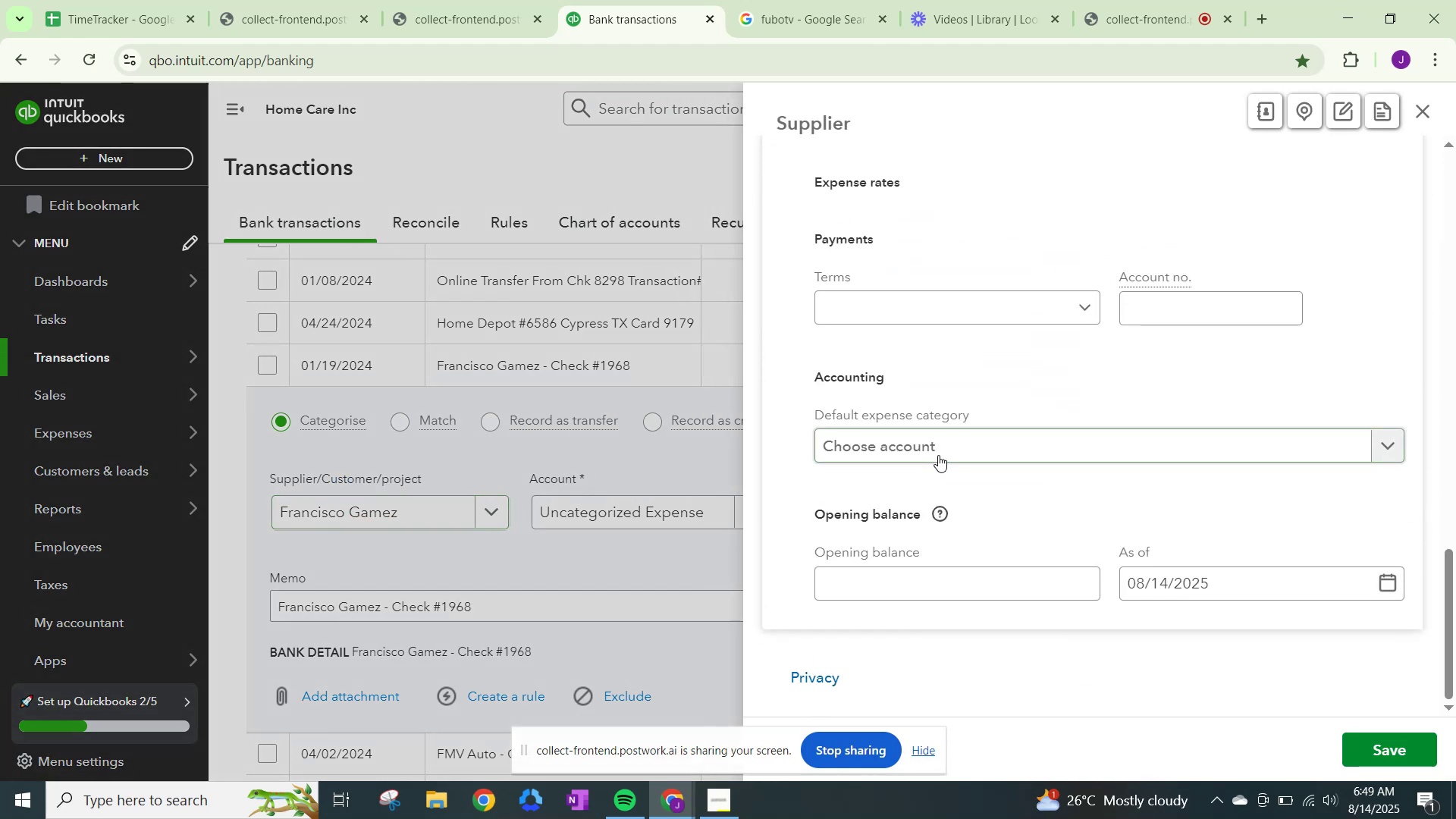 
left_click([951, 449])
 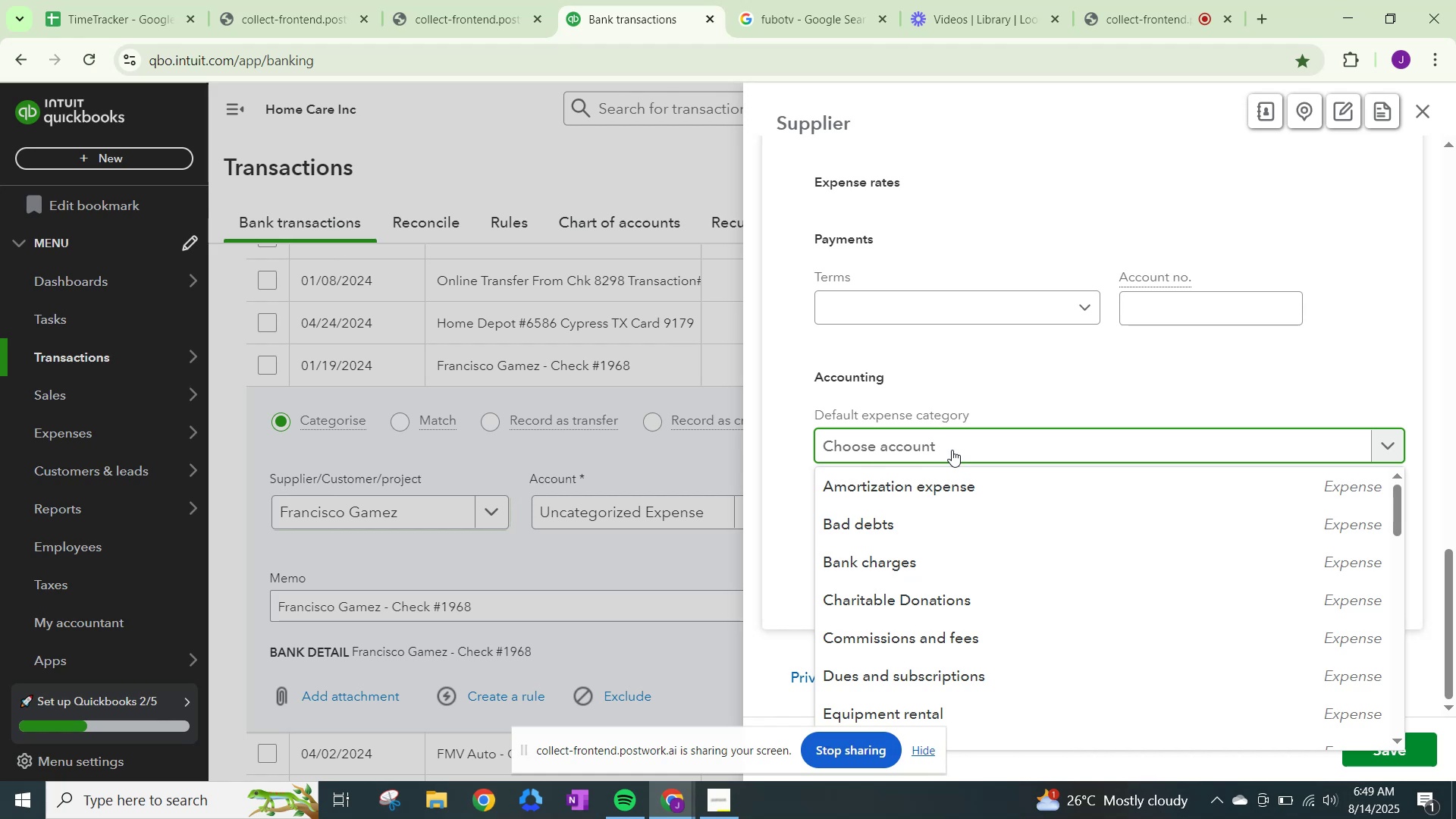 
wait(6.83)
 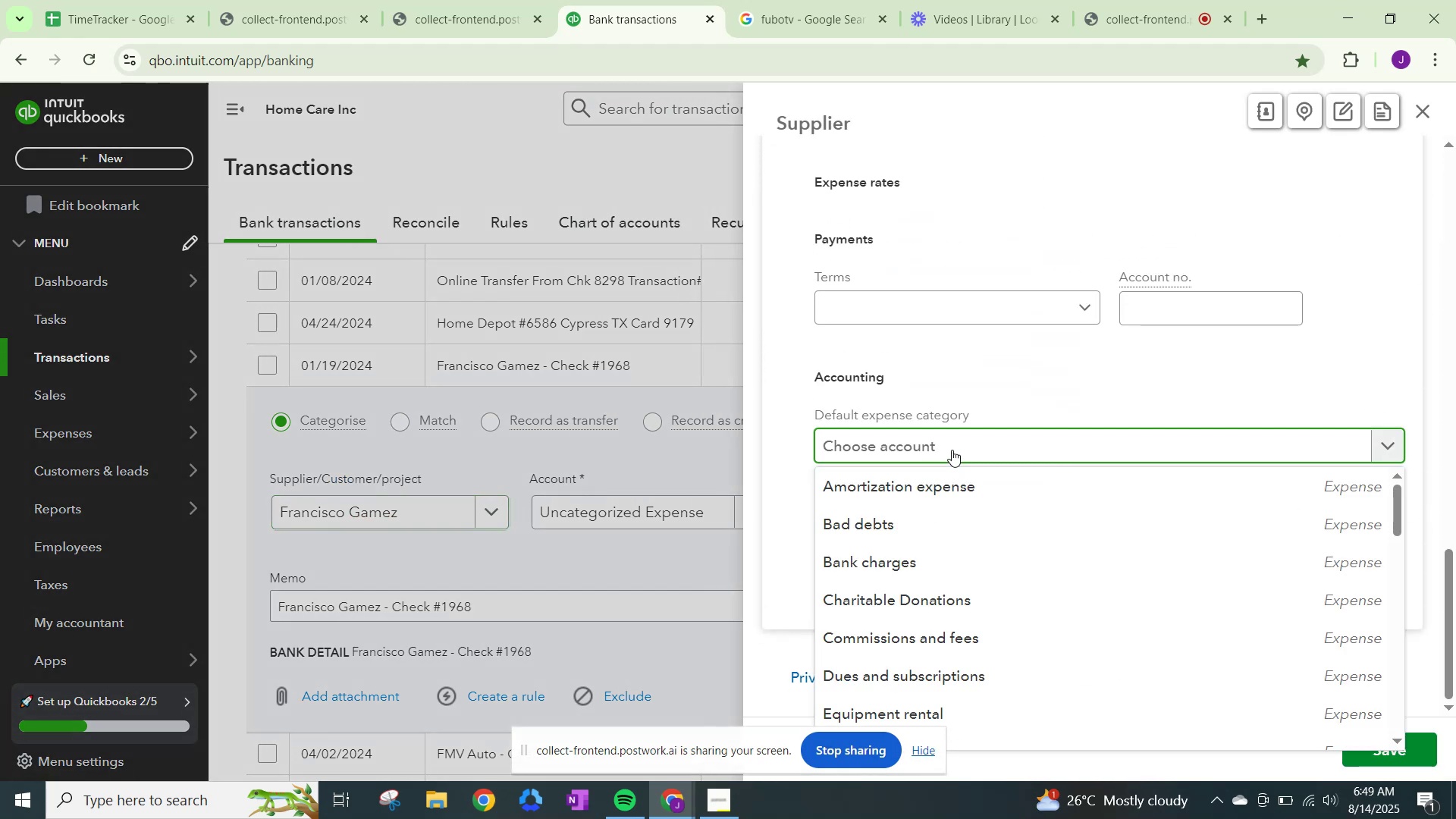 
type(wage)
 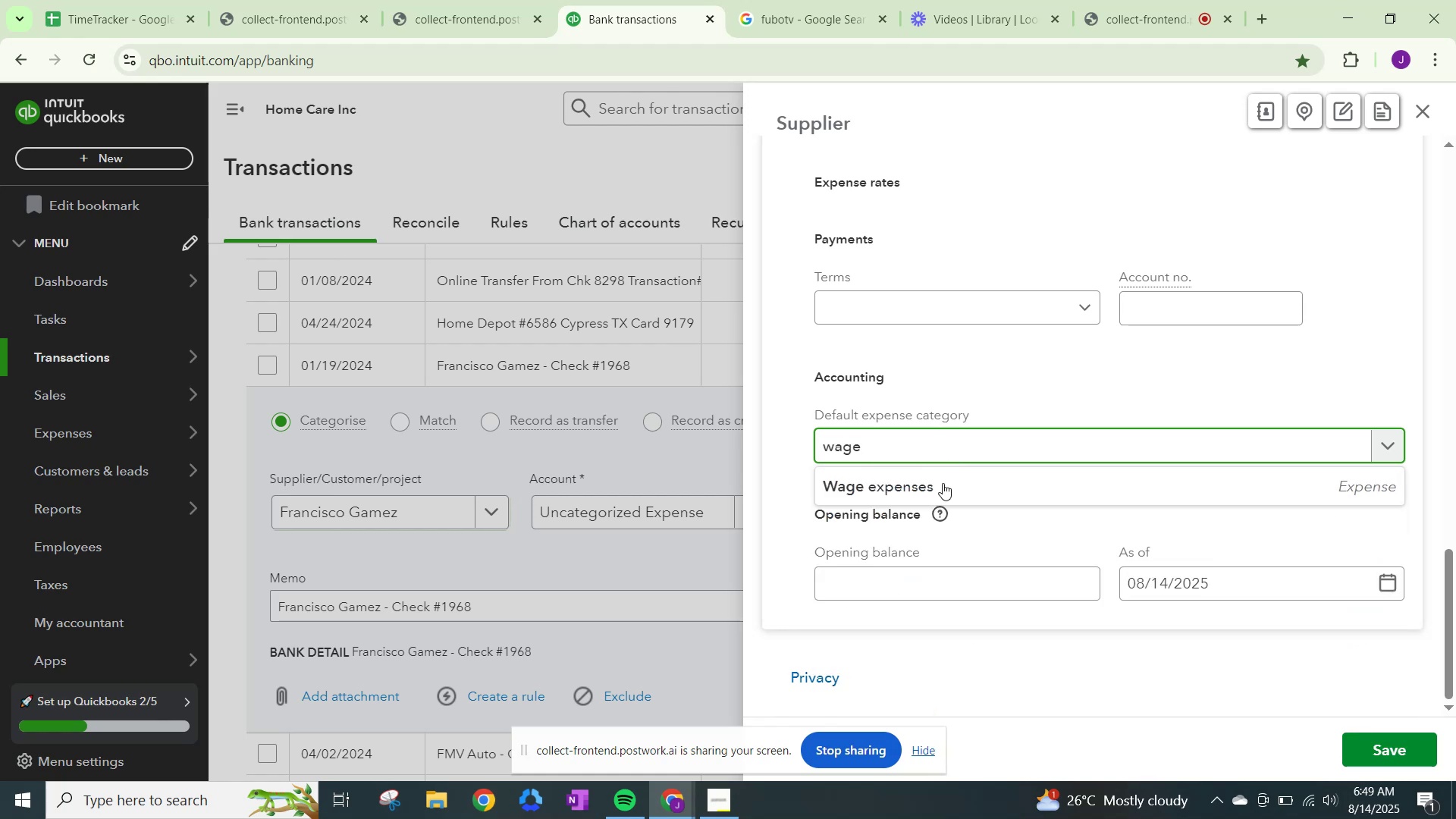 
left_click([943, 483])
 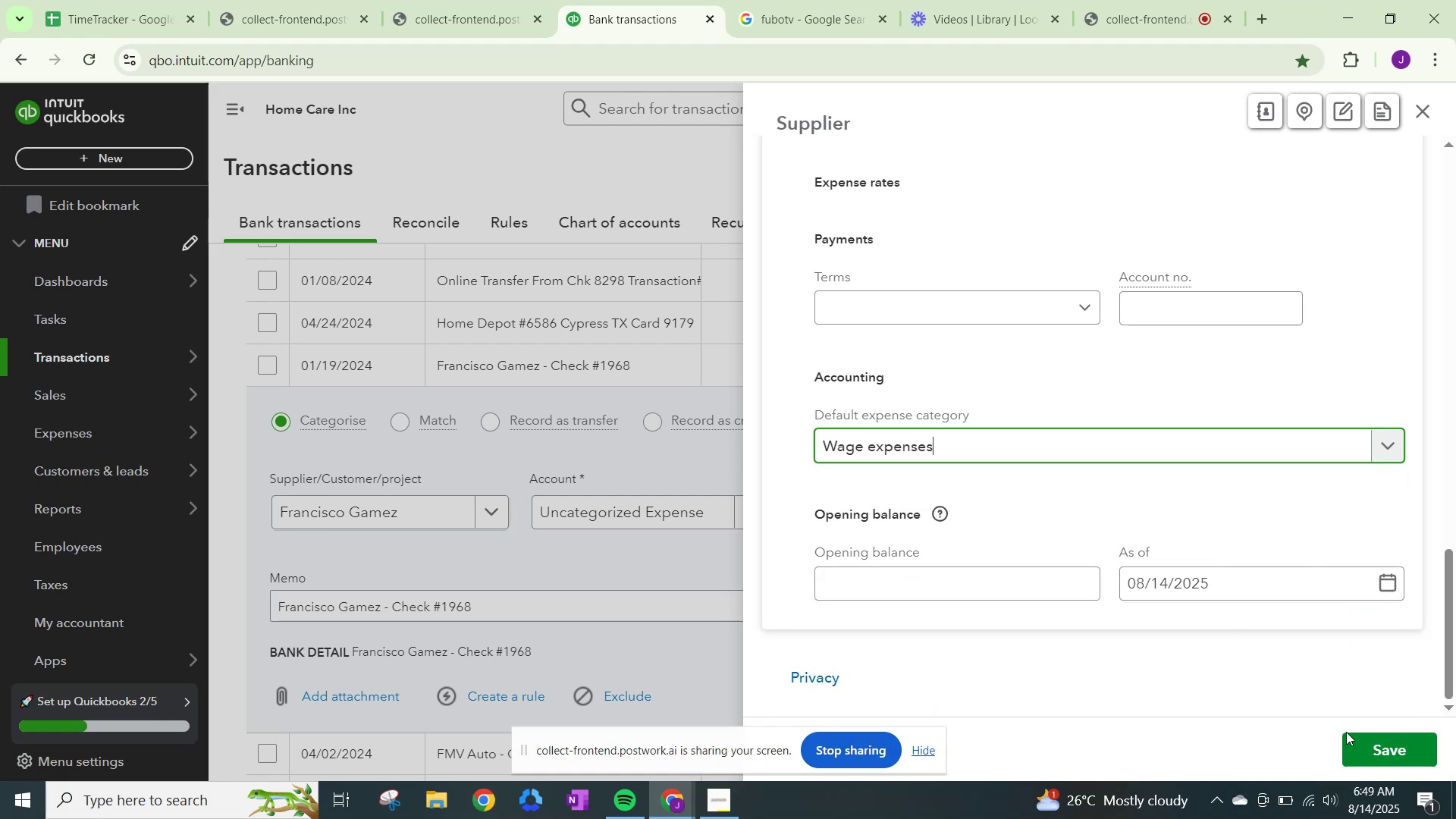 
left_click([1377, 745])
 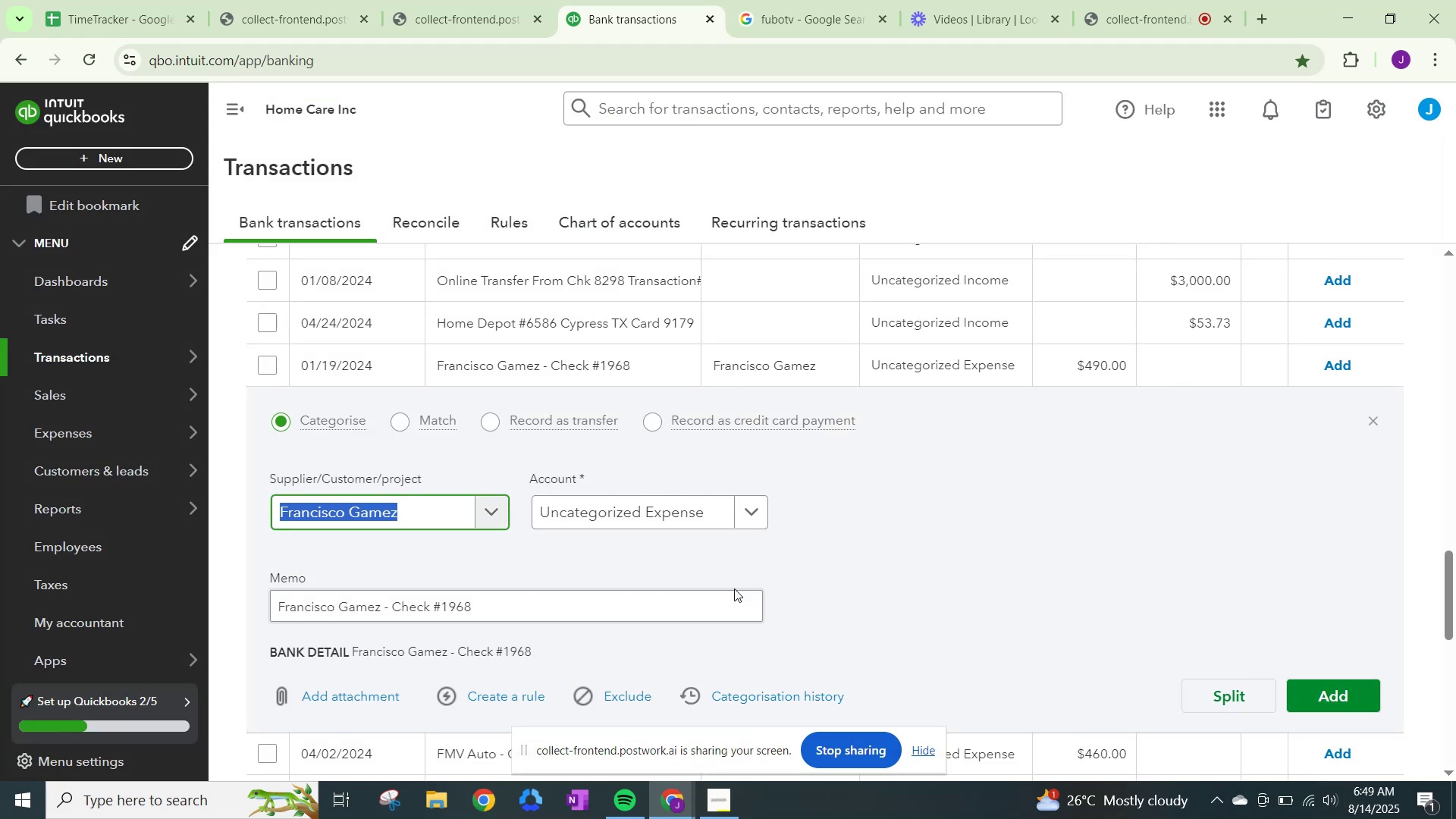 
left_click([676, 509])
 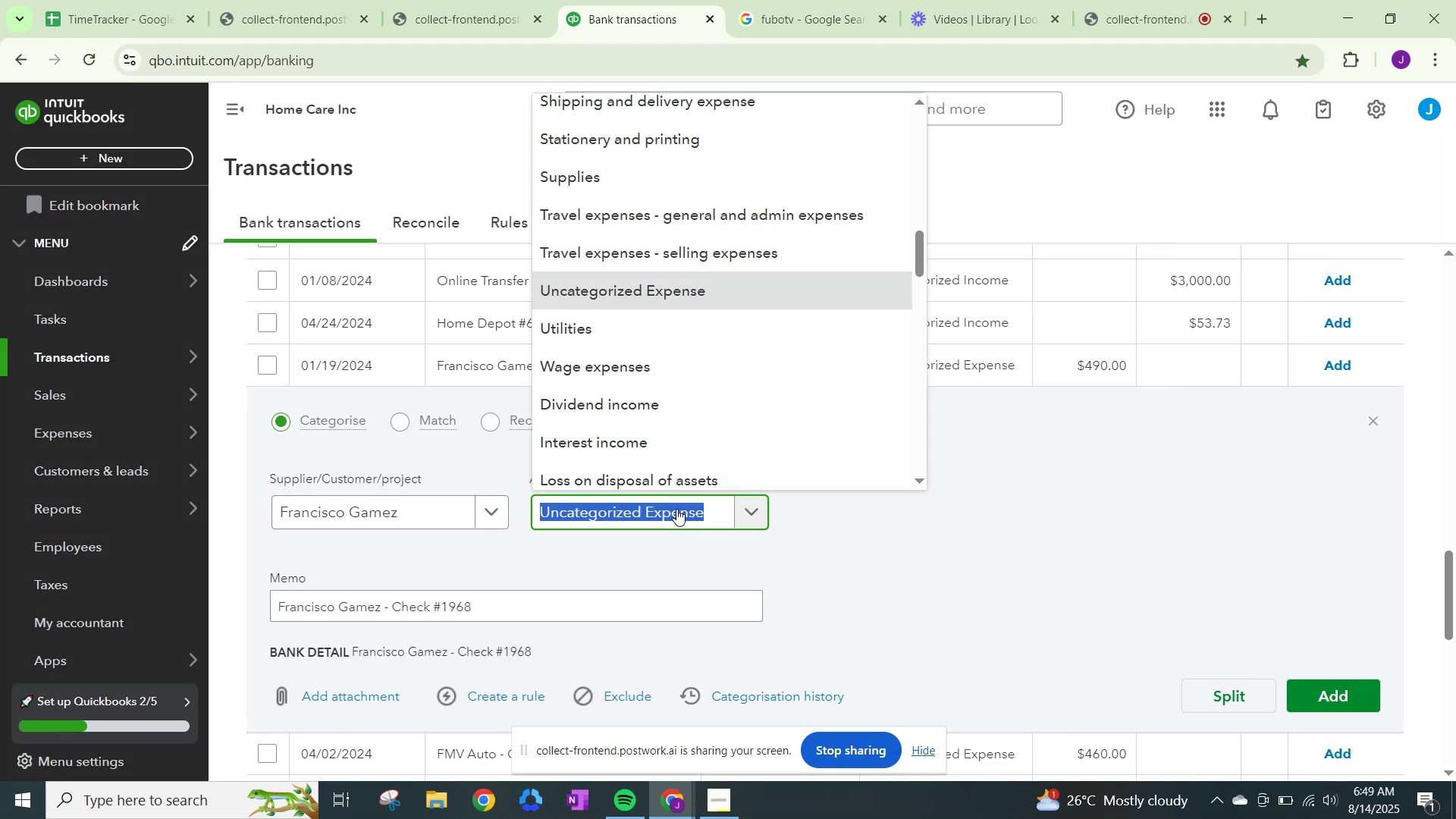 
type(wage)
 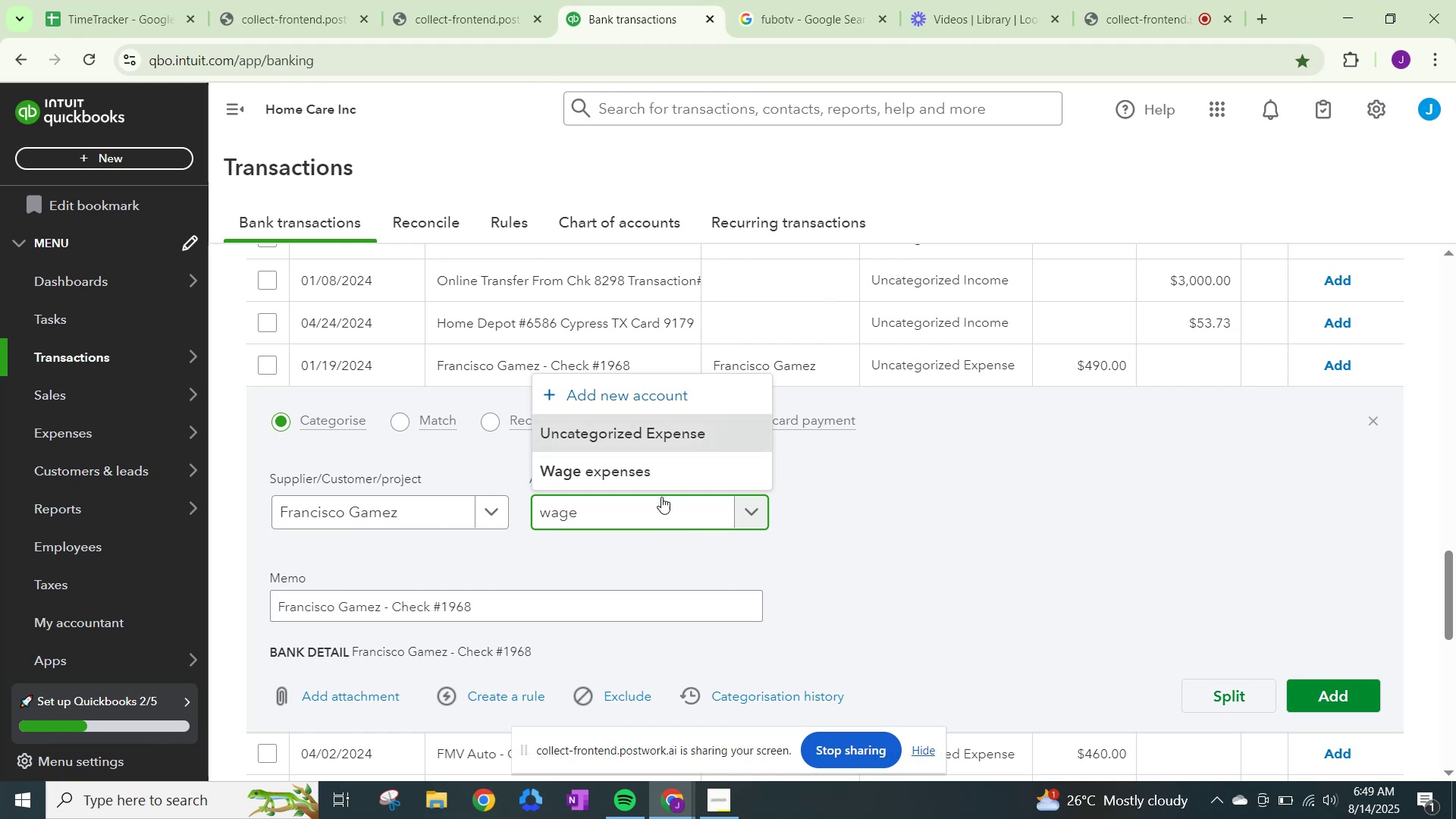 
left_click([644, 458])
 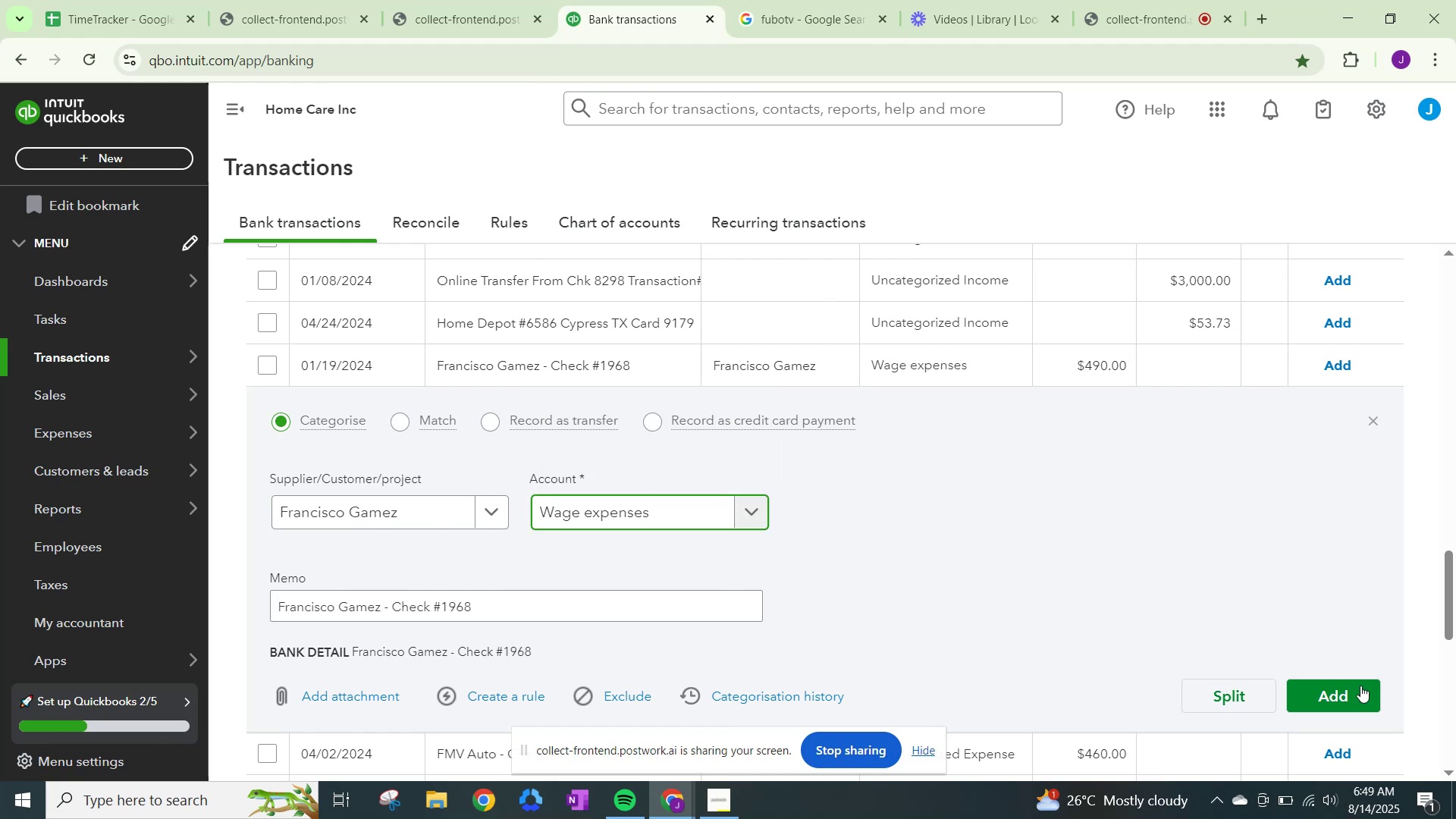 
left_click([1336, 682])
 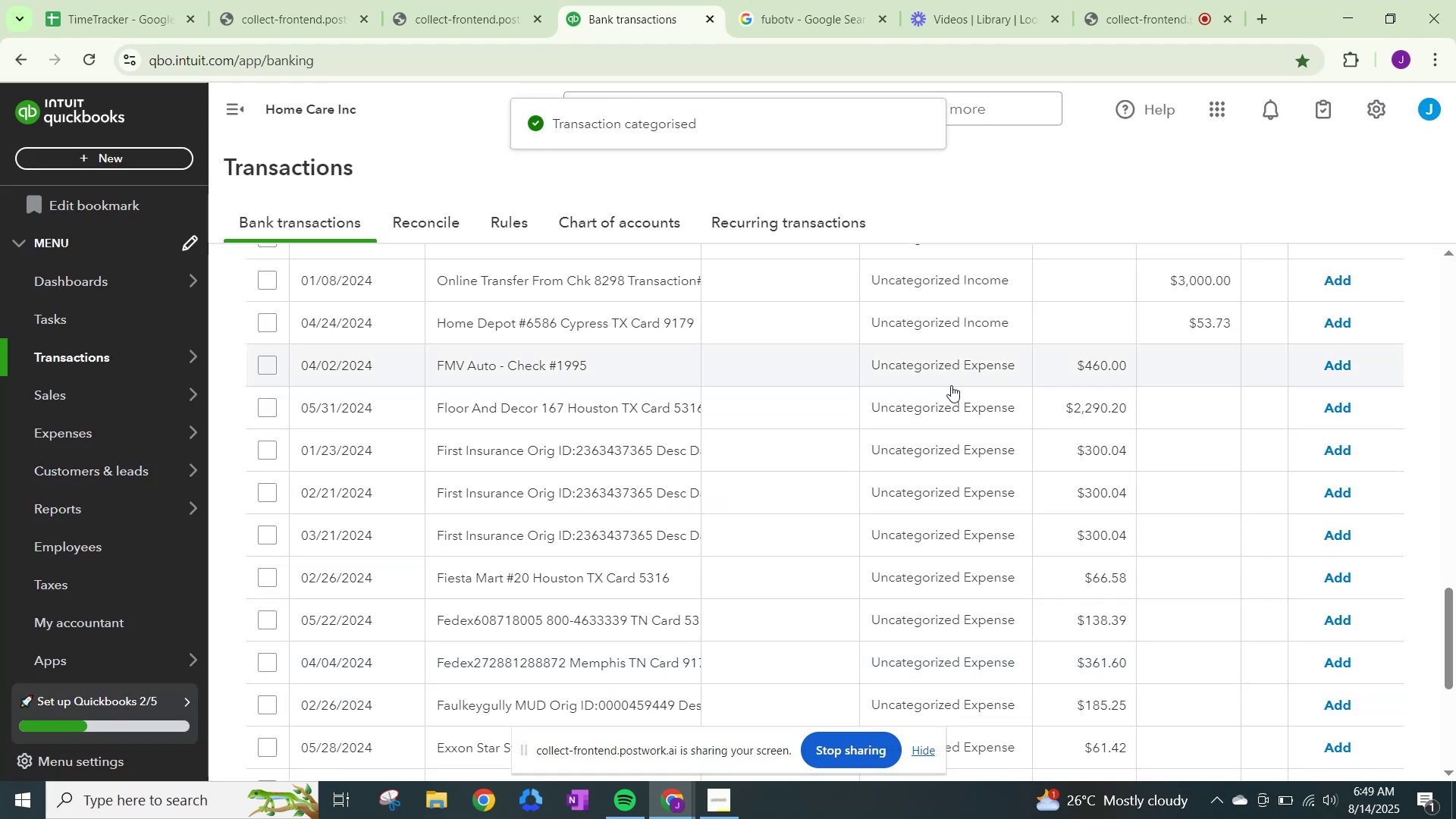 
wait(6.09)
 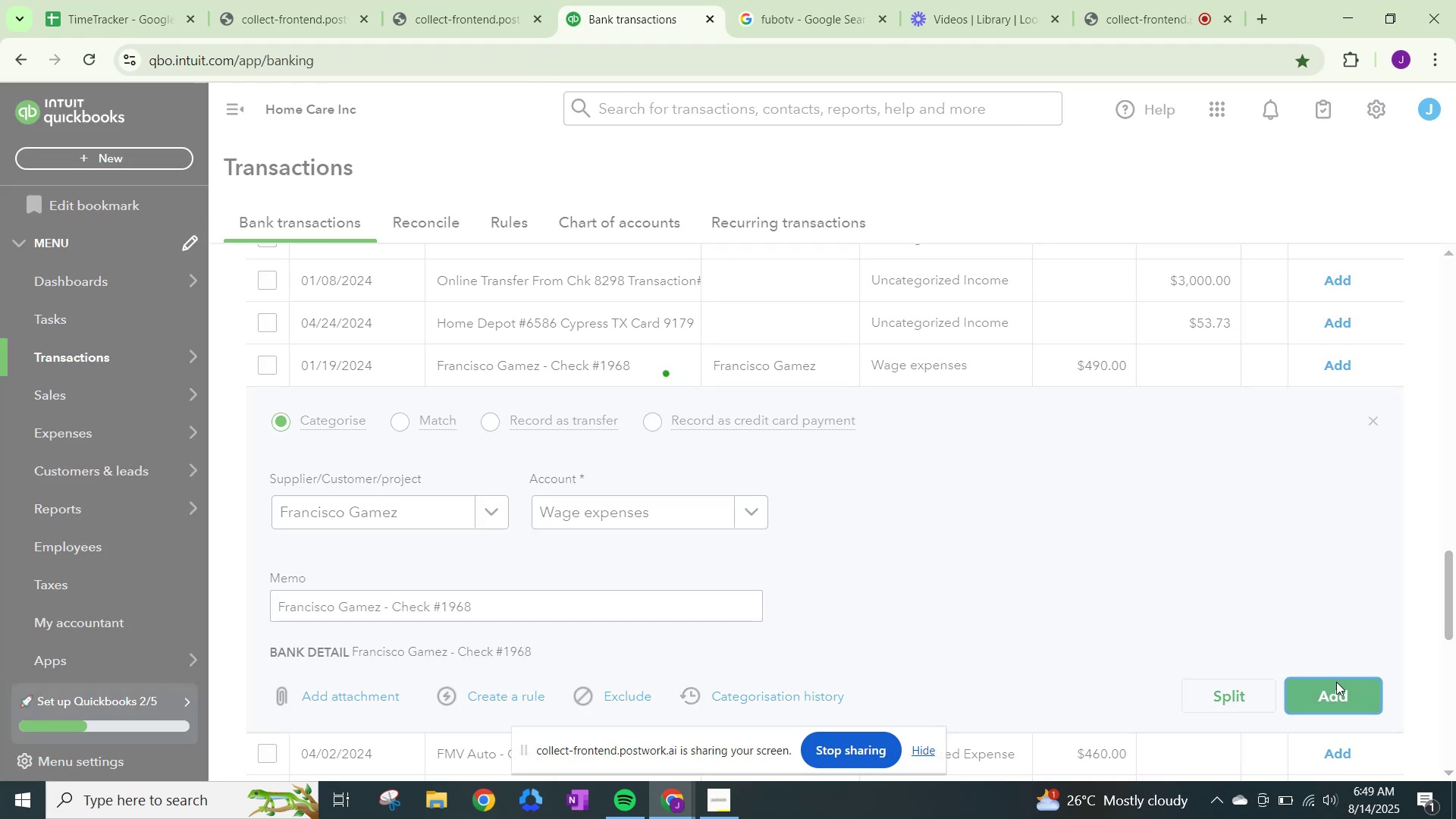 
left_click([807, 13])
 